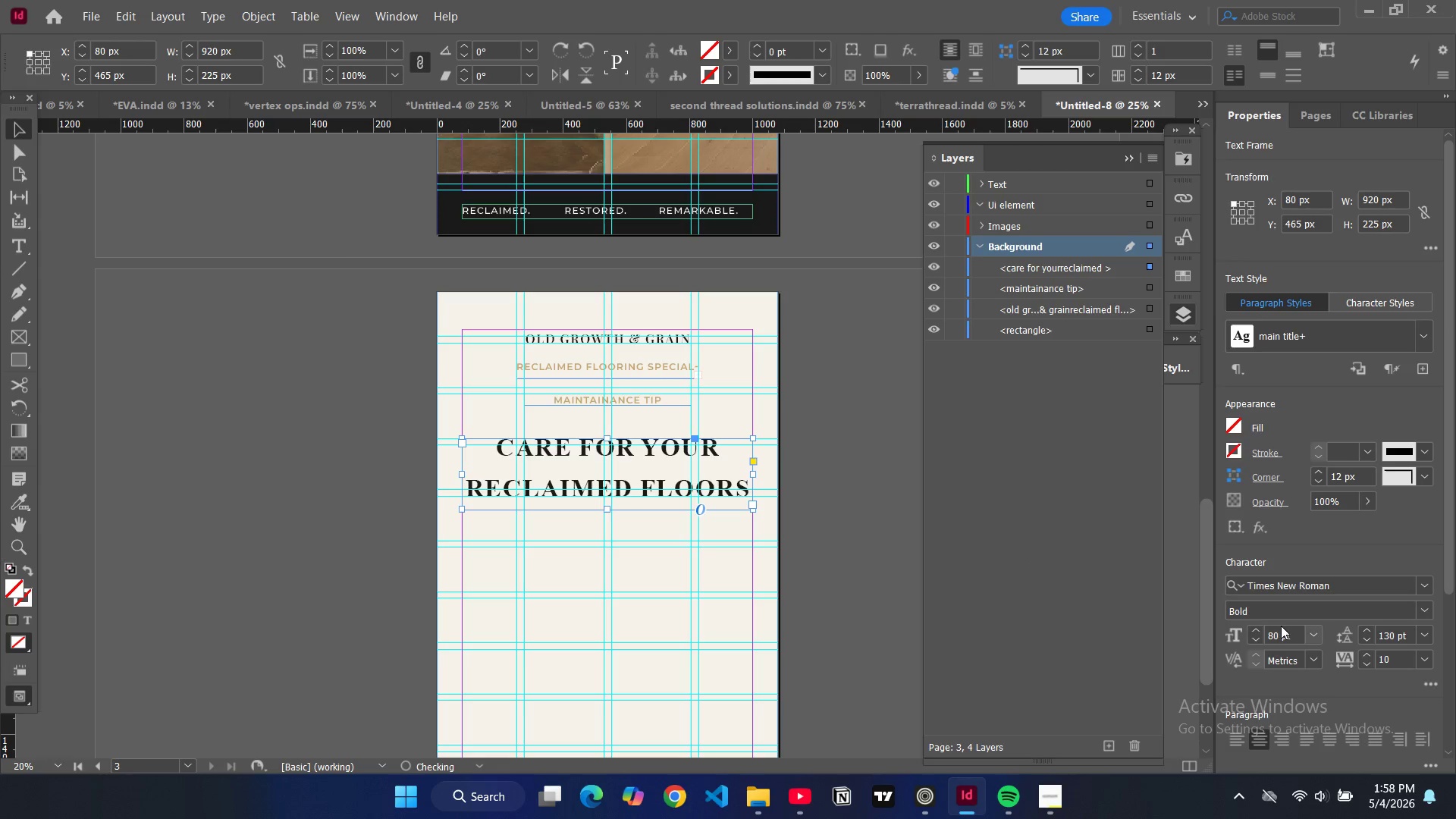 
key(Enter)
 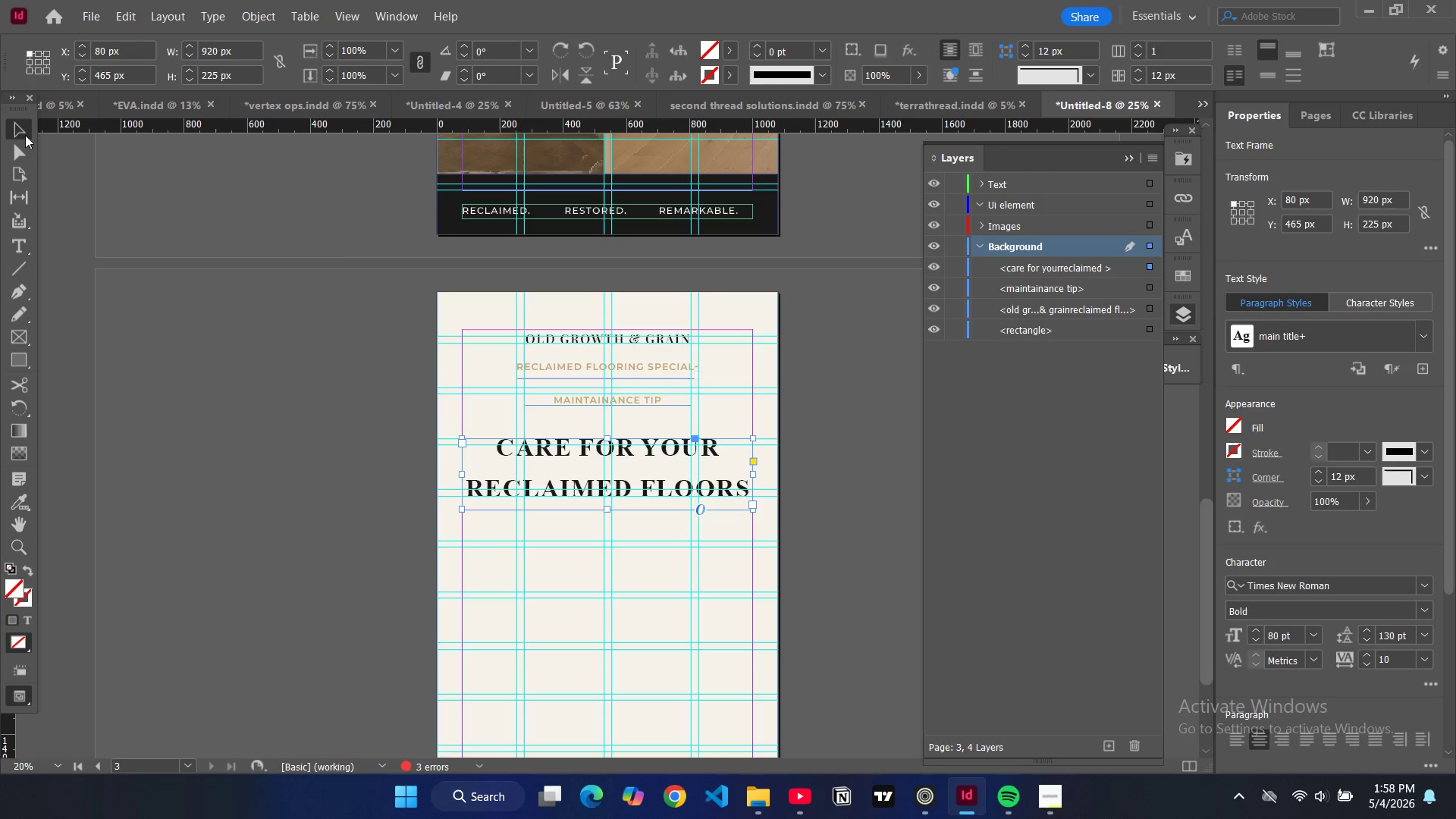 
double_click([257, 276])
 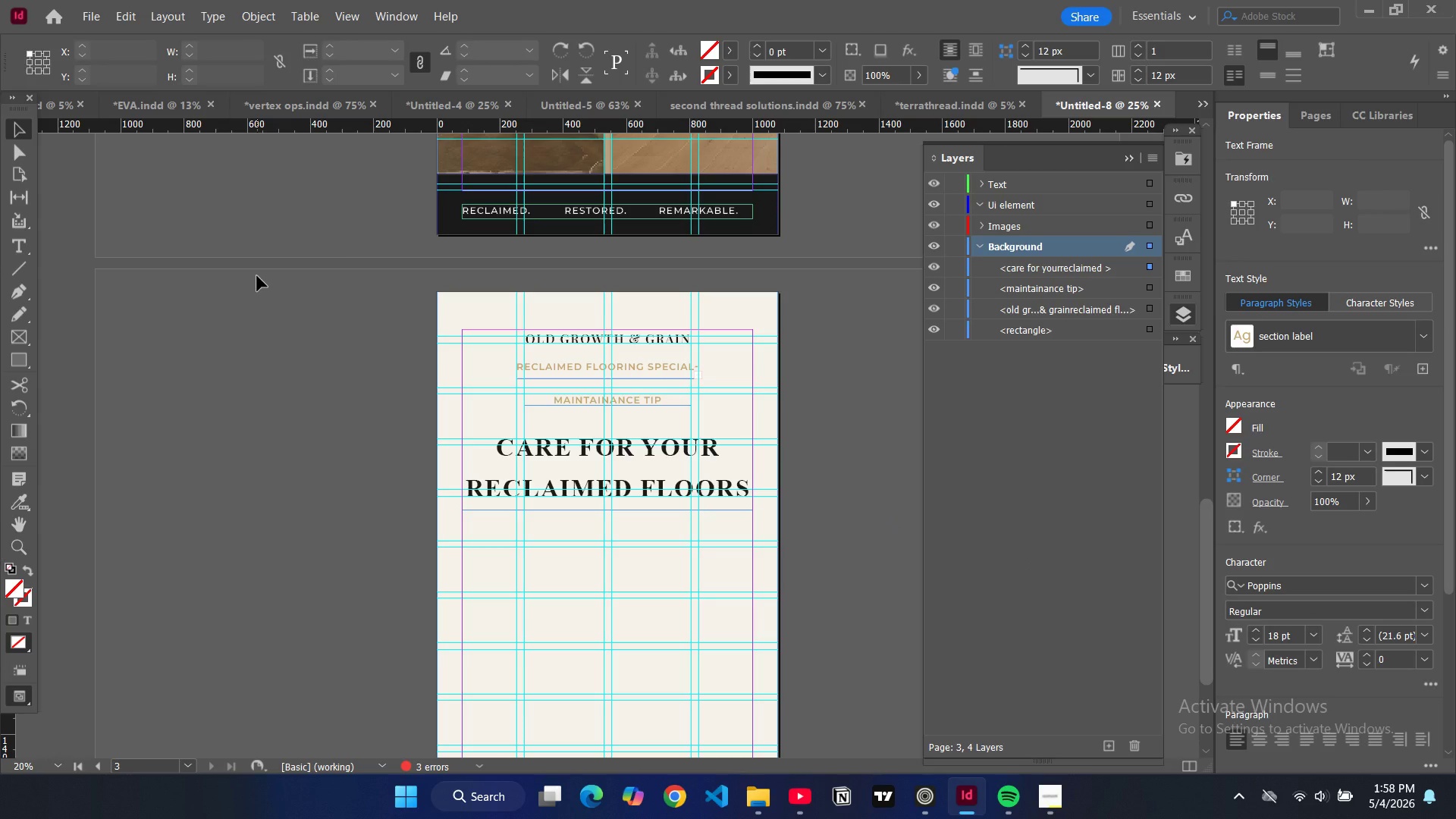 
key(W)
 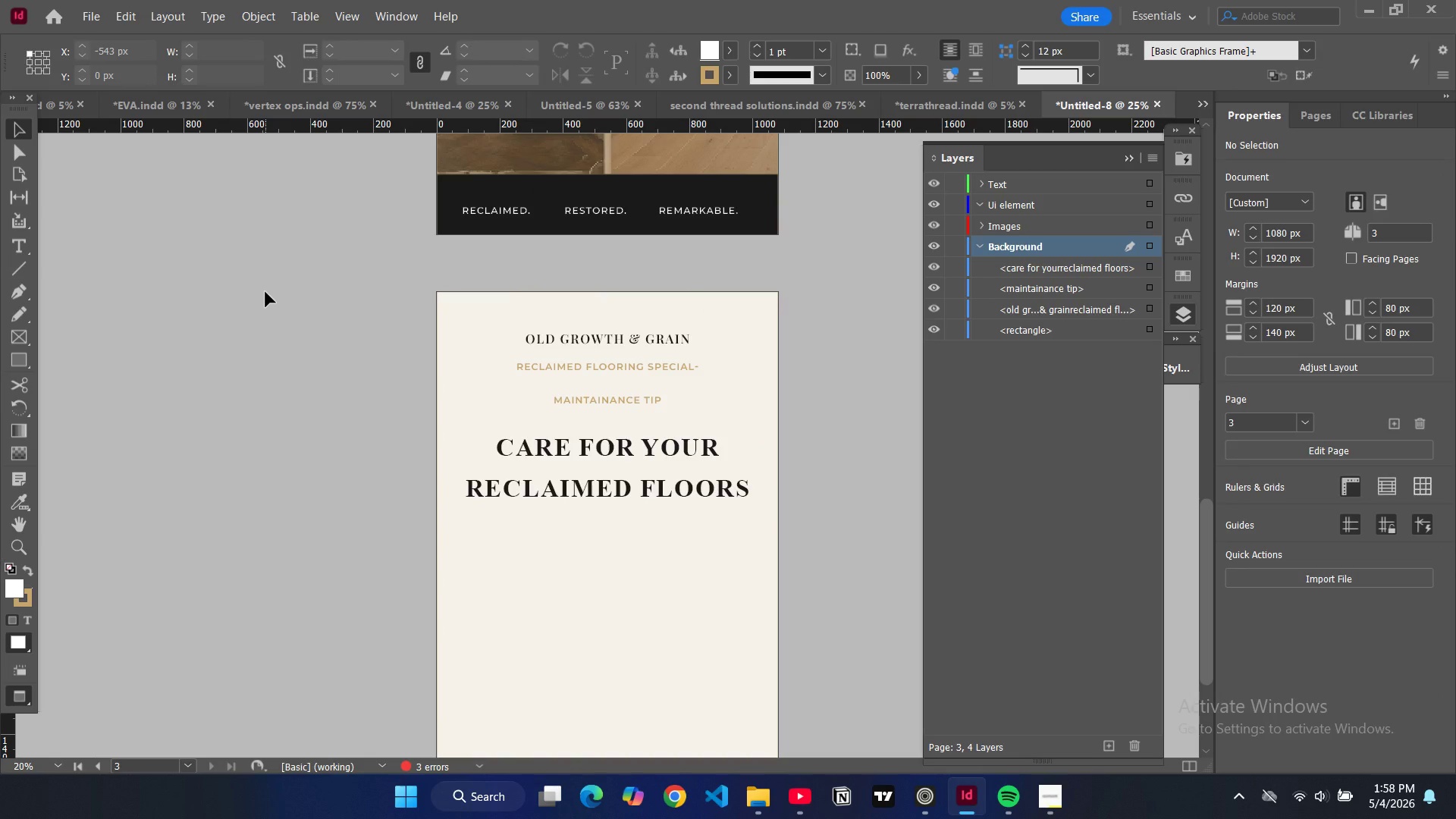 
key(W)
 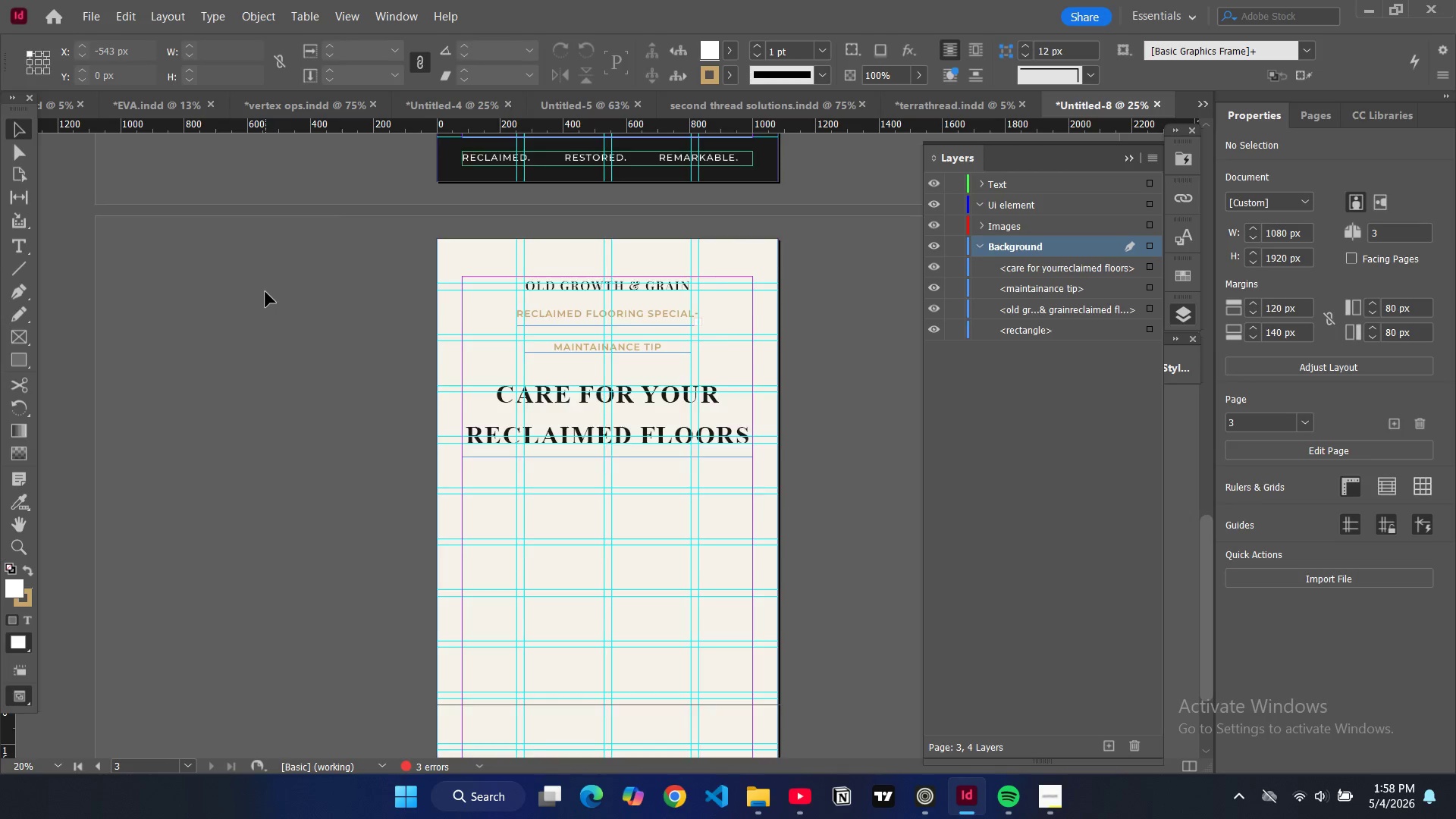 
scroll: coordinate [265, 292], scroll_direction: down, amount: 5.0
 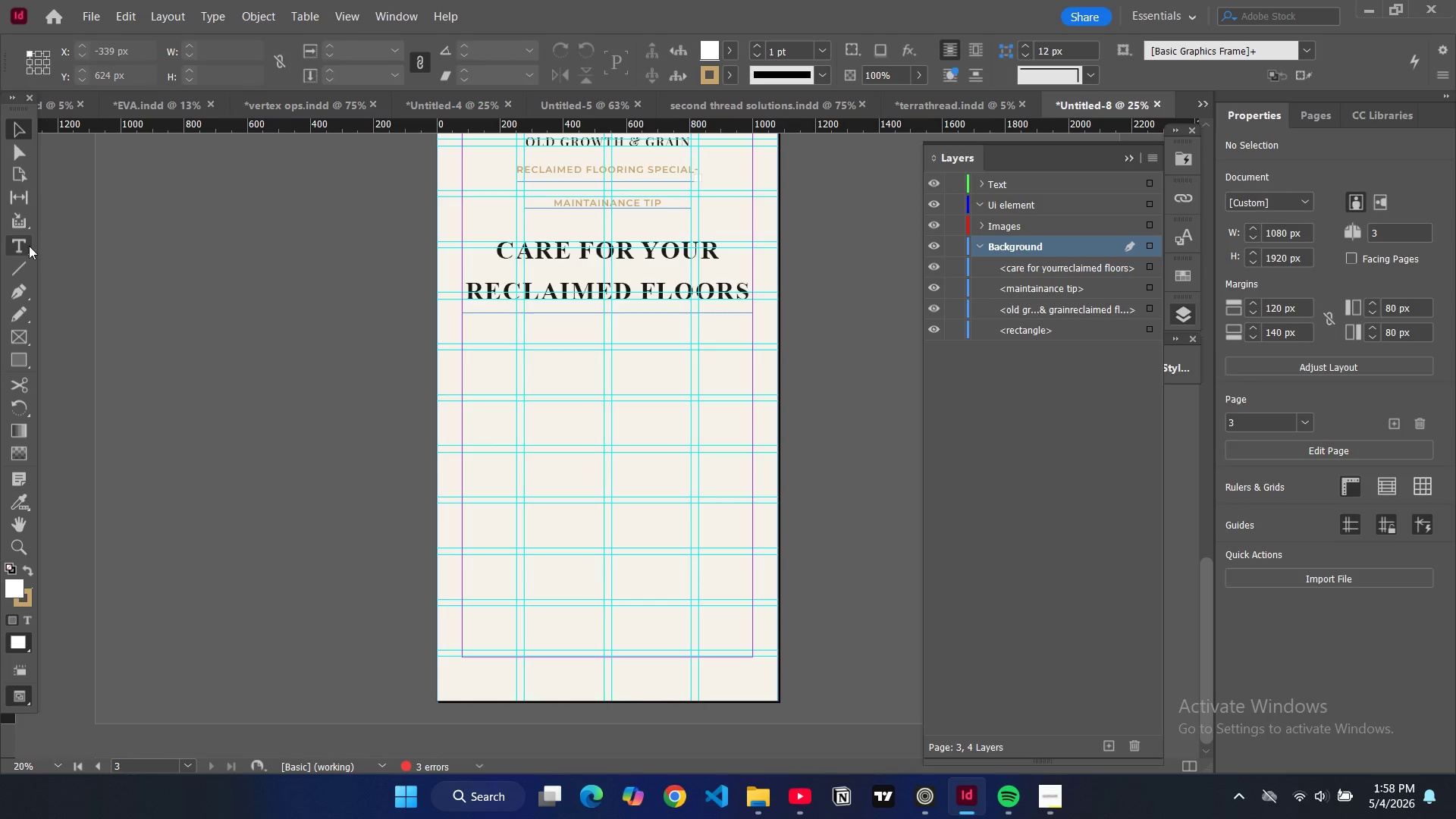 
left_click([24, 265])
 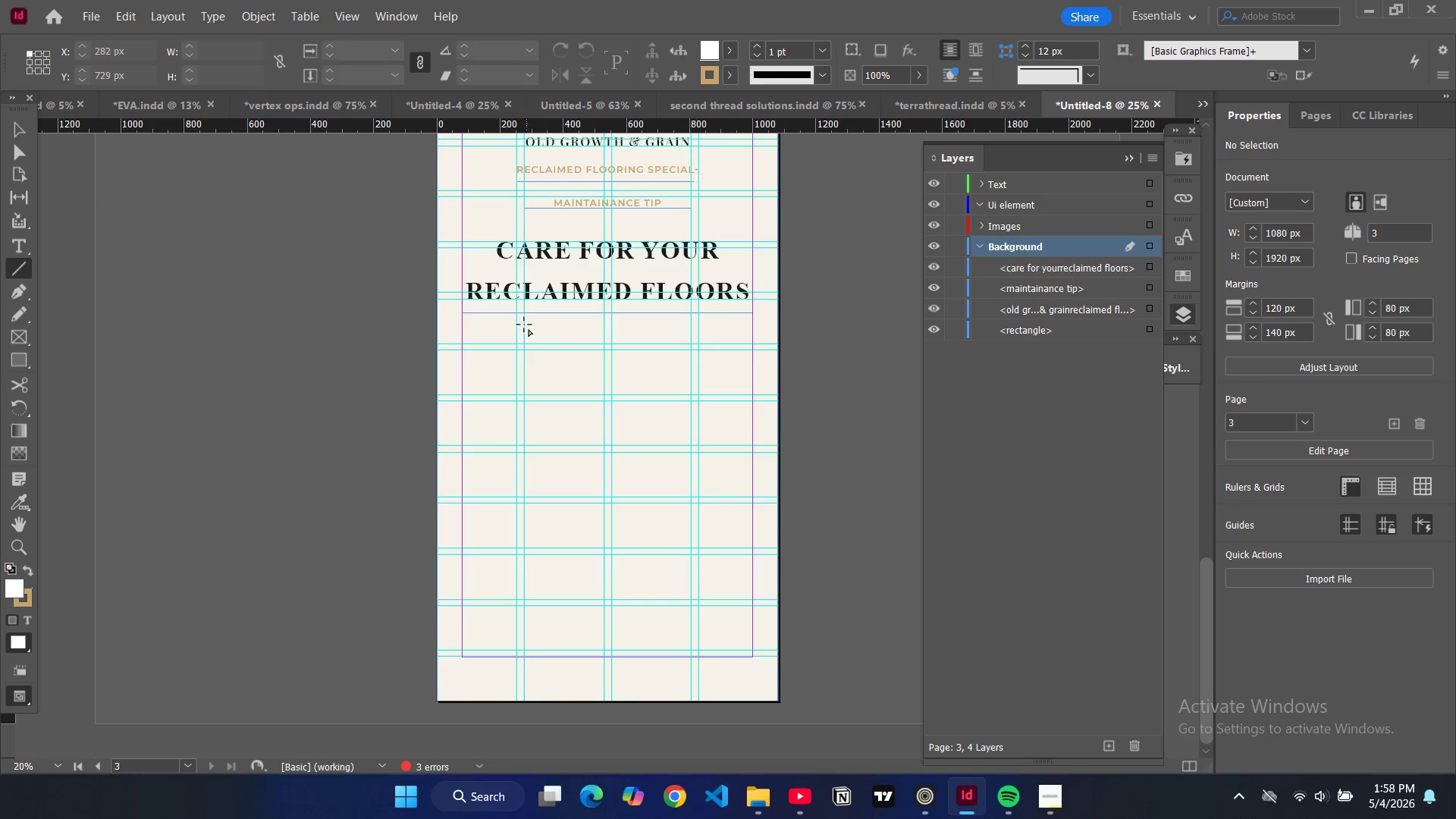 
left_click_drag(start_coordinate=[524, 325], to_coordinate=[691, 325])
 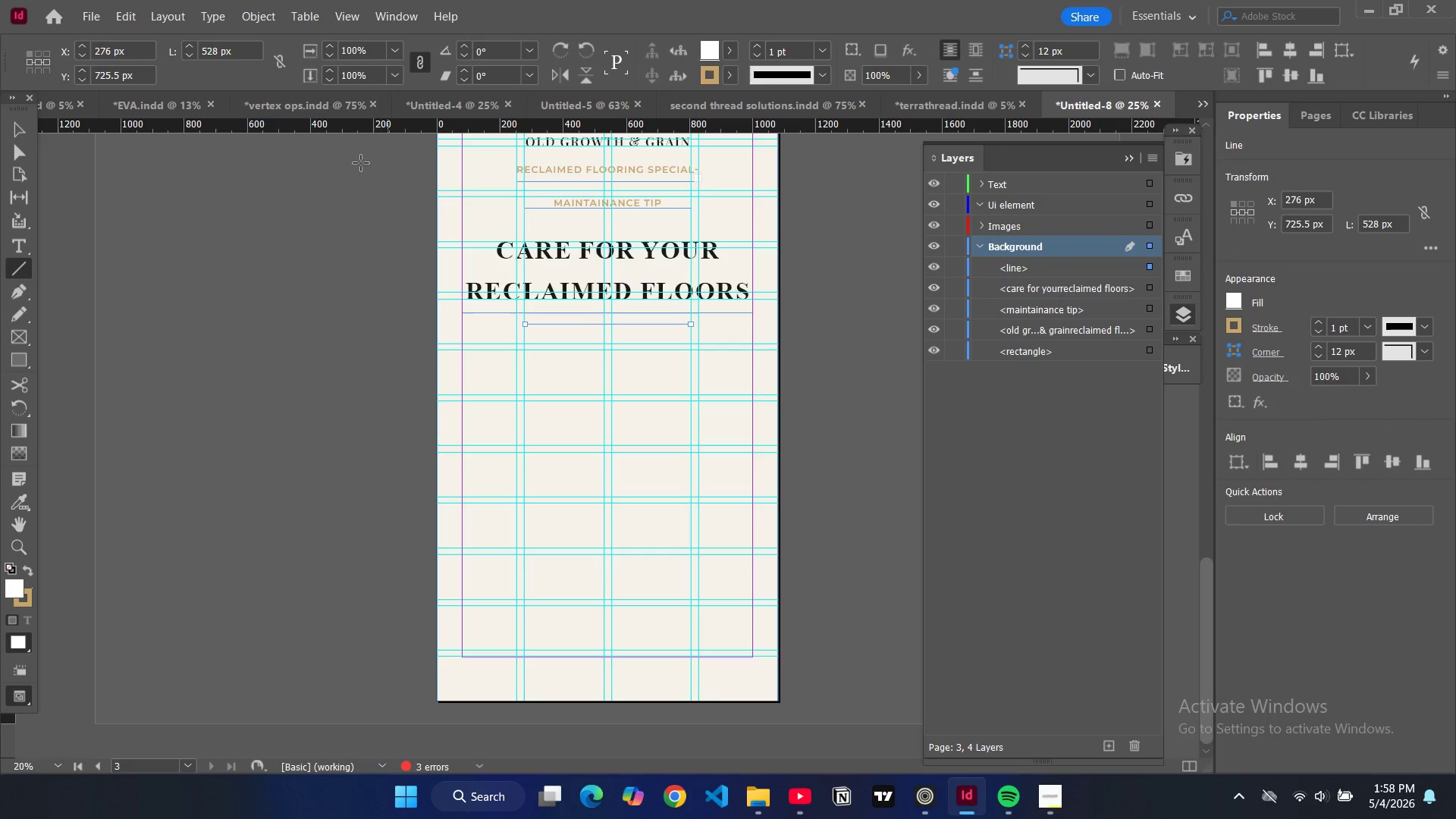 
left_click([24, 131])
 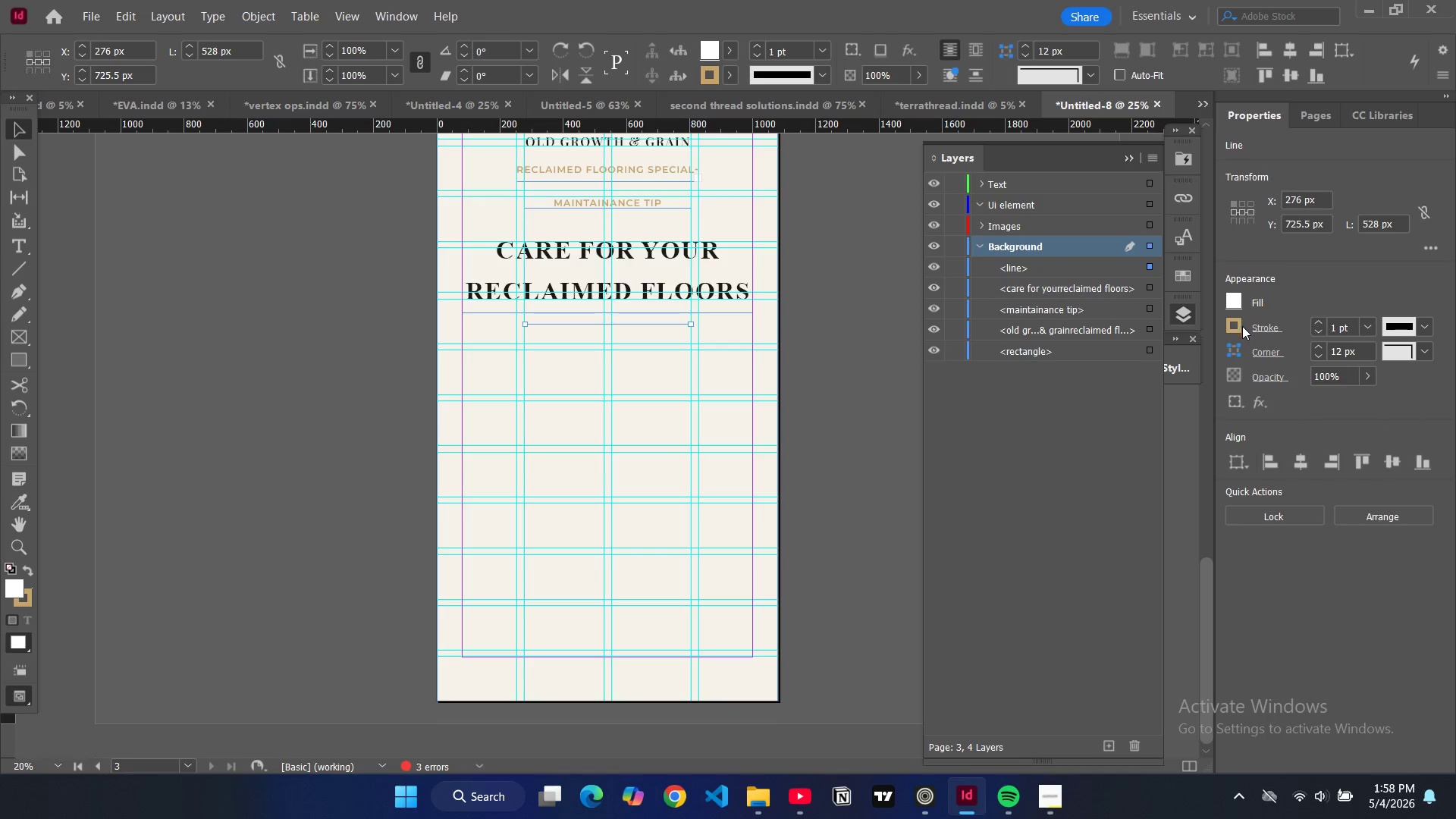 
left_click([1320, 320])
 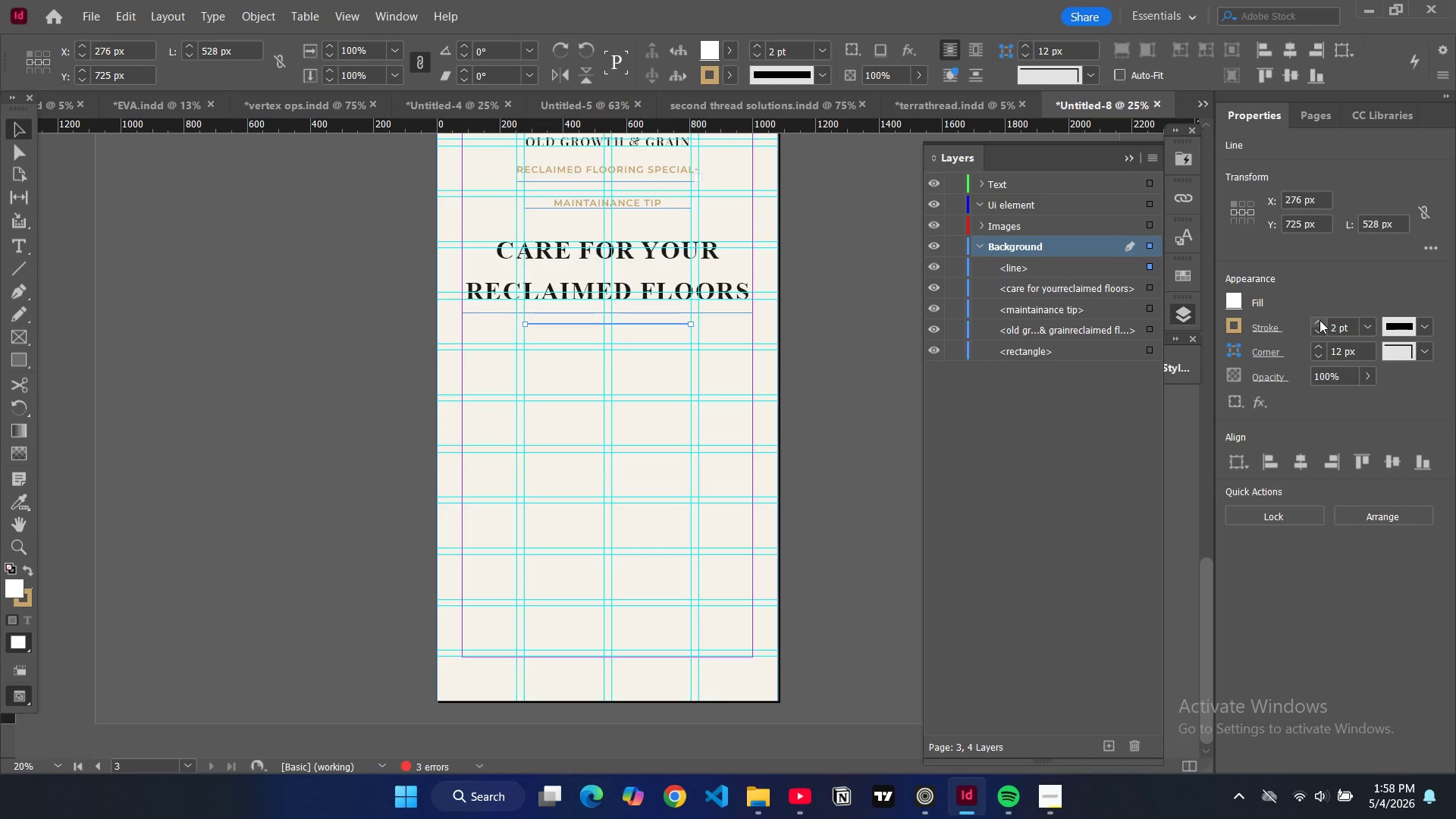 
left_click([1320, 320])
 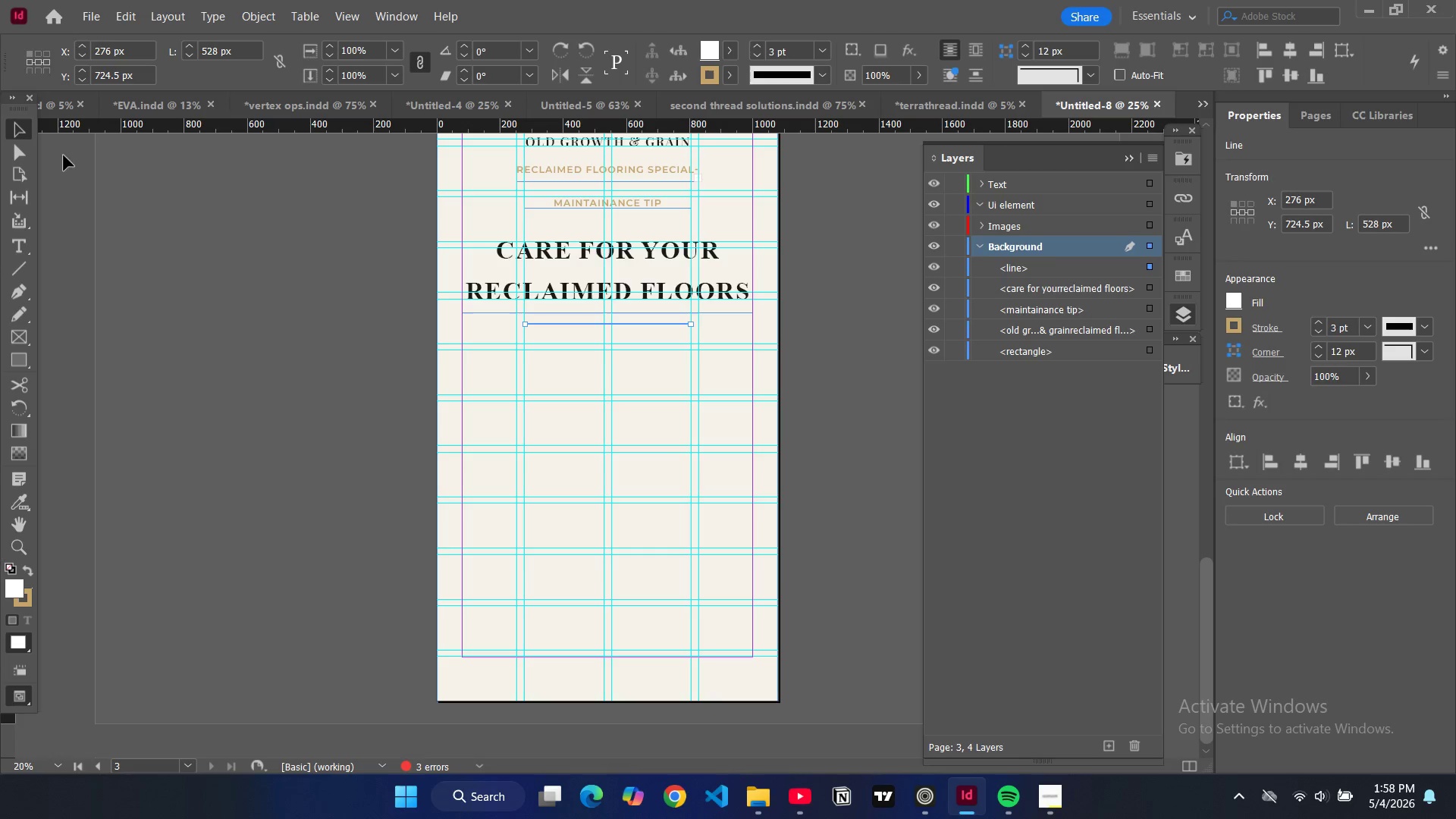 
double_click([246, 228])
 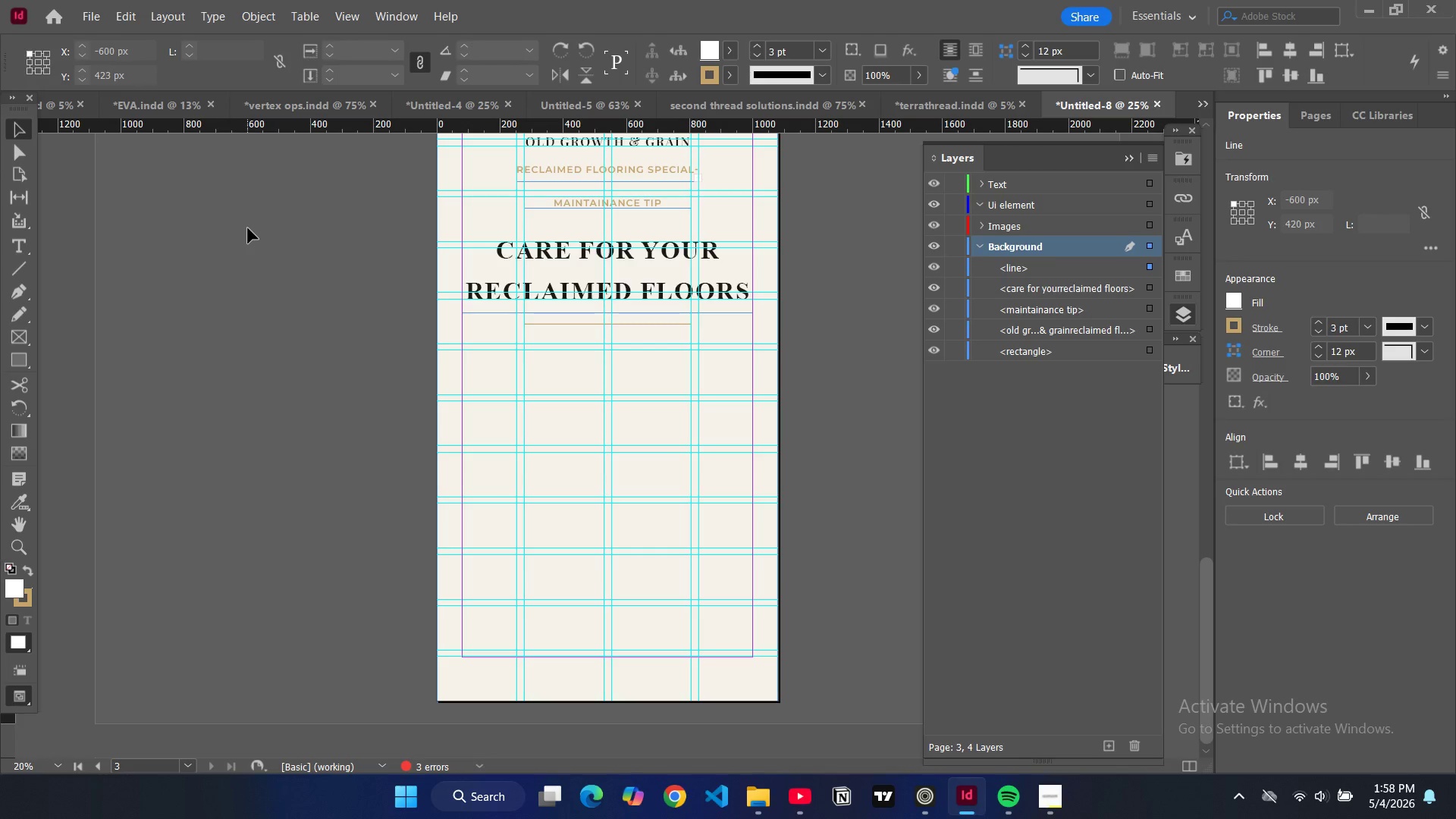 
type(ww)
 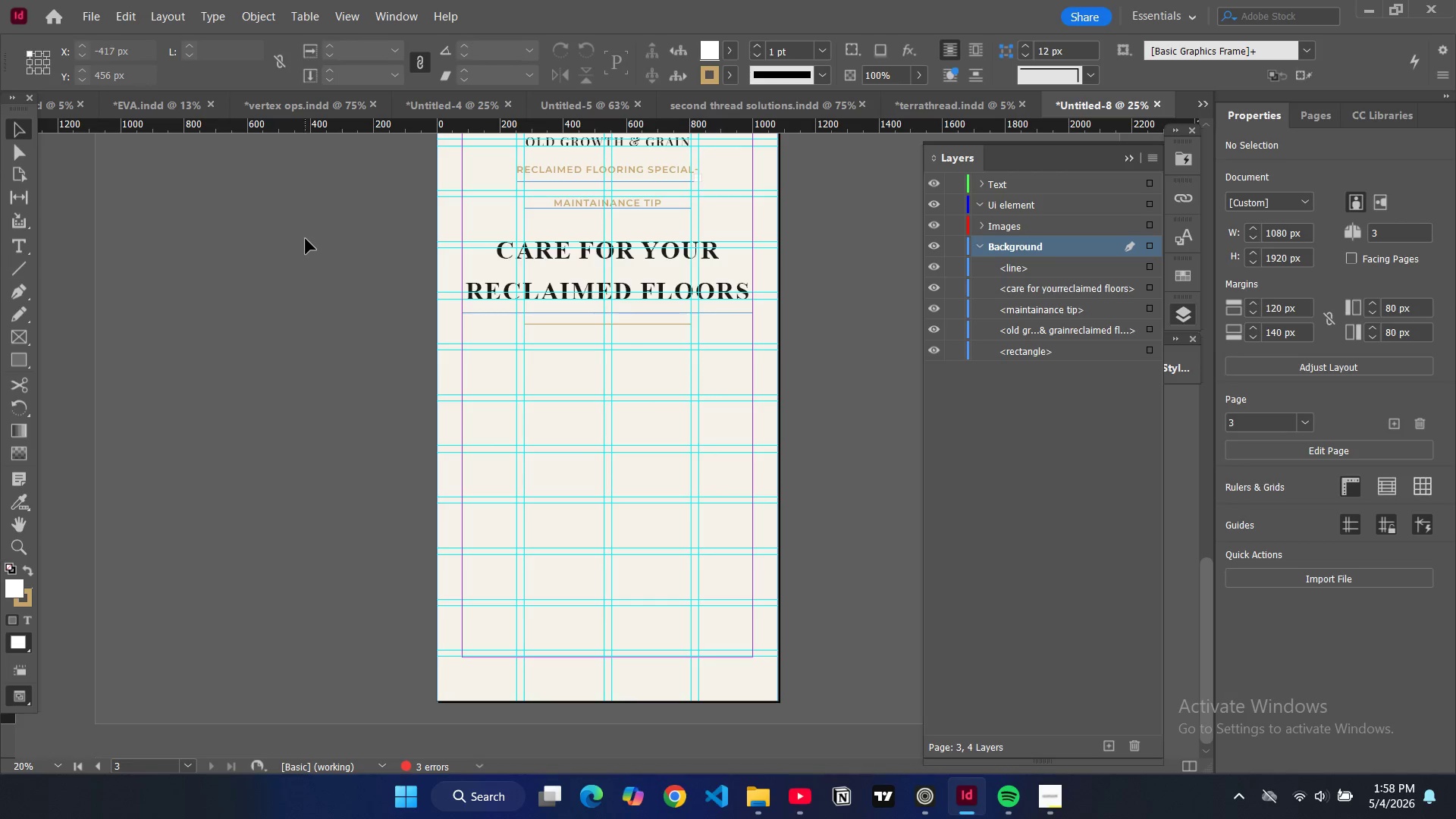 
scroll: coordinate [306, 239], scroll_direction: up, amount: 2.0
 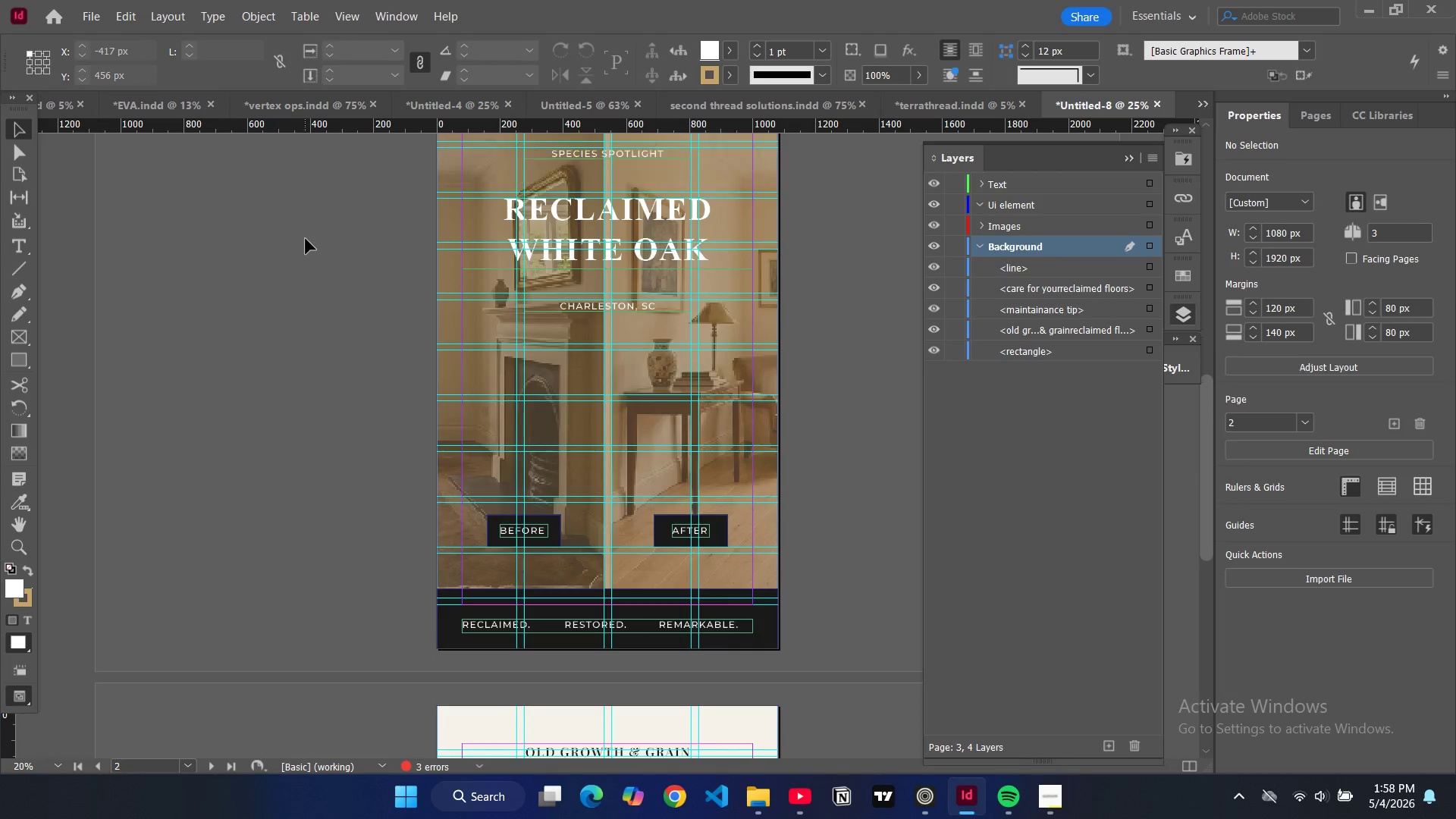 
scroll: coordinate [306, 238], scroll_direction: down, amount: 10.0
 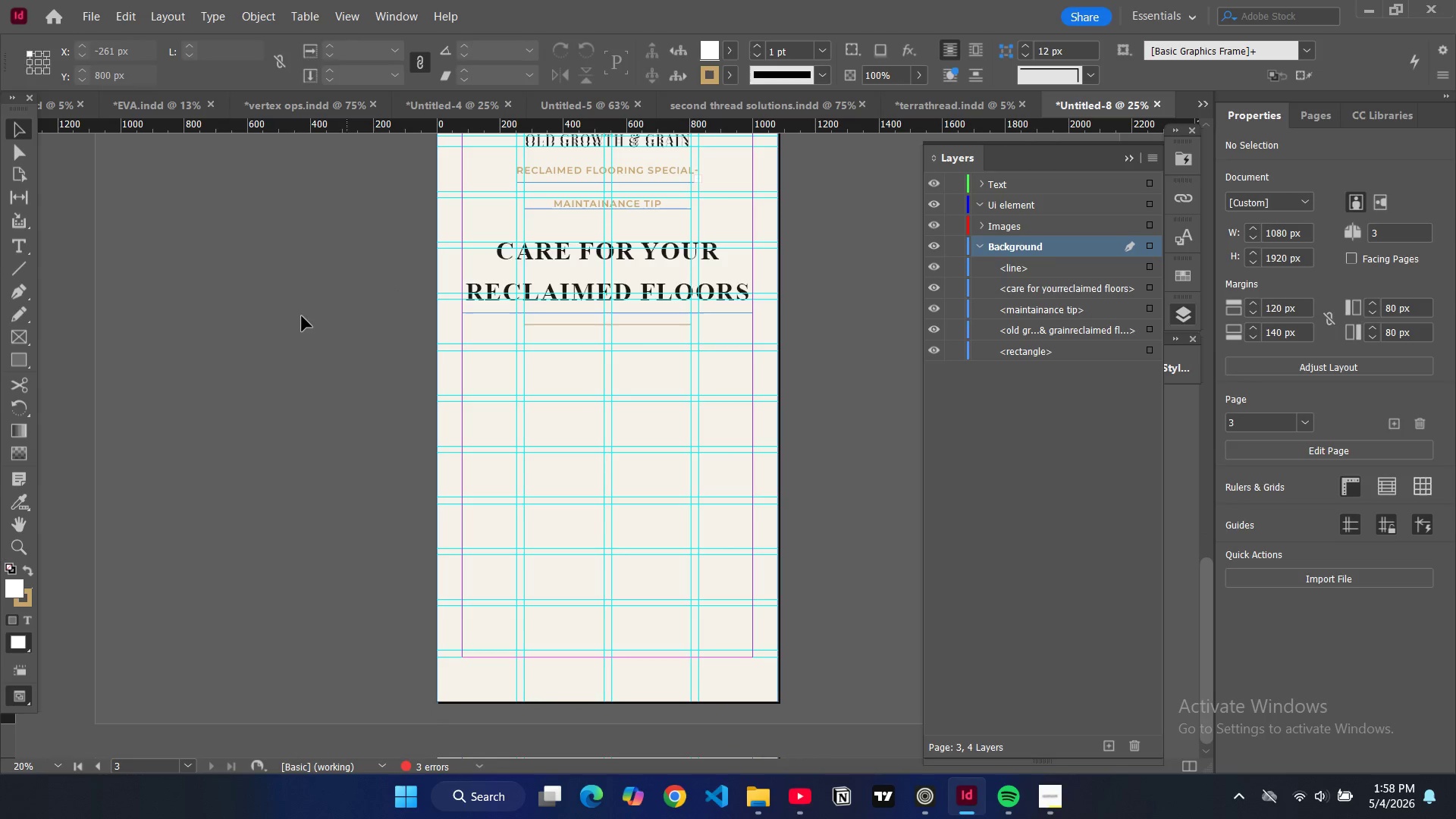 
wait(7.16)
 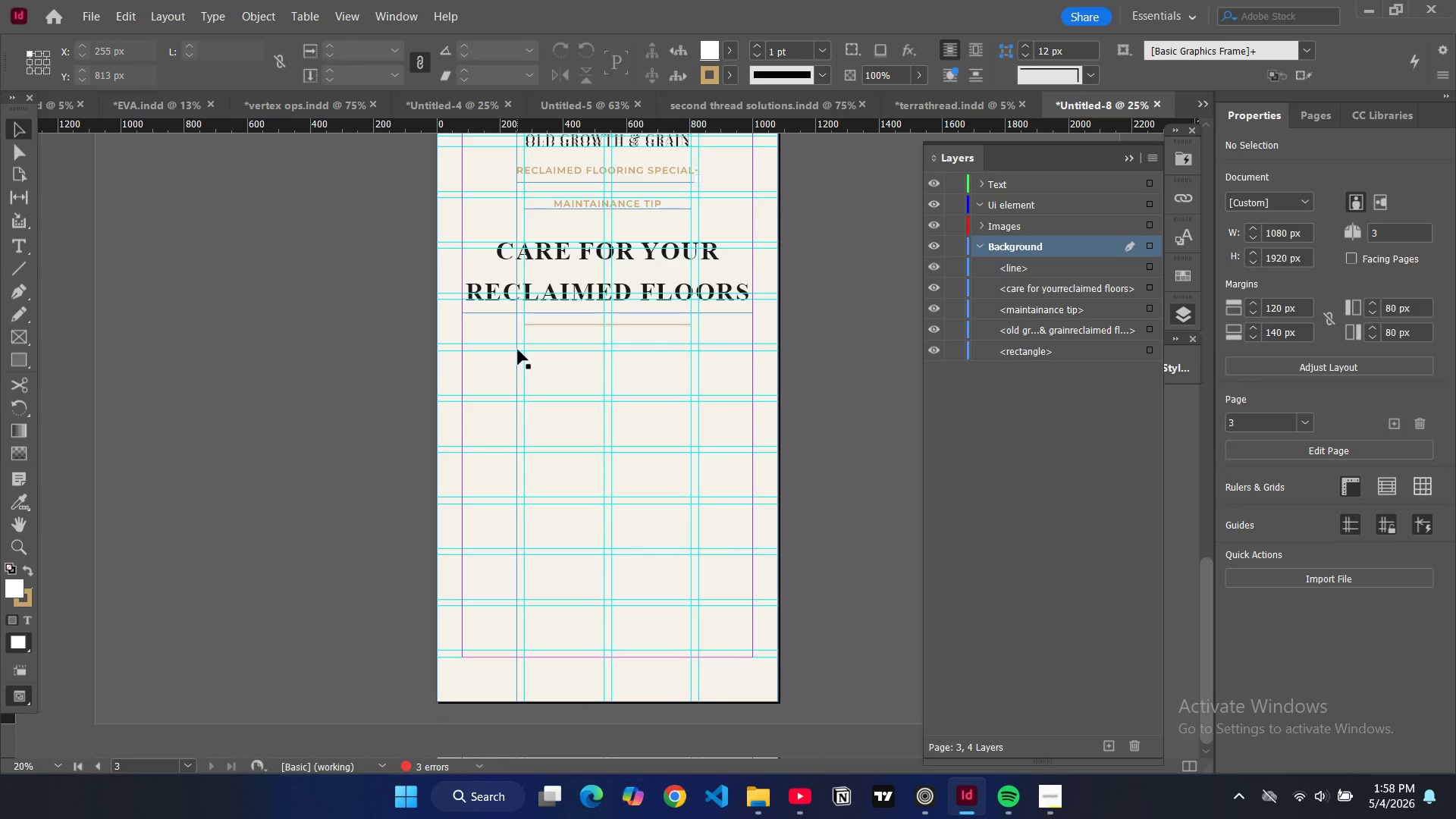 
right_click([28, 367])
 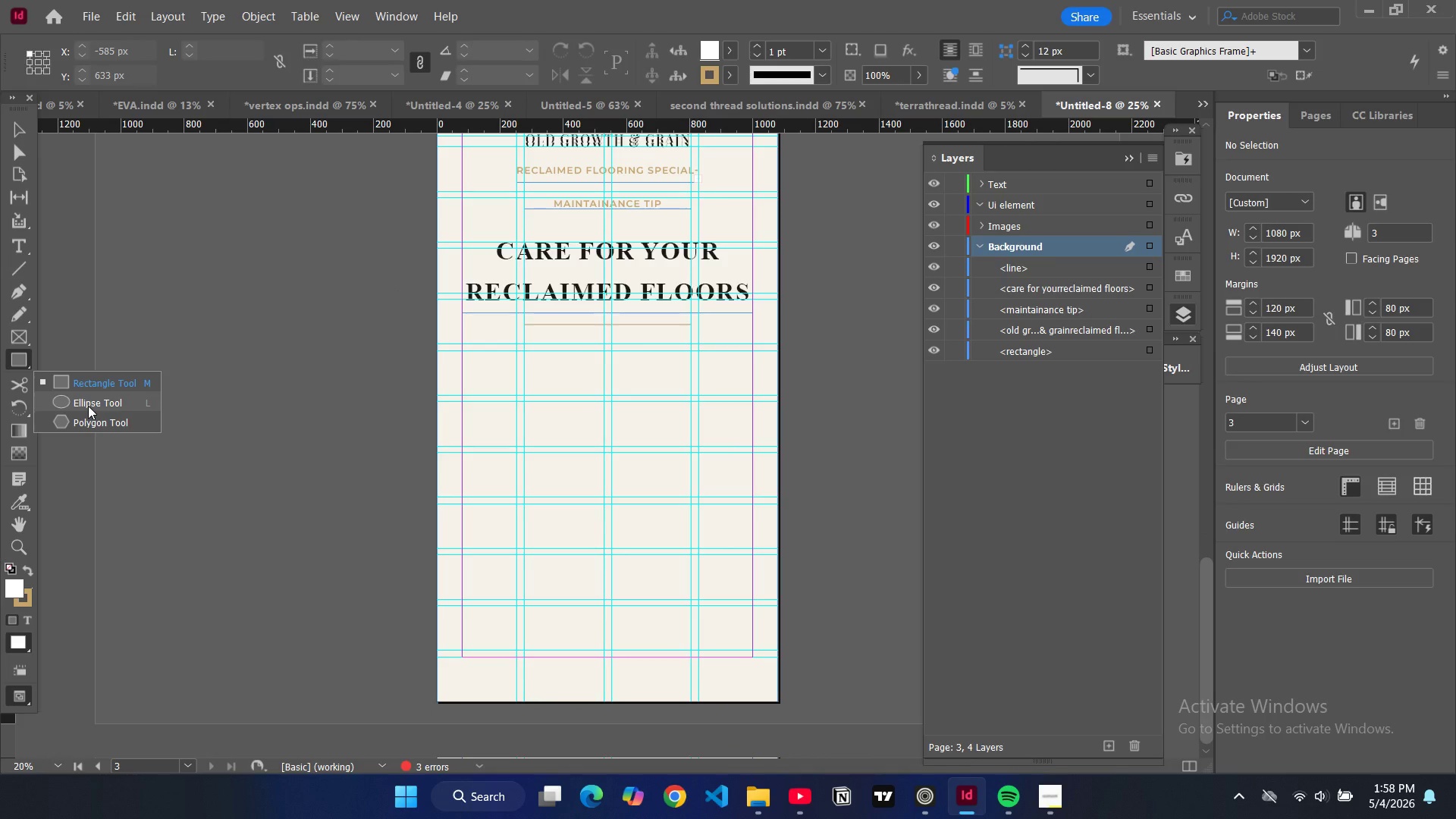 
left_click([88, 406])
 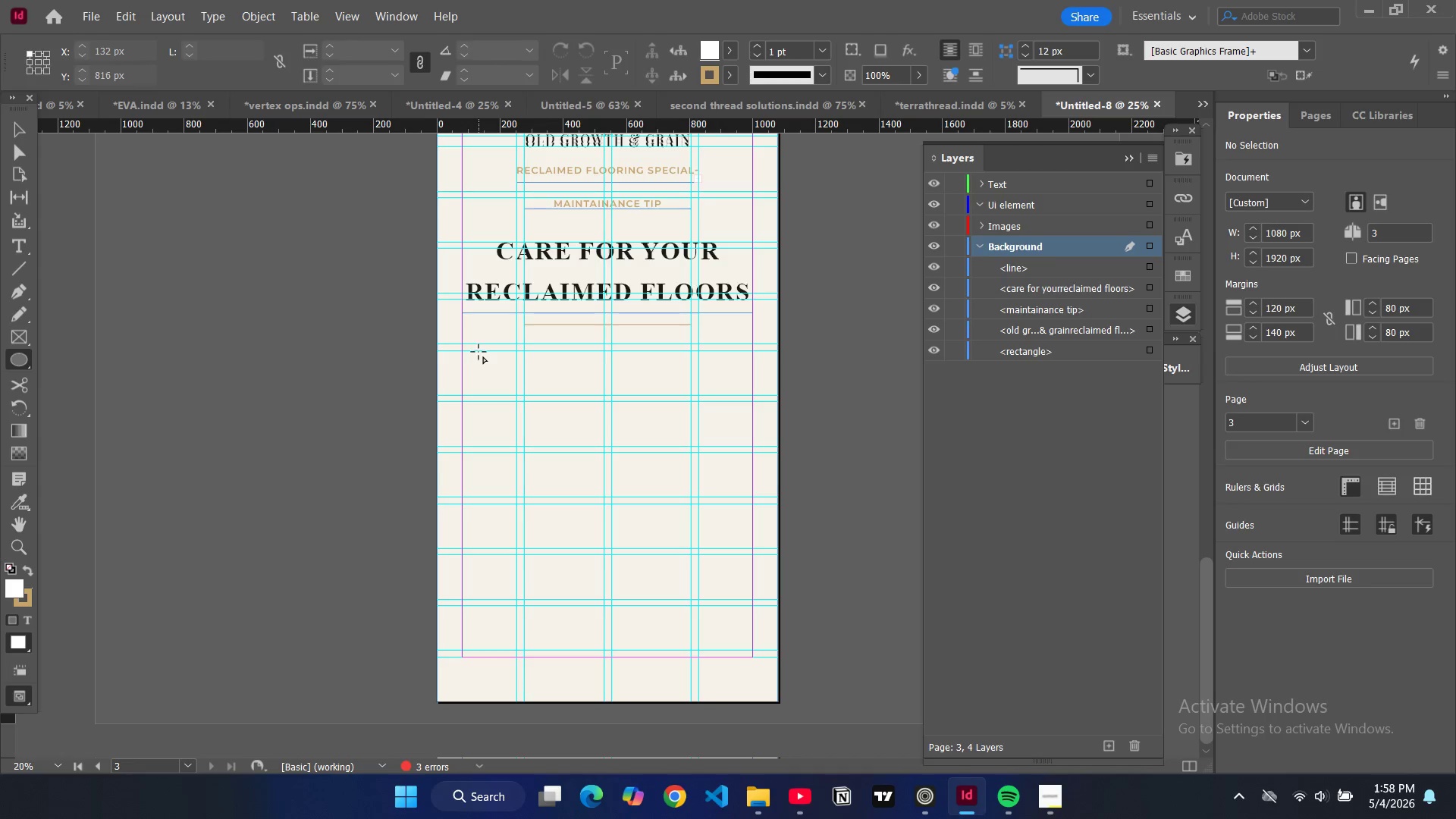 
left_click_drag(start_coordinate=[479, 352], to_coordinate=[526, 395])
 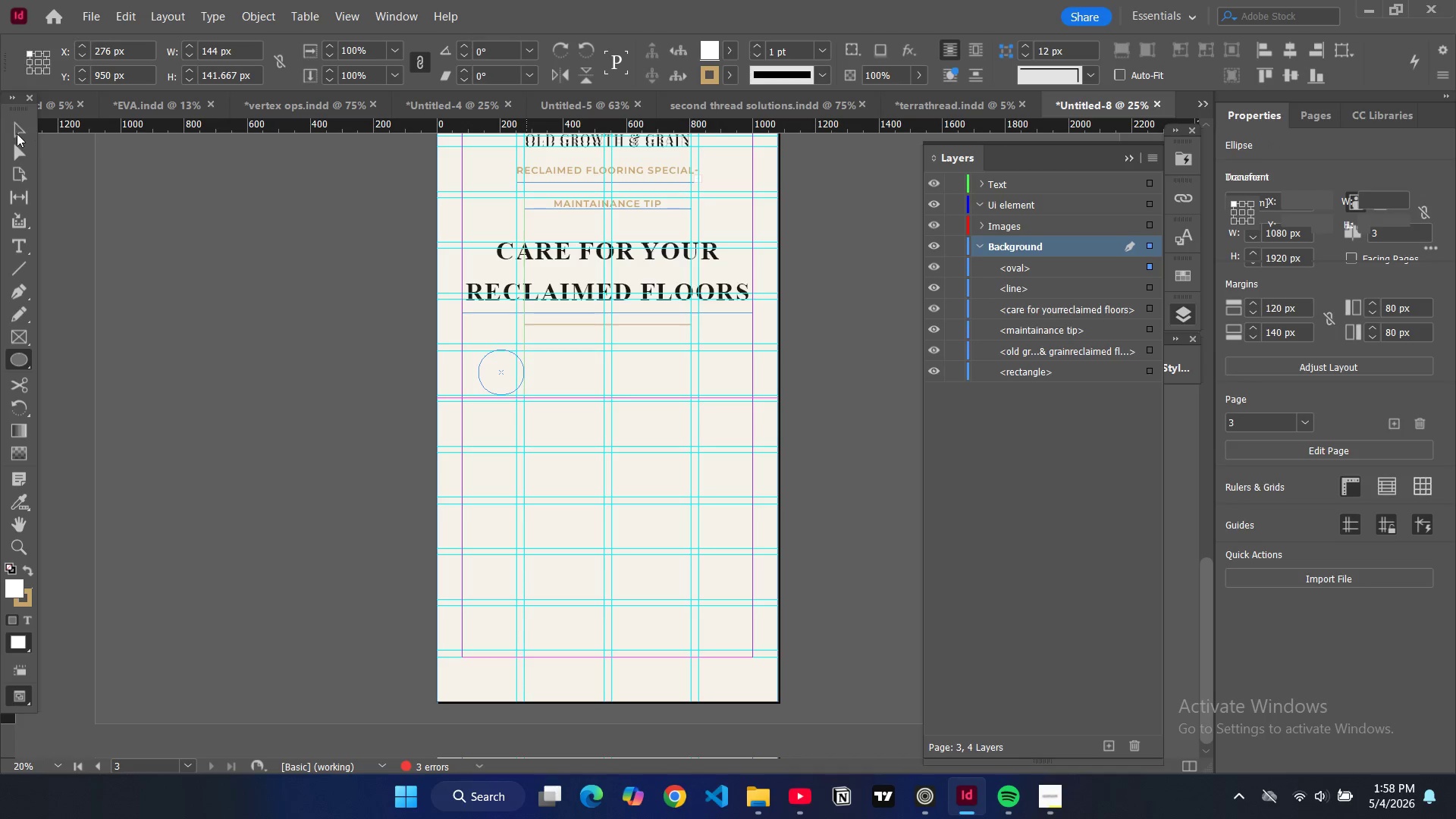 
left_click([17, 133])
 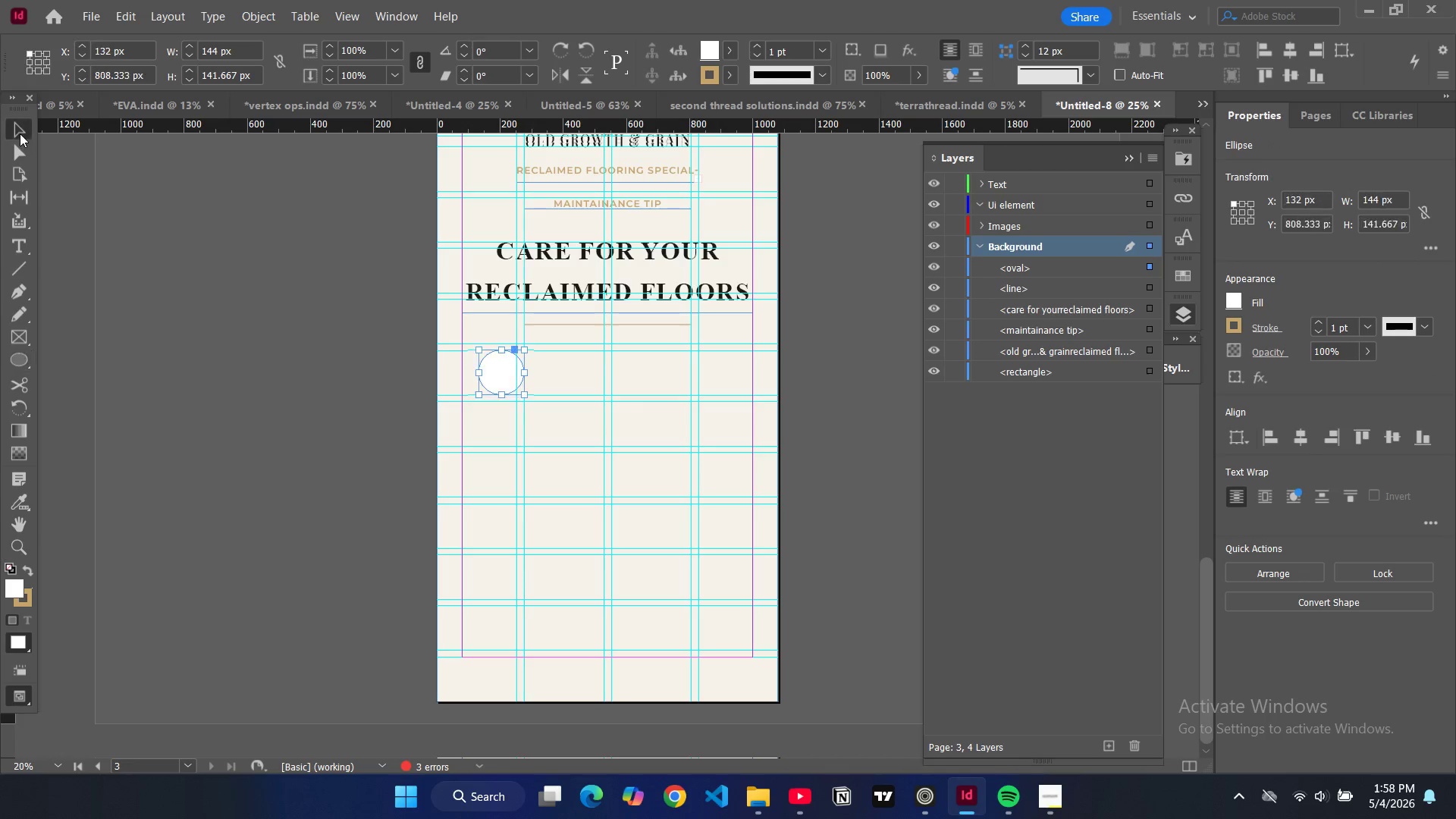 
left_click([20, 133])
 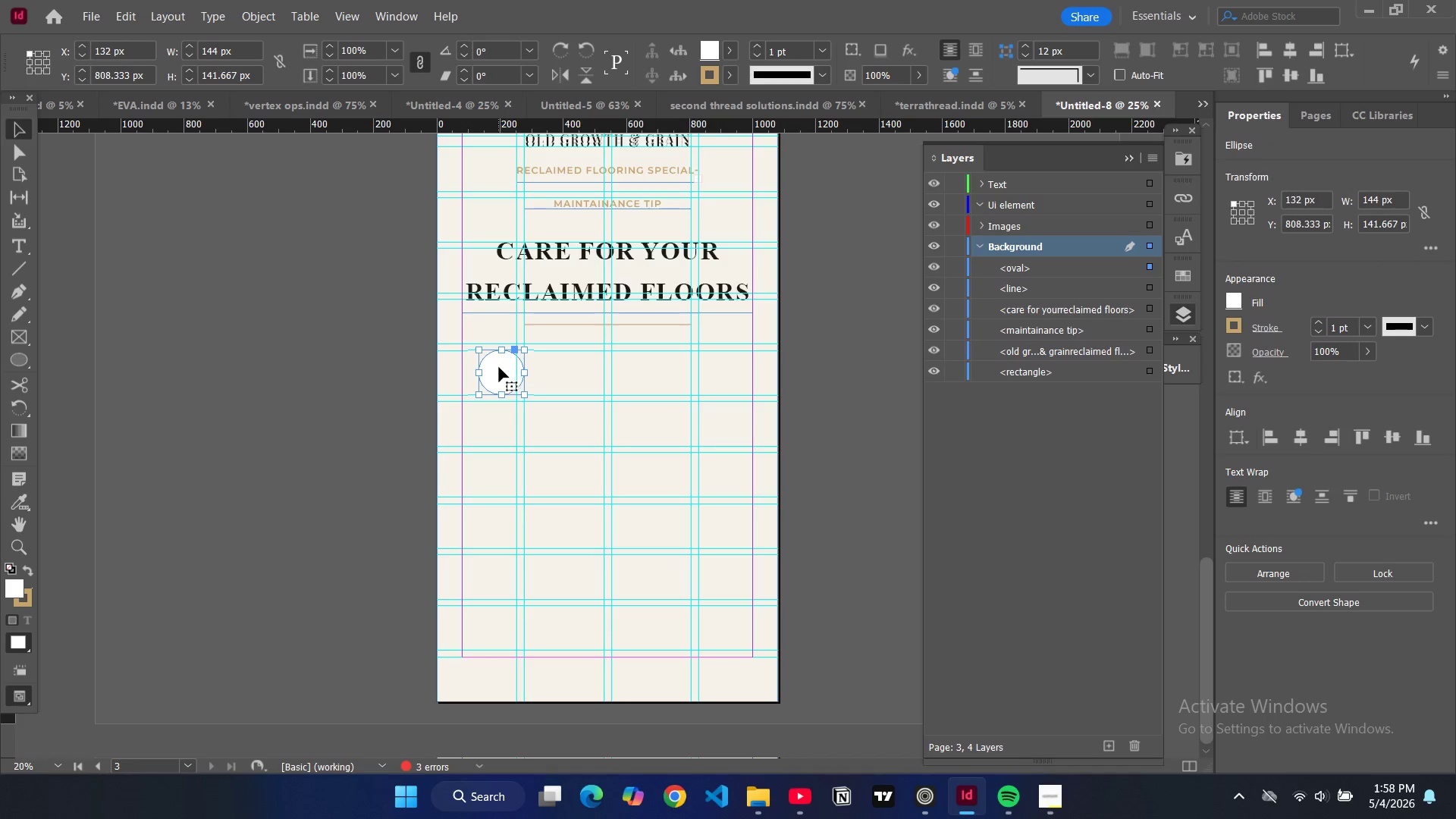 
left_click_drag(start_coordinate=[500, 369], to_coordinate=[487, 367])
 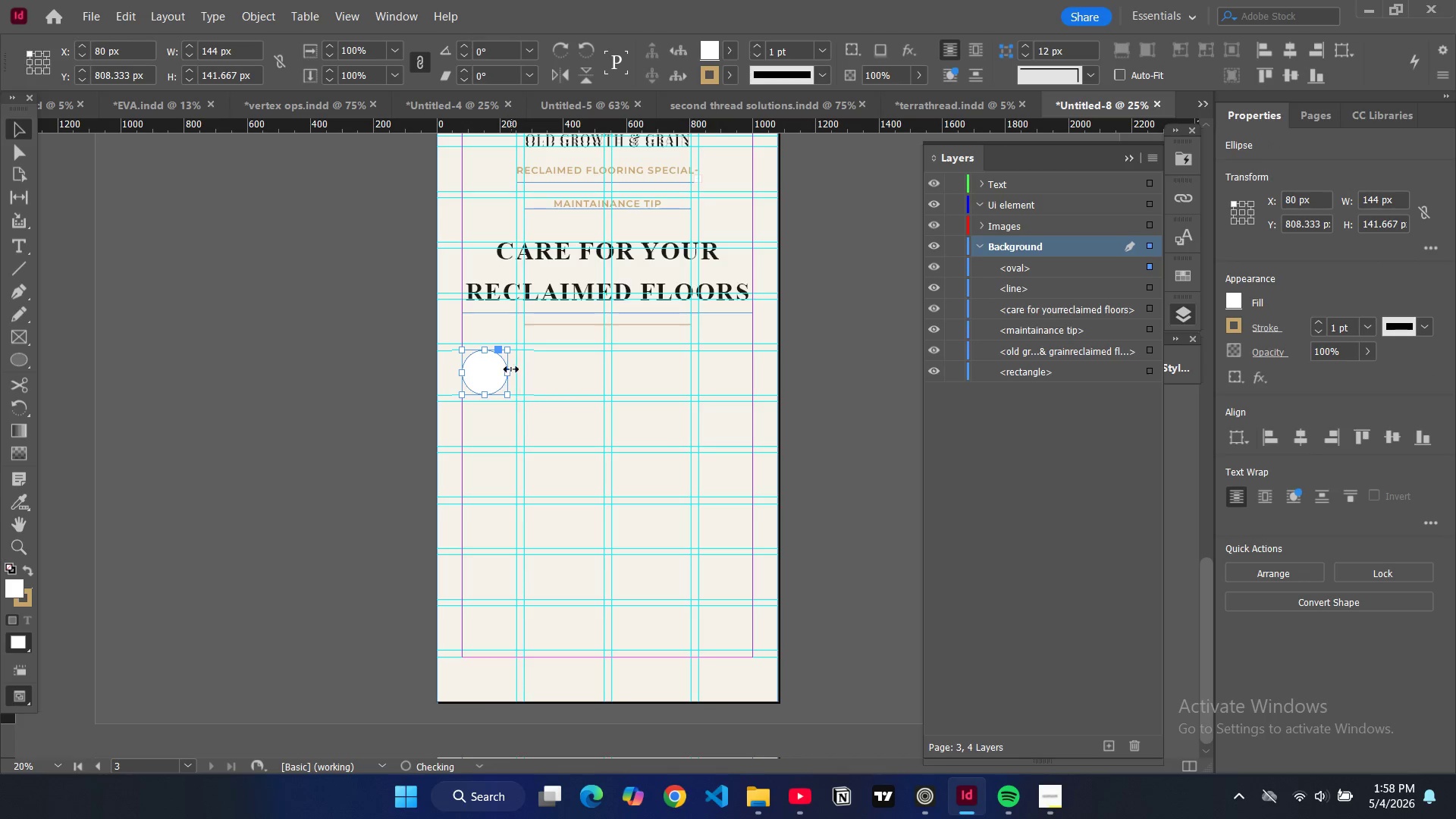 
left_click_drag(start_coordinate=[511, 369], to_coordinate=[518, 371])
 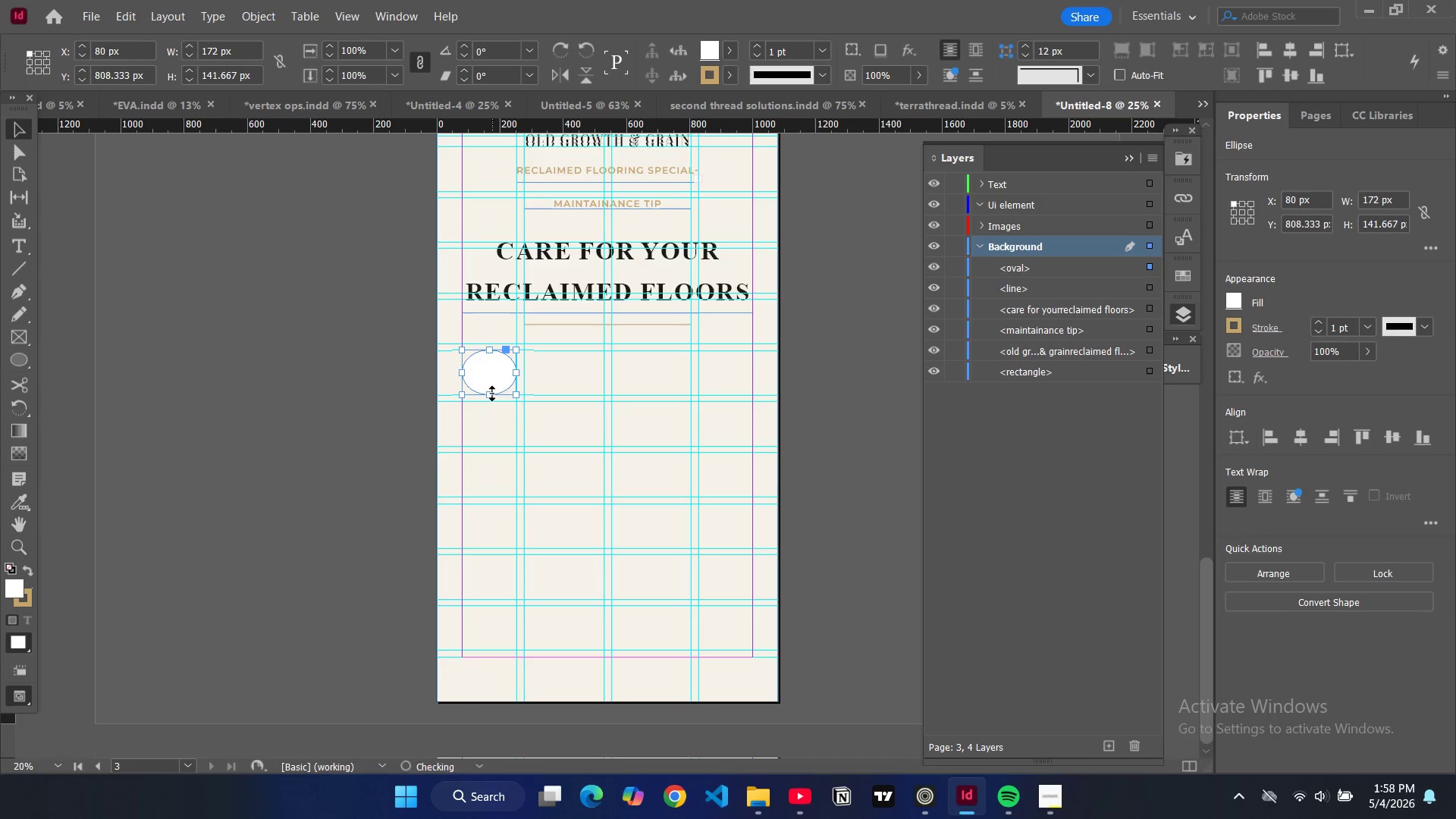 
left_click_drag(start_coordinate=[492, 394], to_coordinate=[492, 401])
 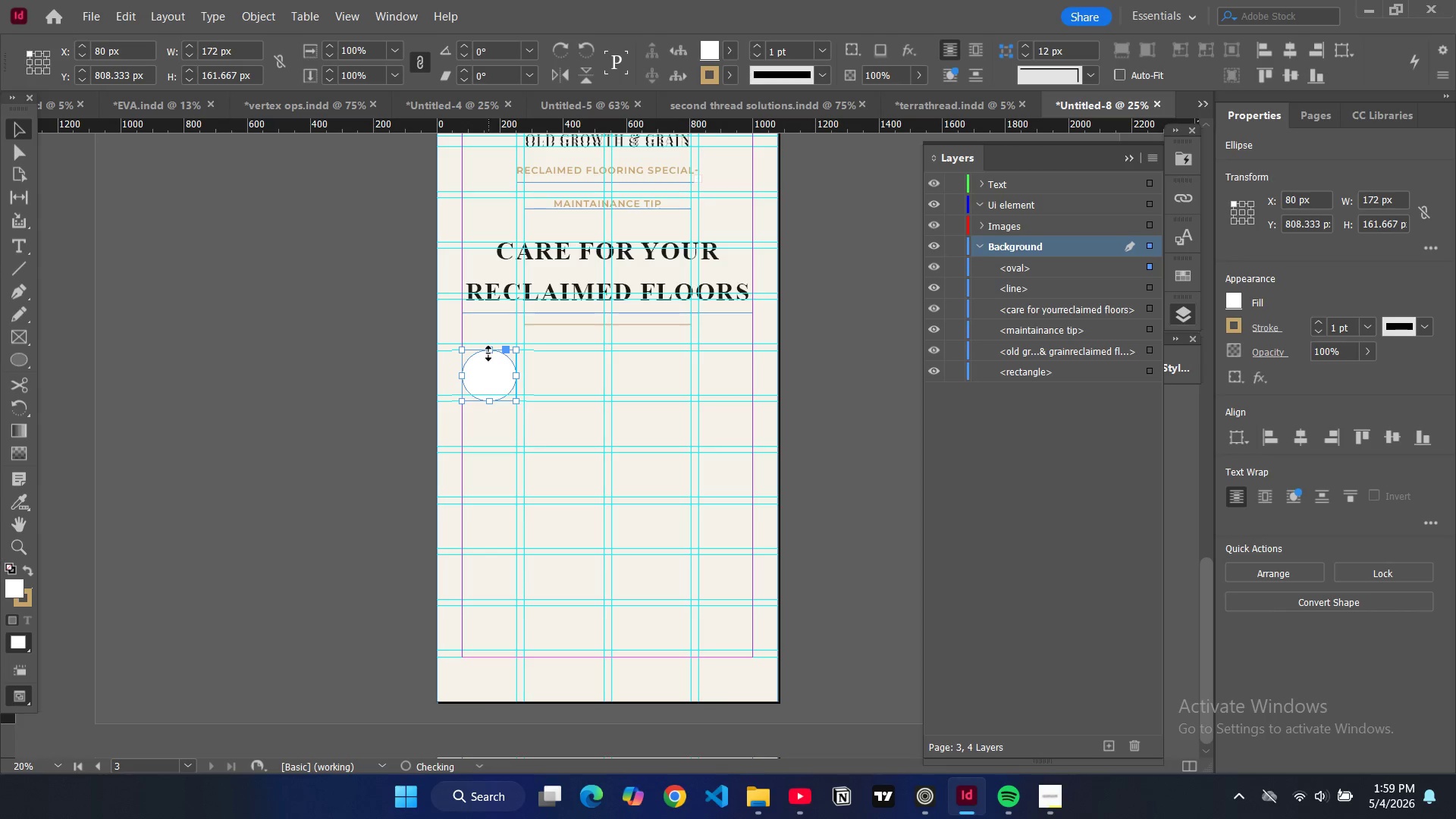 
left_click_drag(start_coordinate=[488, 354], to_coordinate=[489, 345])
 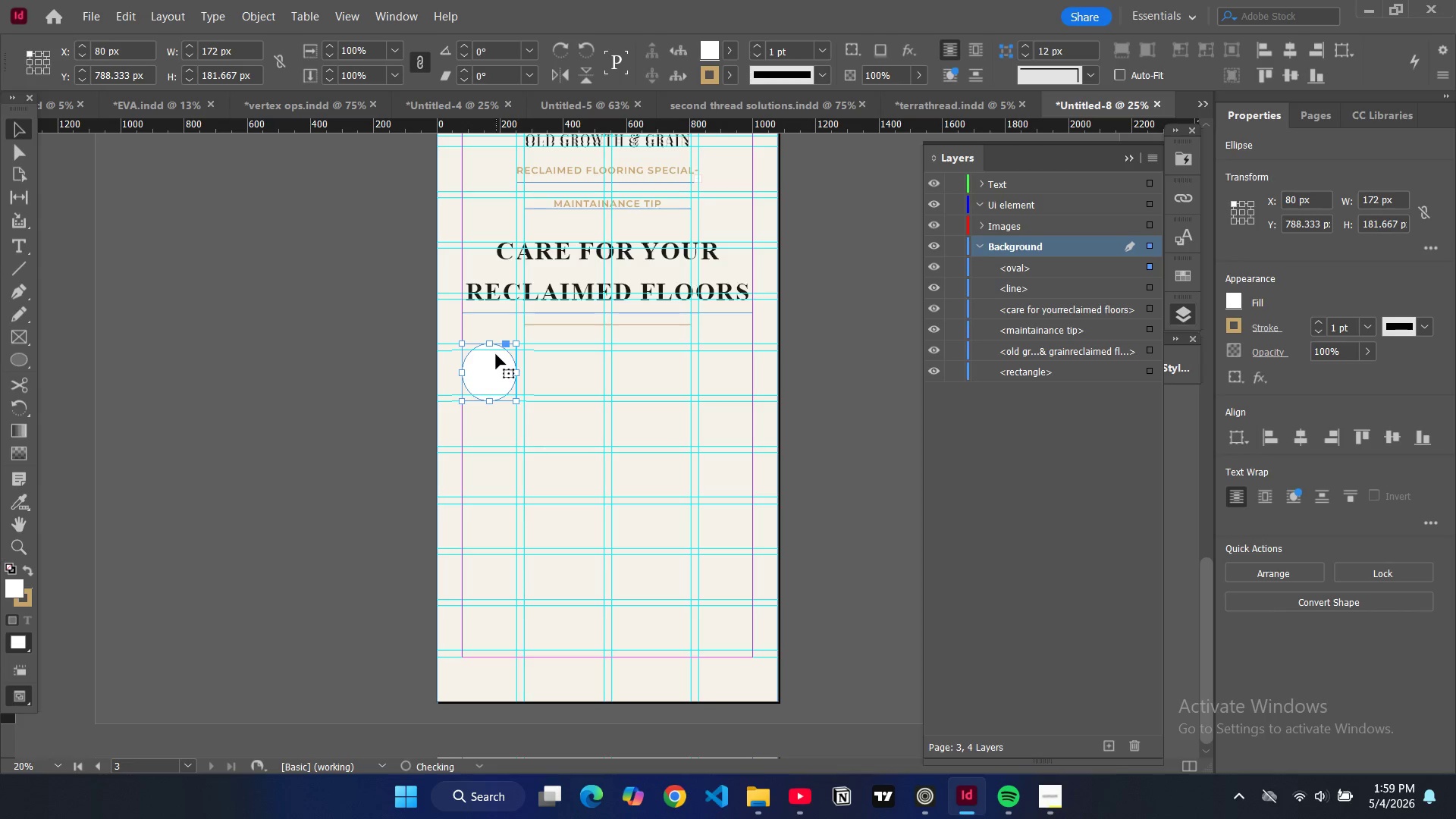 
key(Control+Z)
 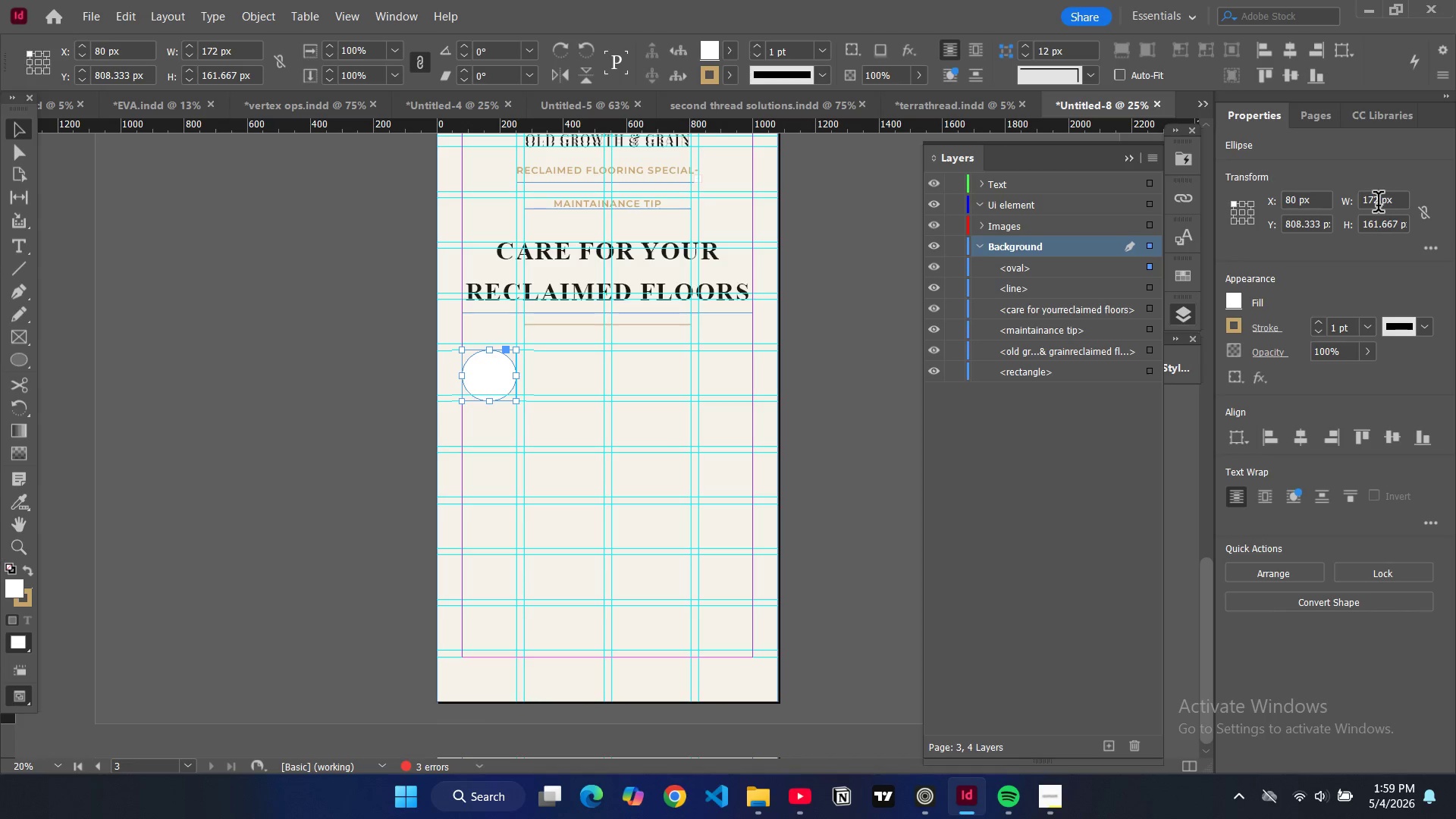 
double_click([1378, 203])
 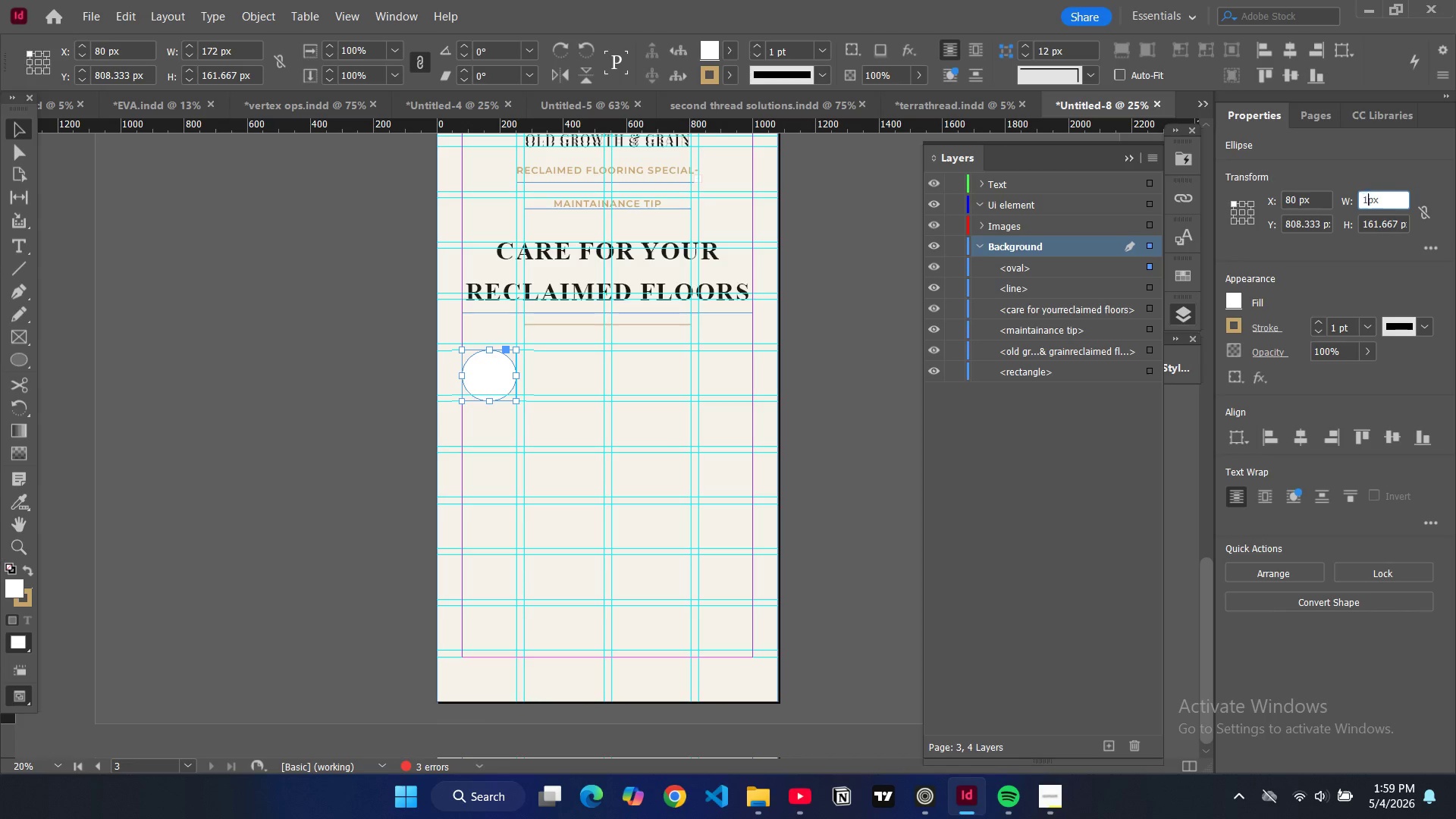 
type(17)
 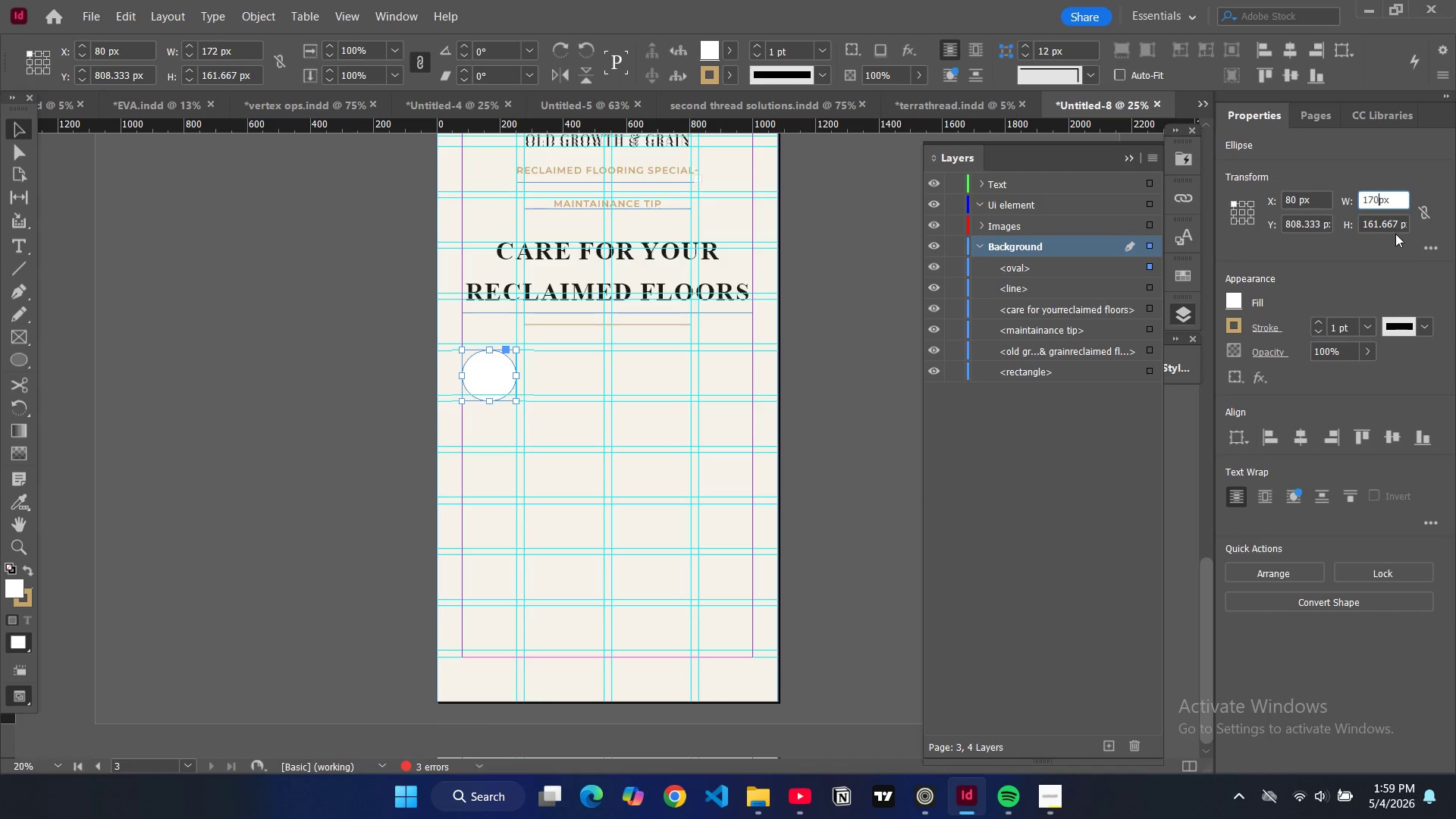 
key(0)
 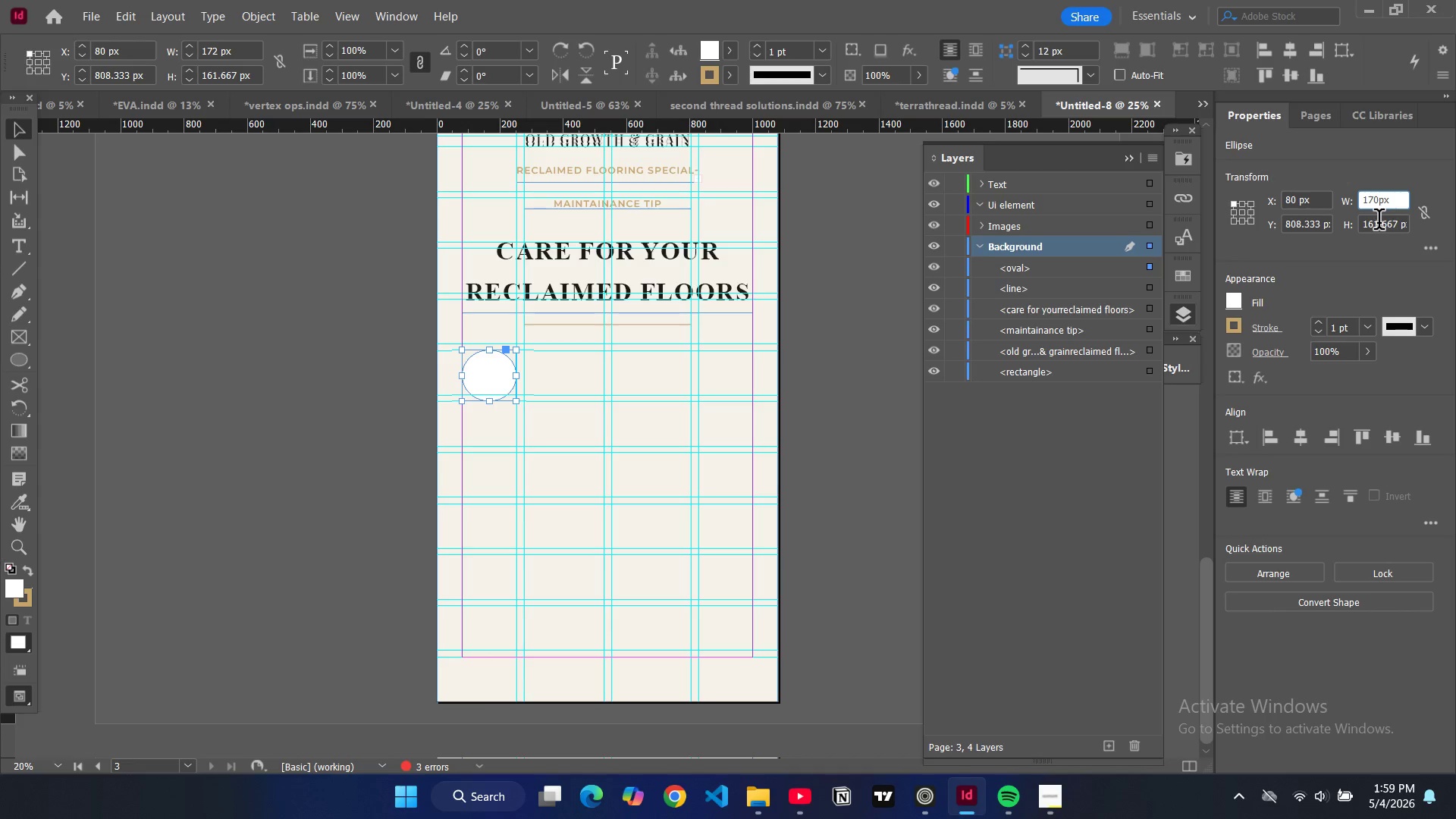 
key(Control+Z)
 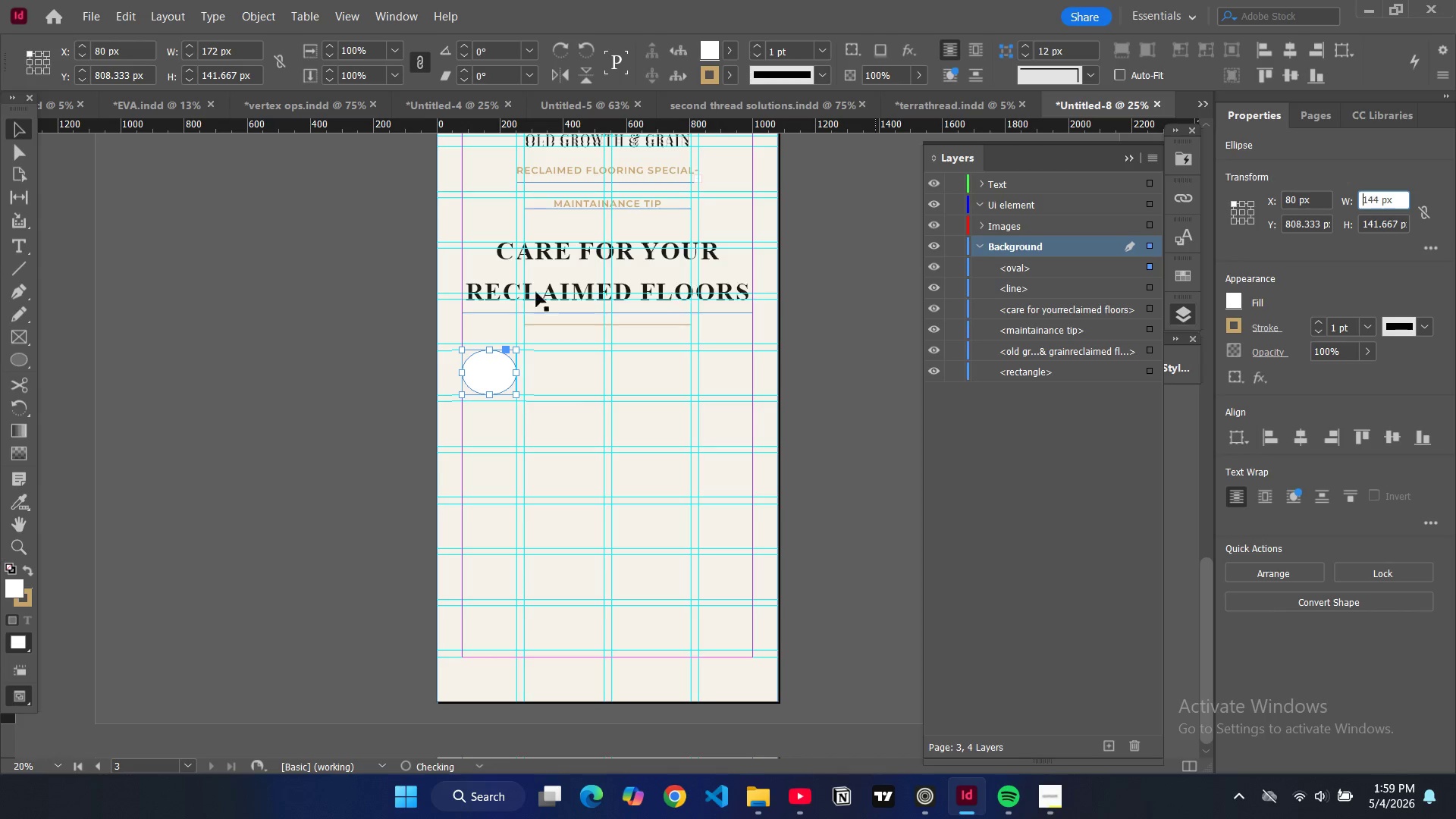 
key(Control+Z)
 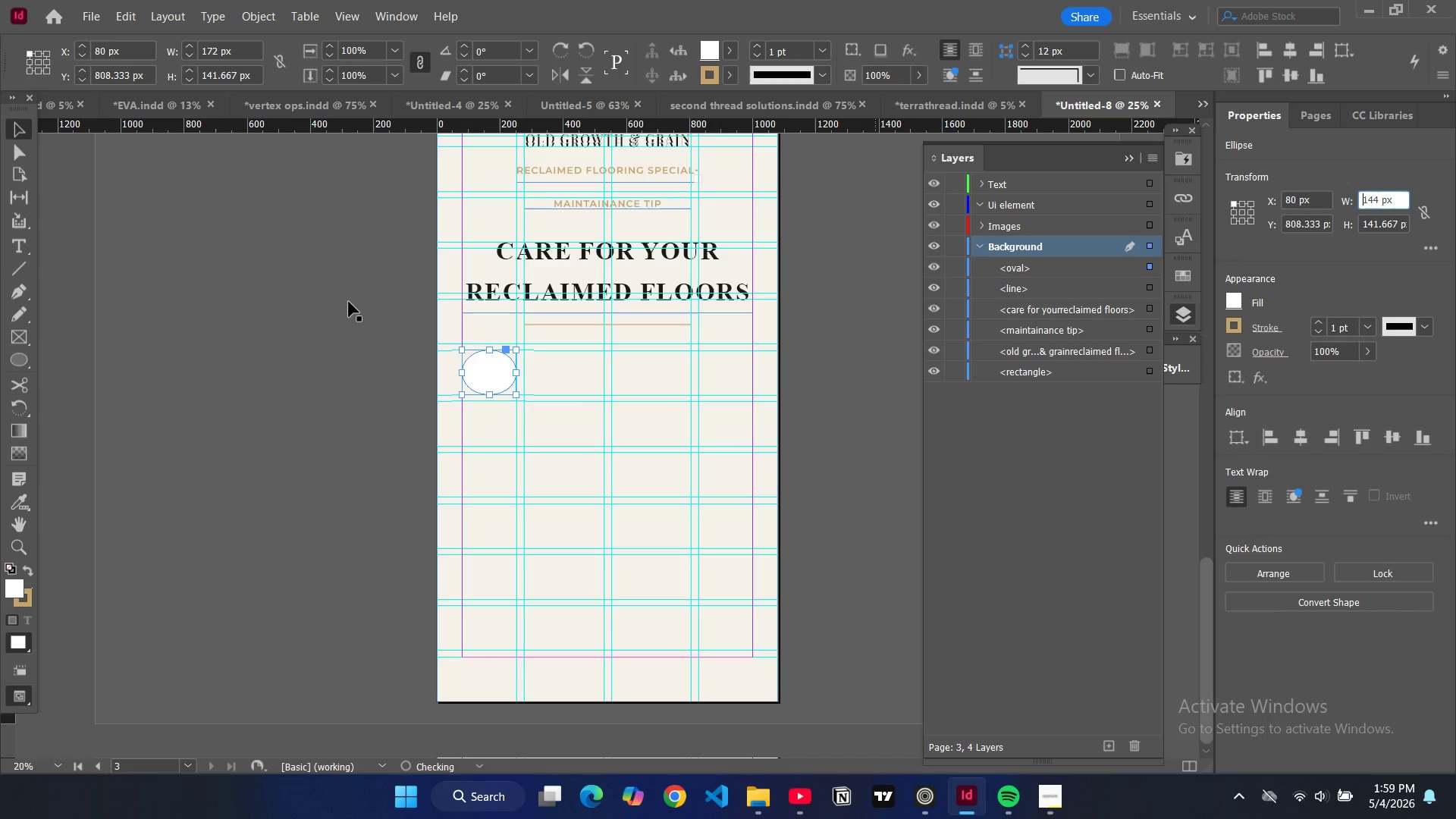 
key(Control+Z)
 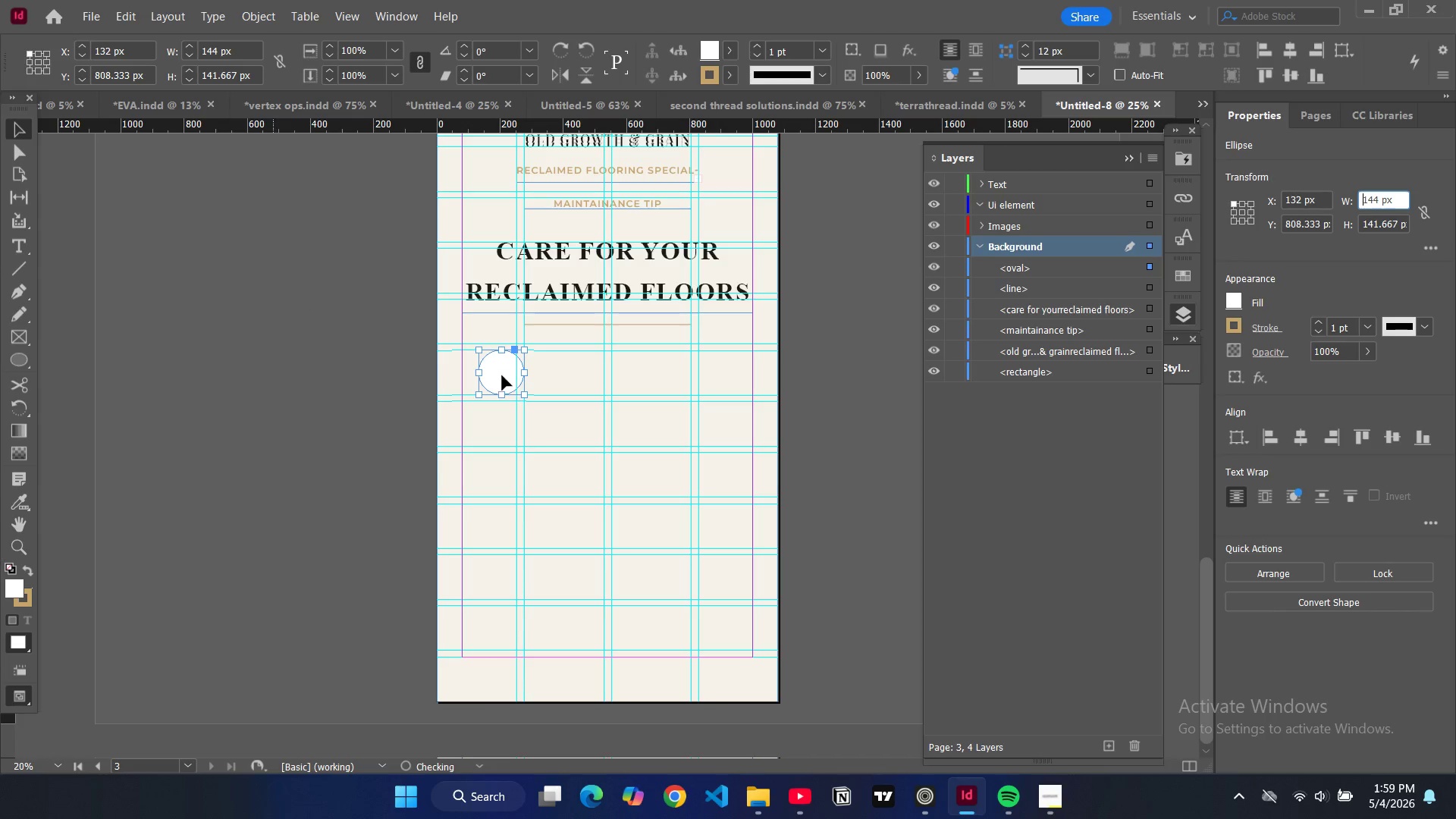 
left_click_drag(start_coordinate=[502, 375], to_coordinate=[491, 373])
 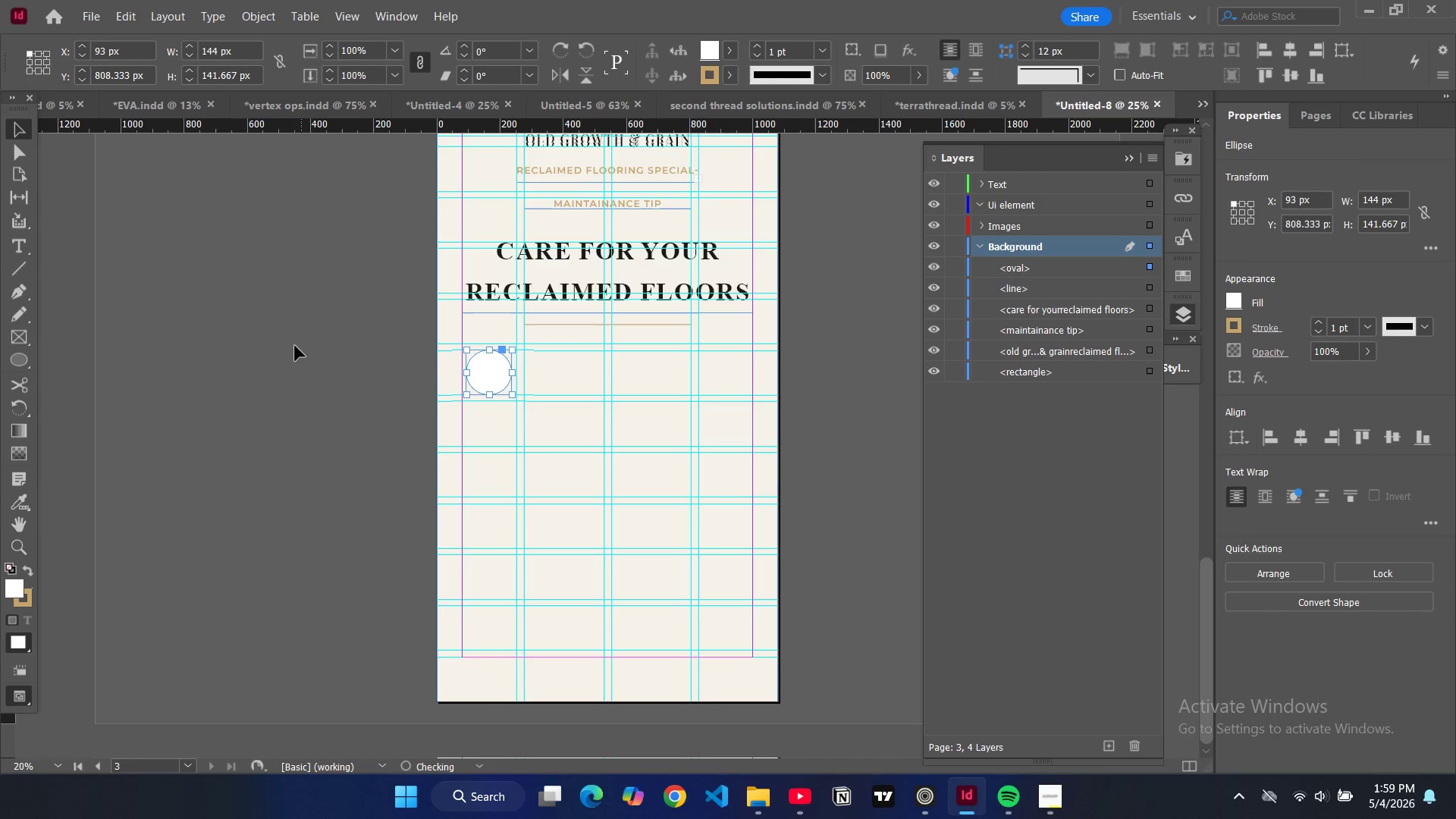 
left_click([295, 346])
 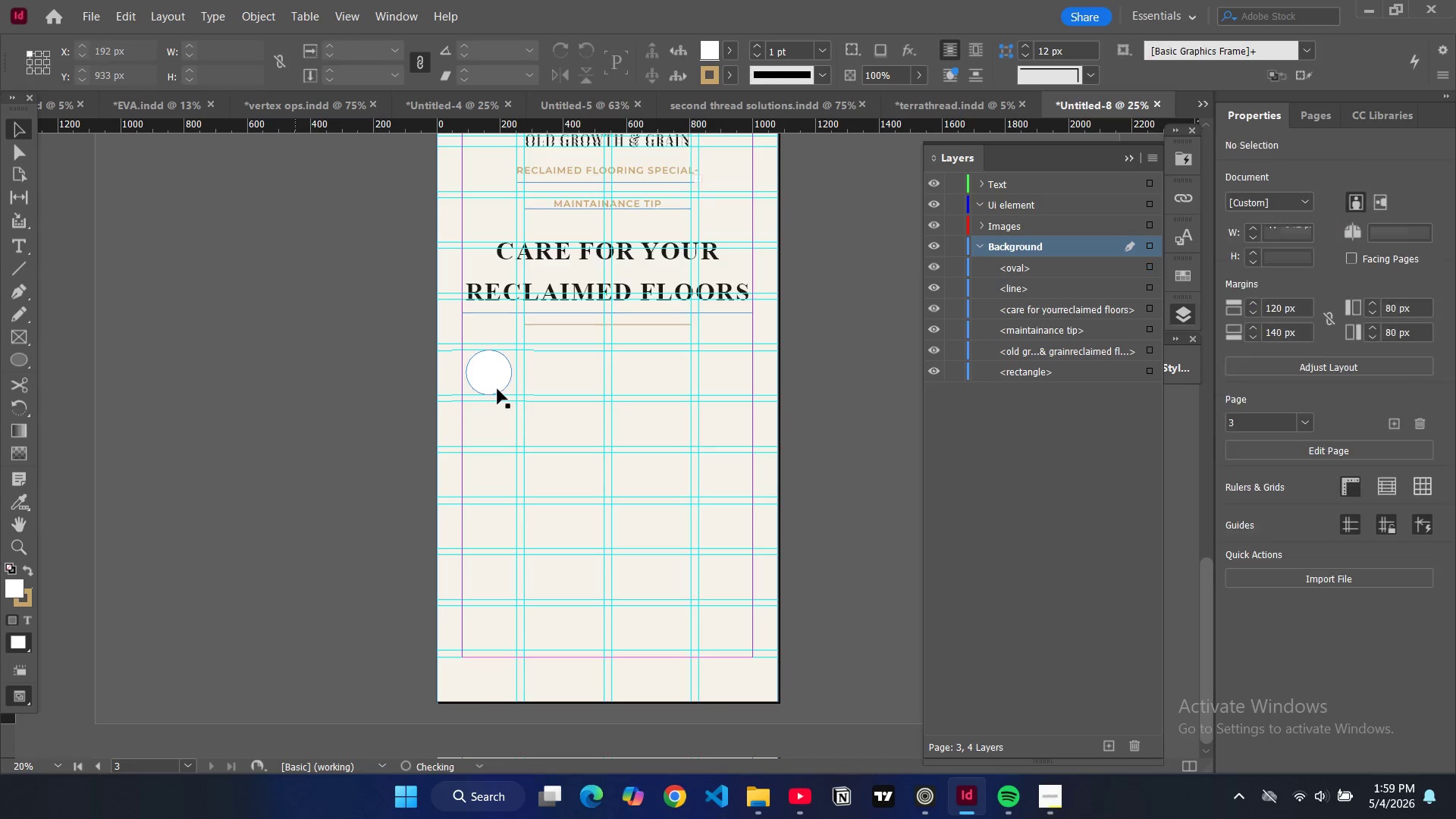 
left_click([497, 389])
 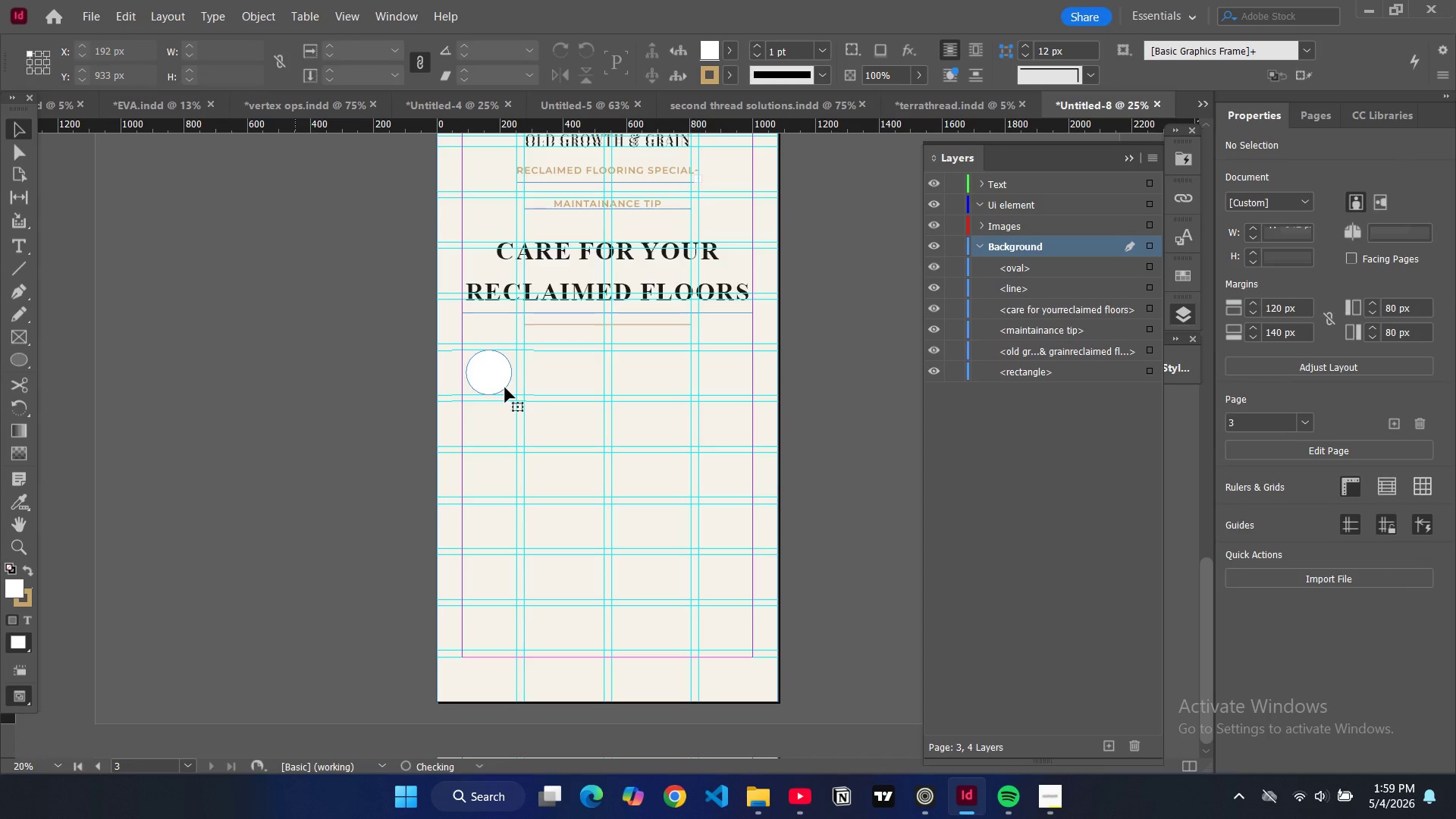 
left_click([505, 388])
 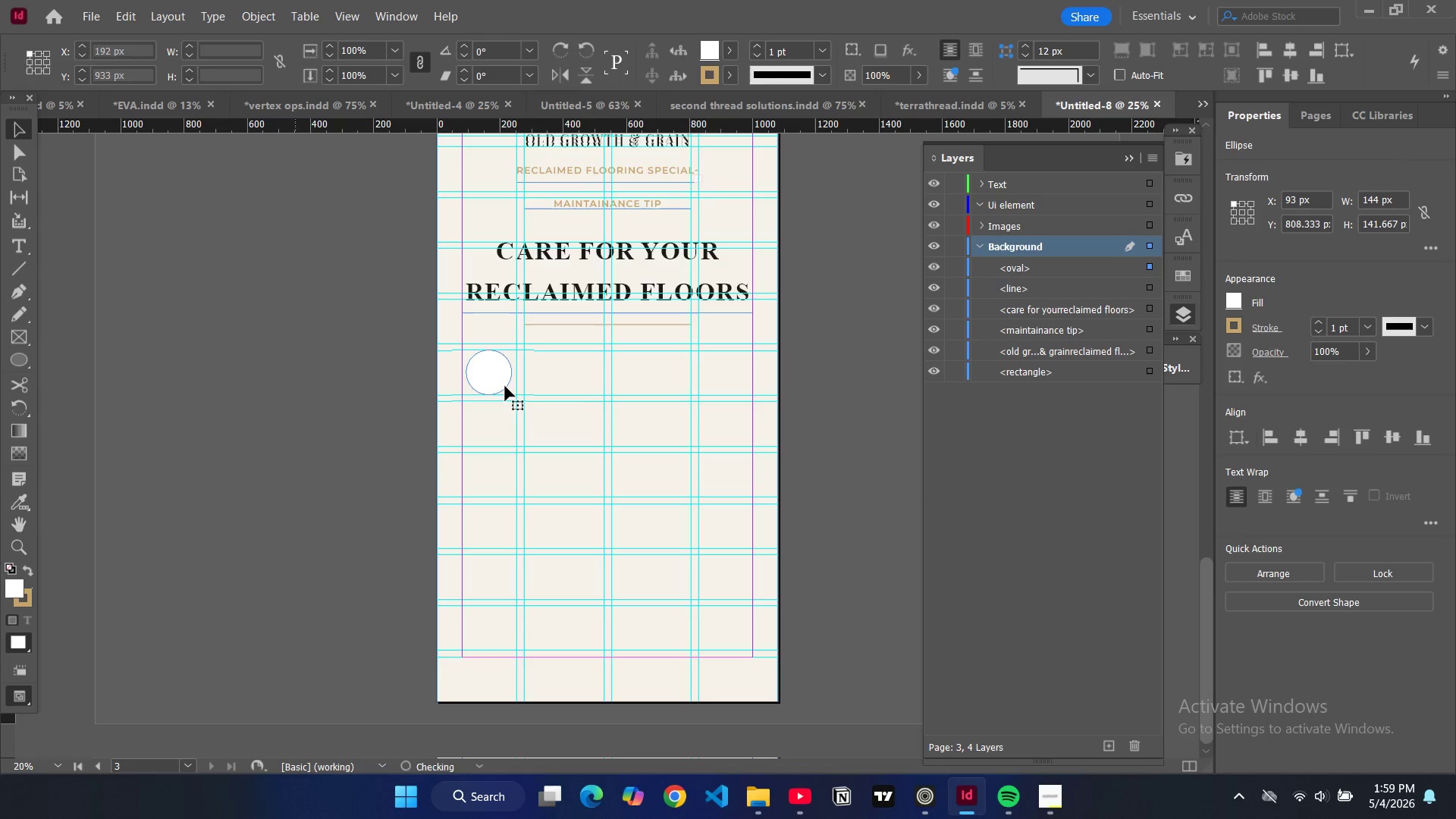 
left_click([505, 386])
 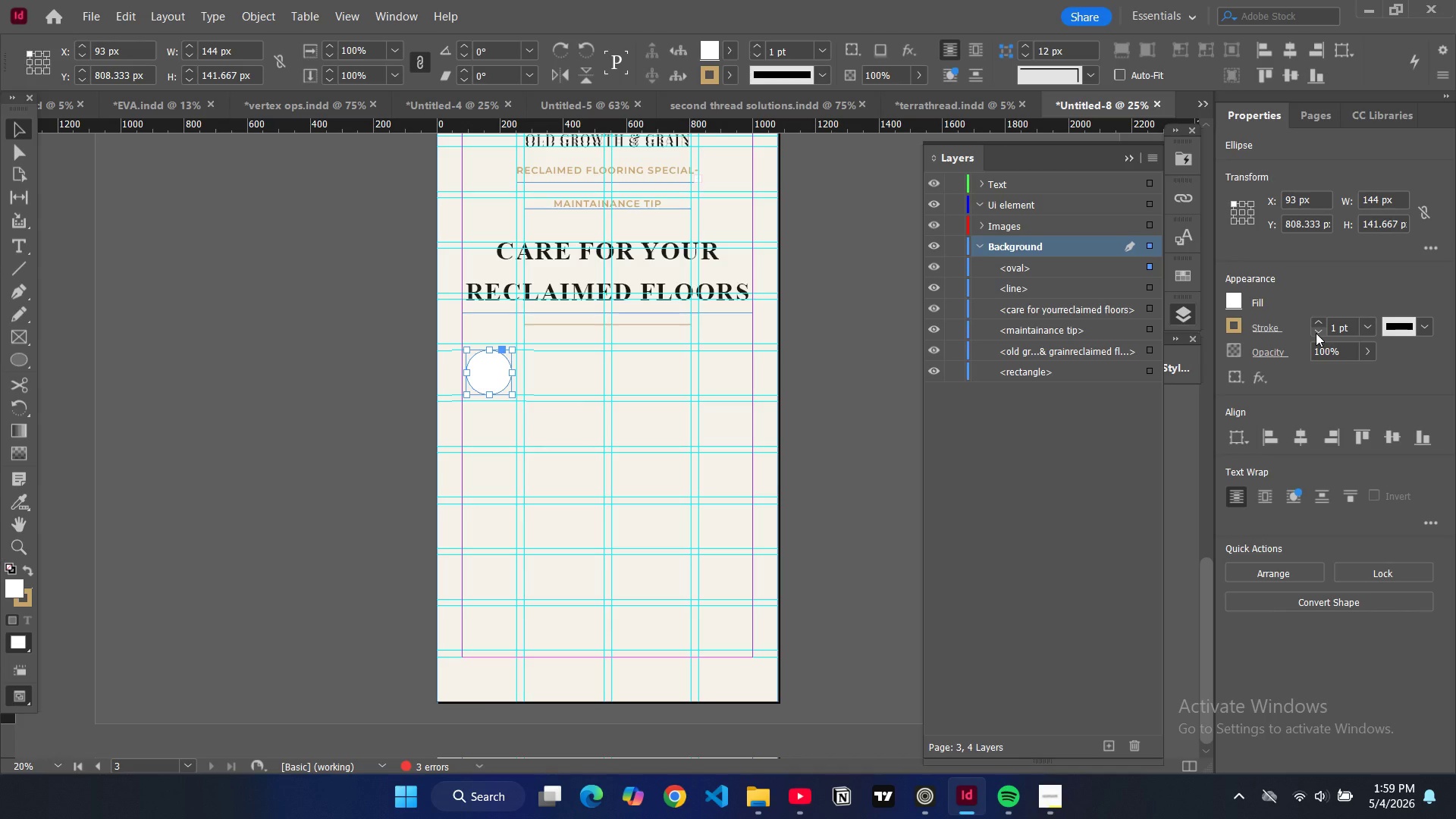 
left_click([1316, 333])
 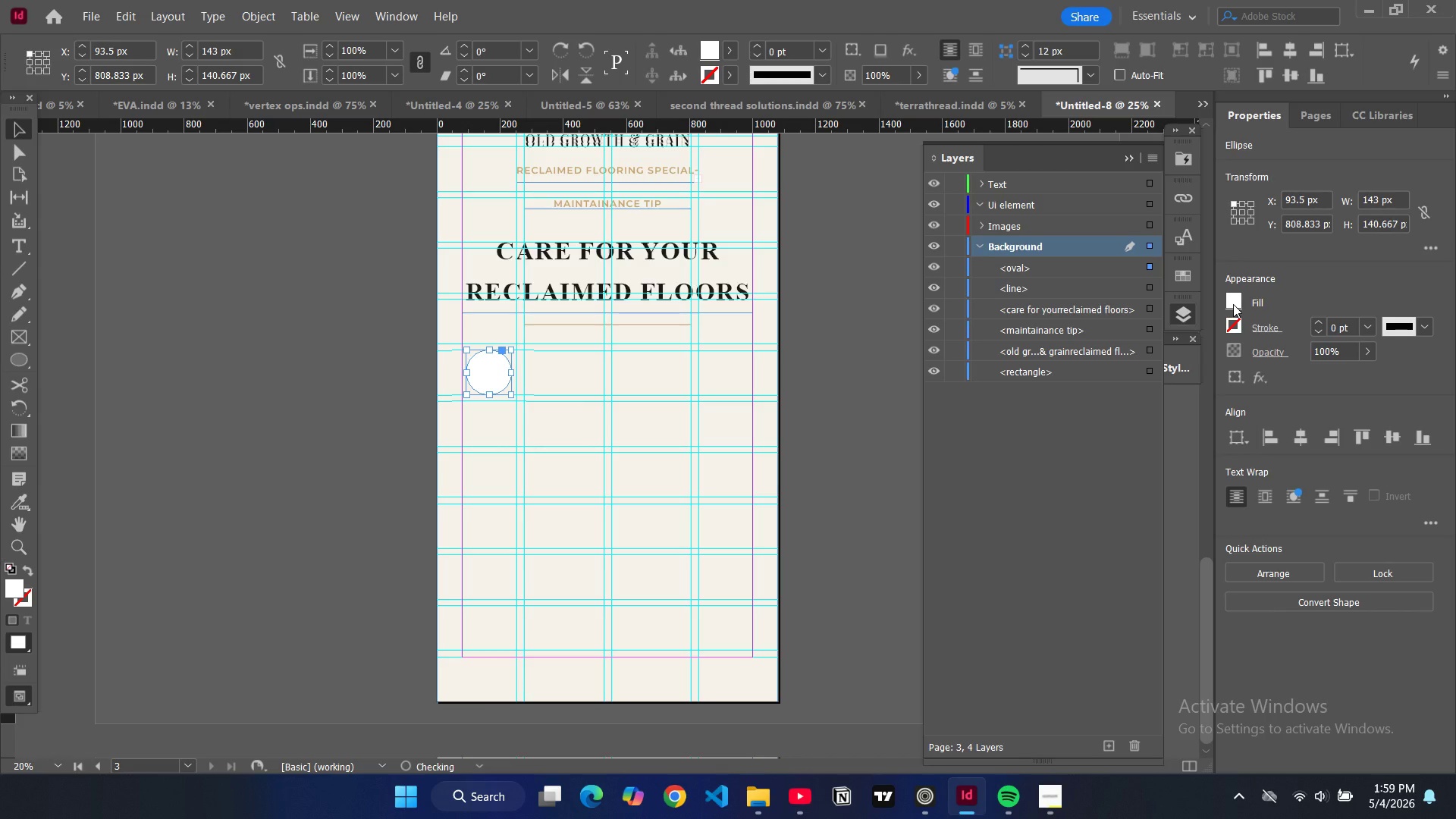 
double_click([1233, 304])
 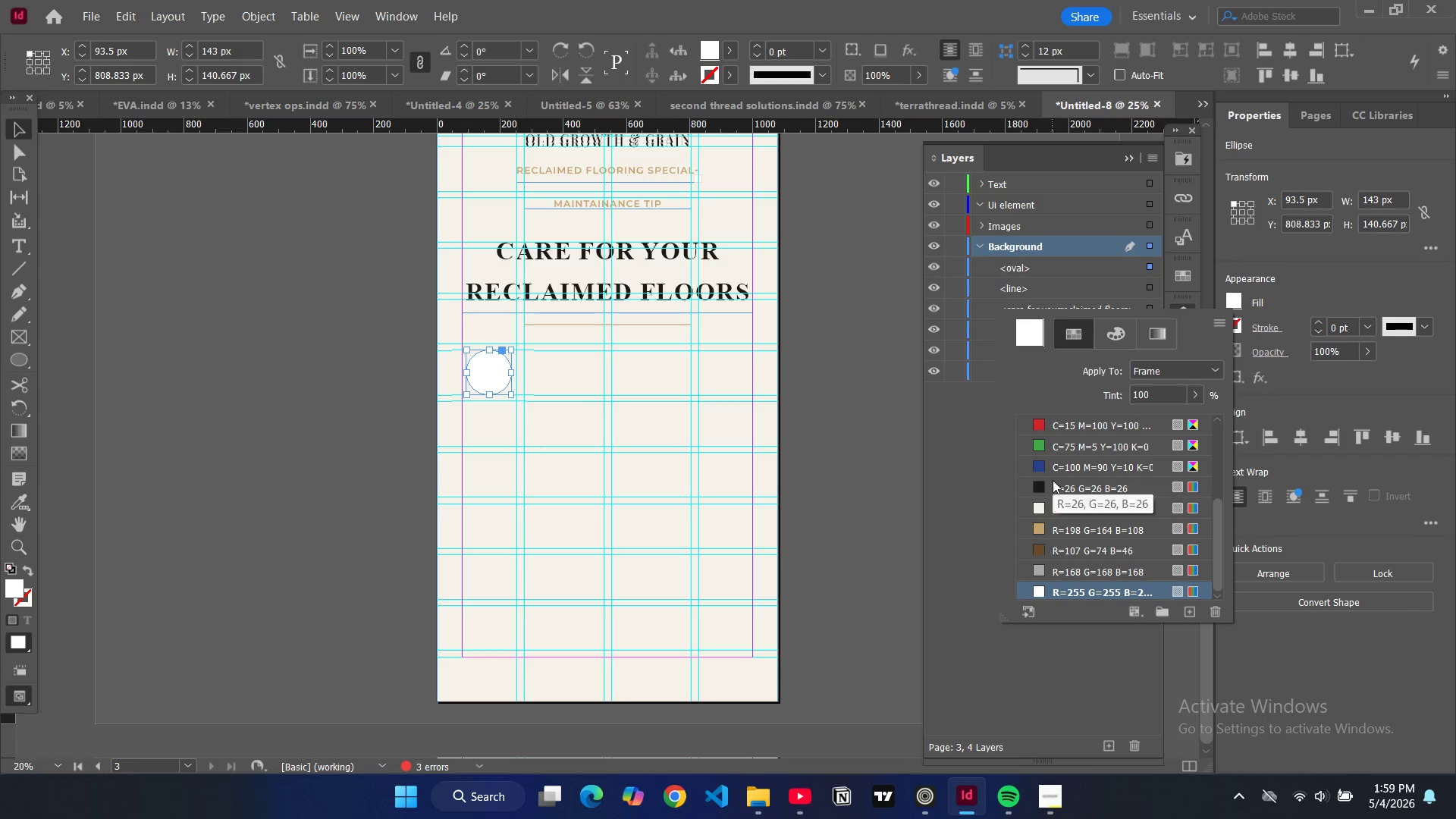 
left_click([1040, 487])
 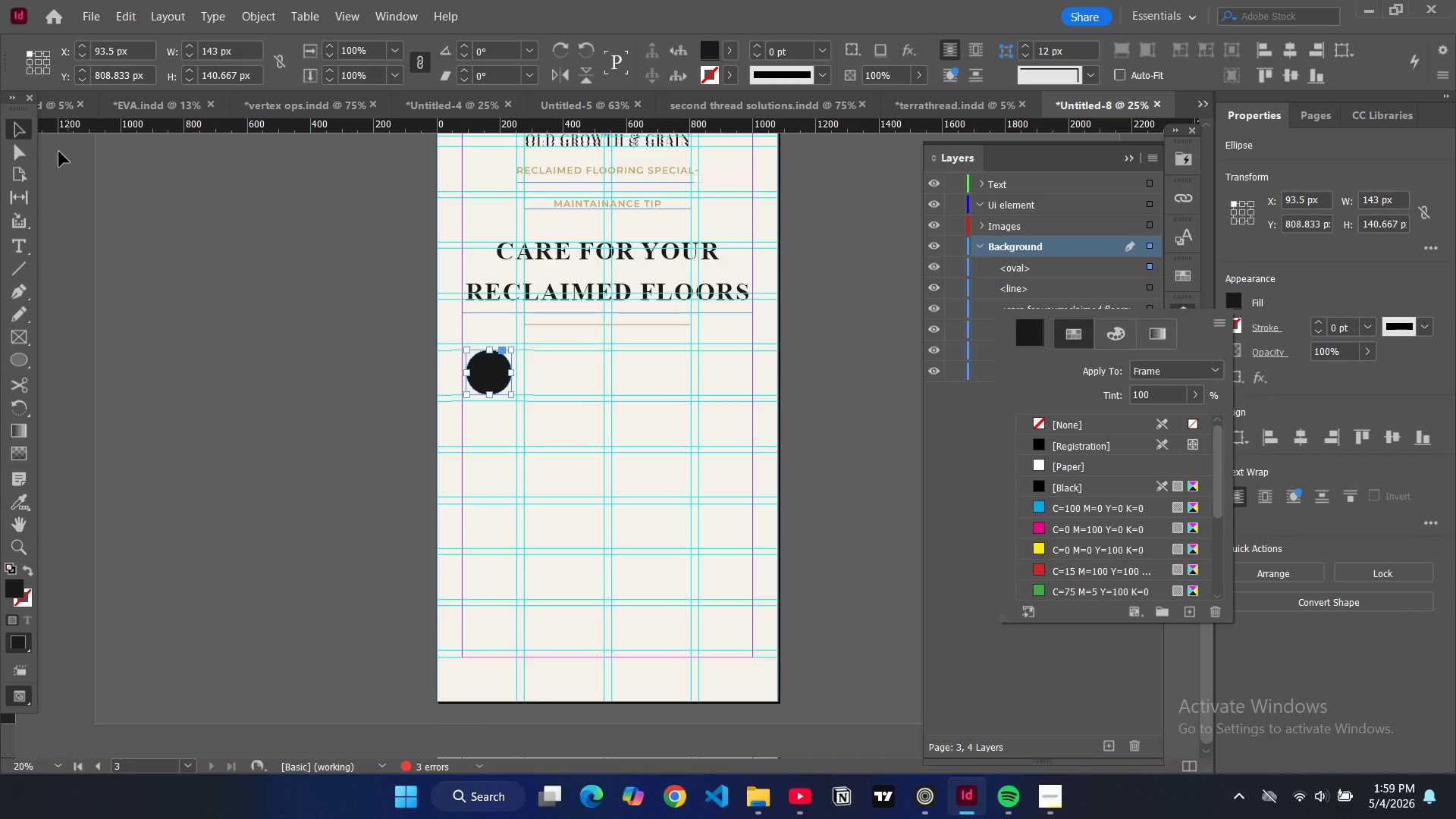 
left_click([24, 131])
 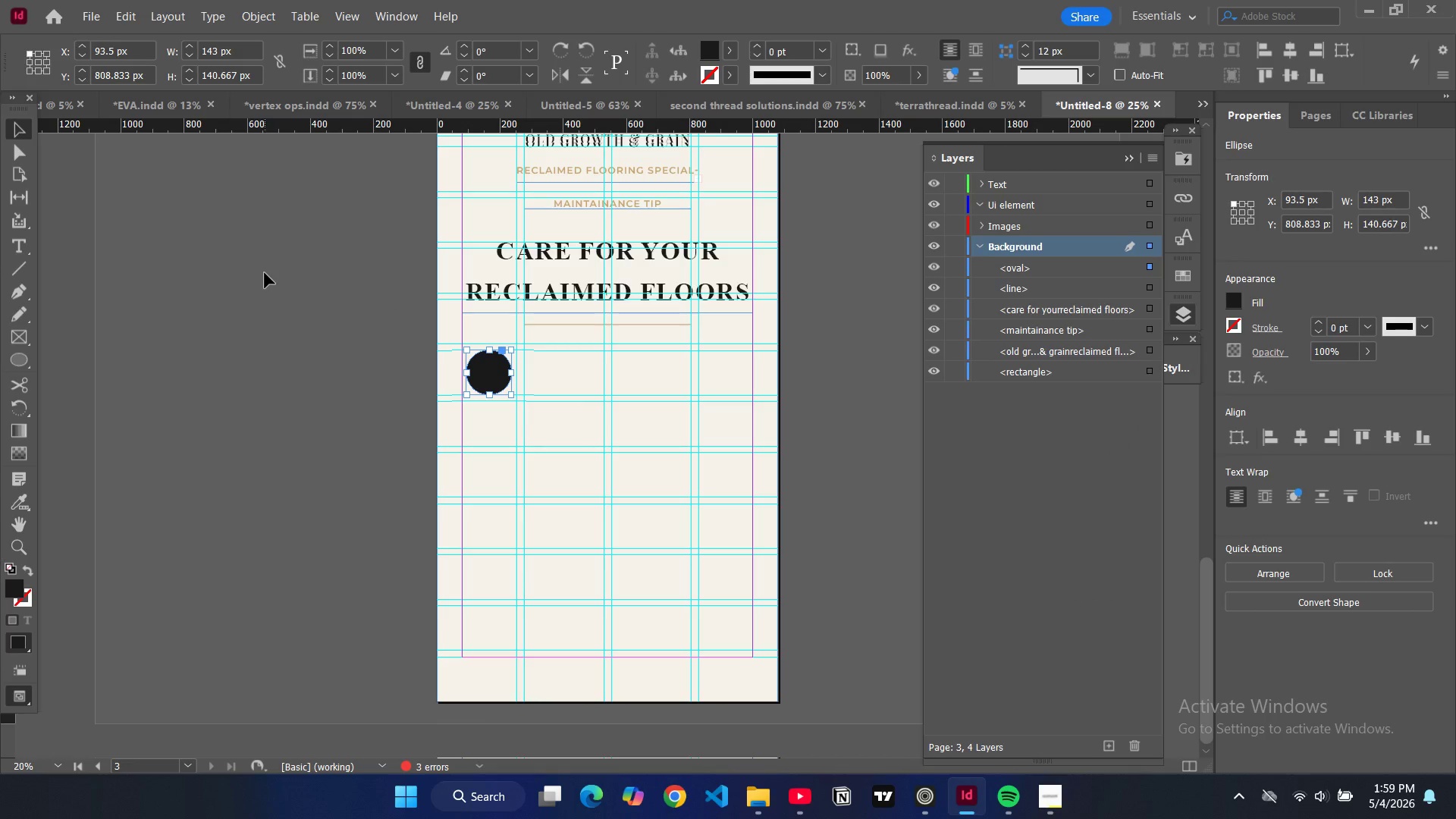 
left_click([265, 273])
 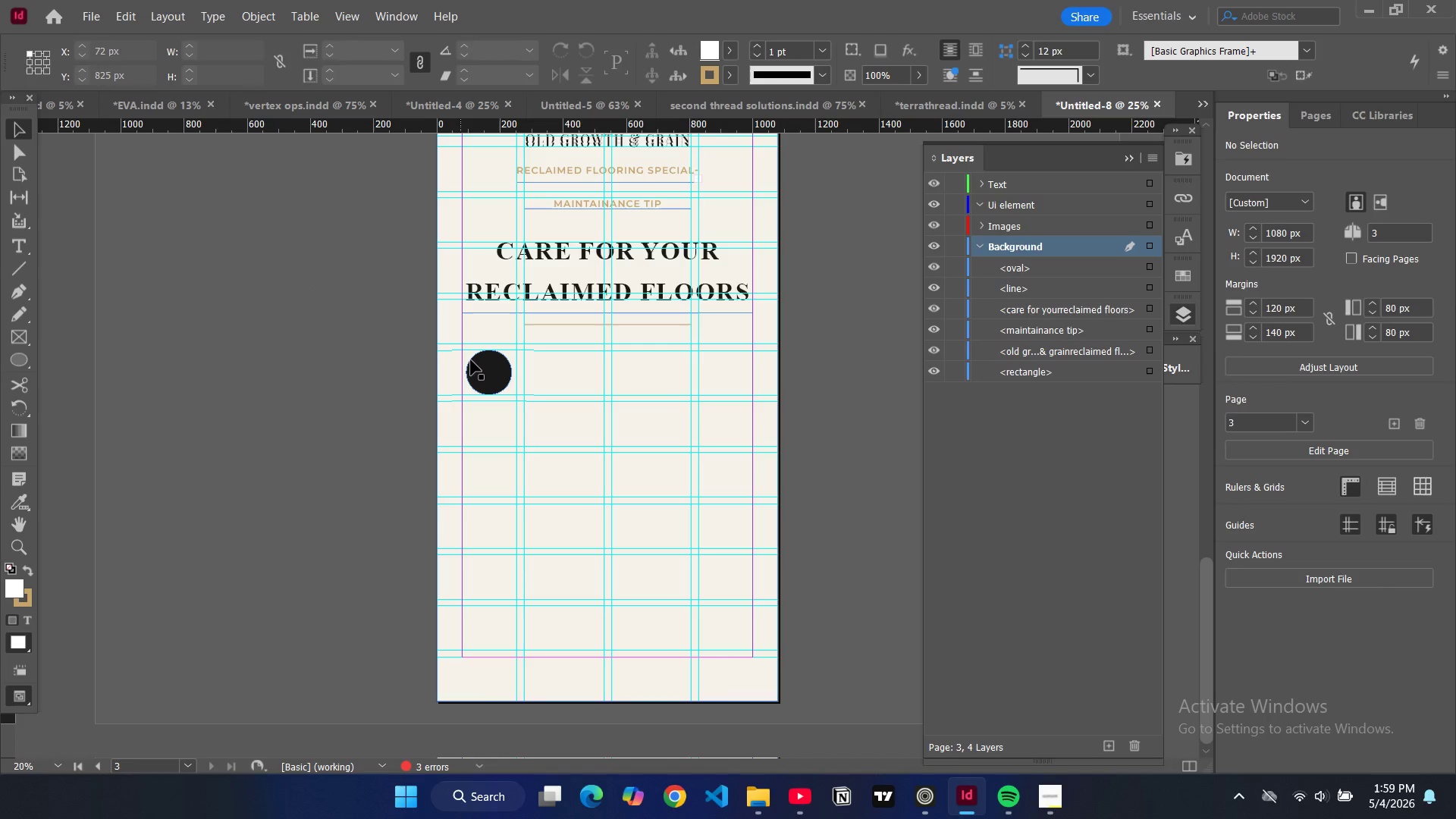 
left_click([479, 365])
 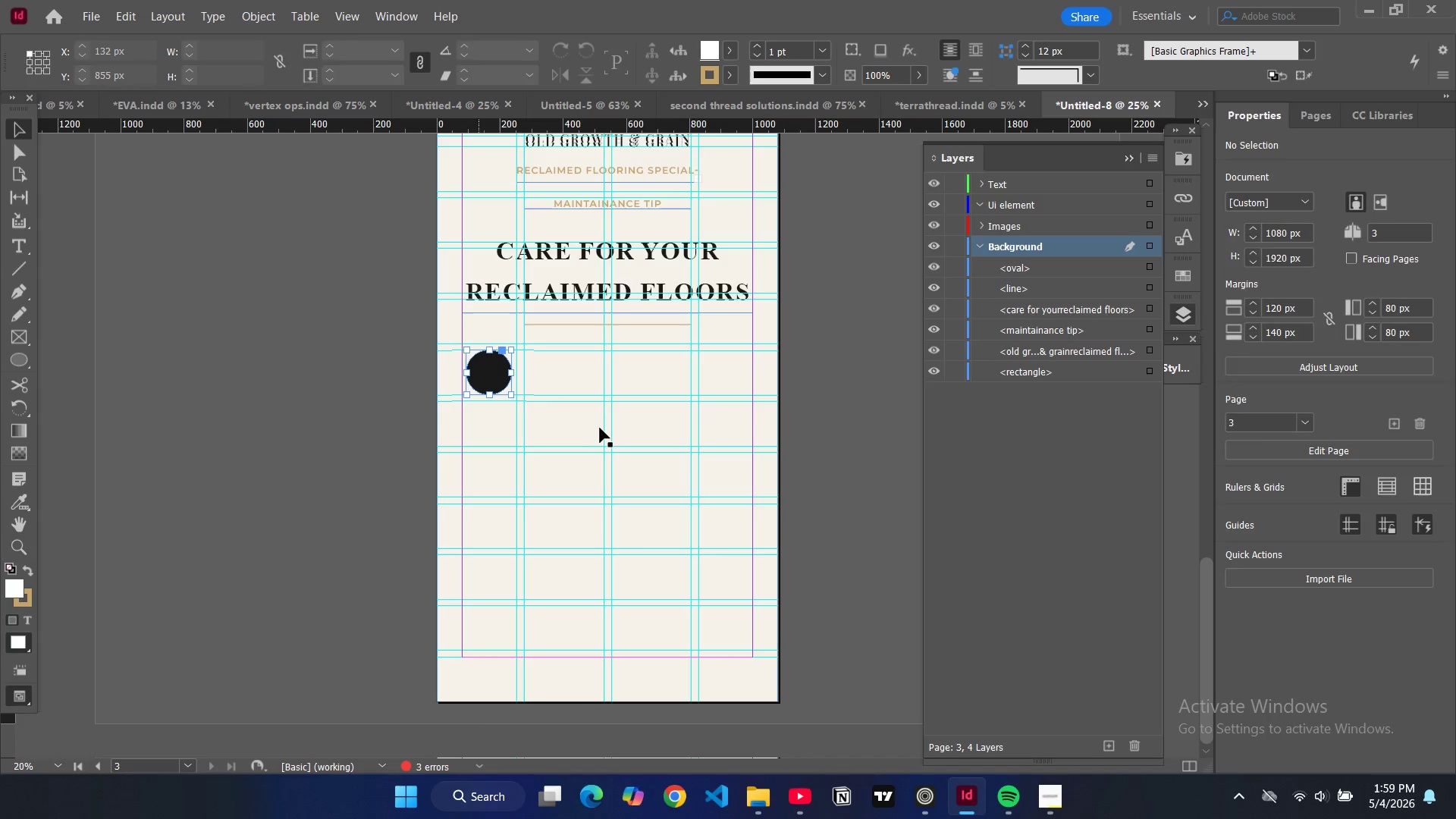 
key(Control+C)
 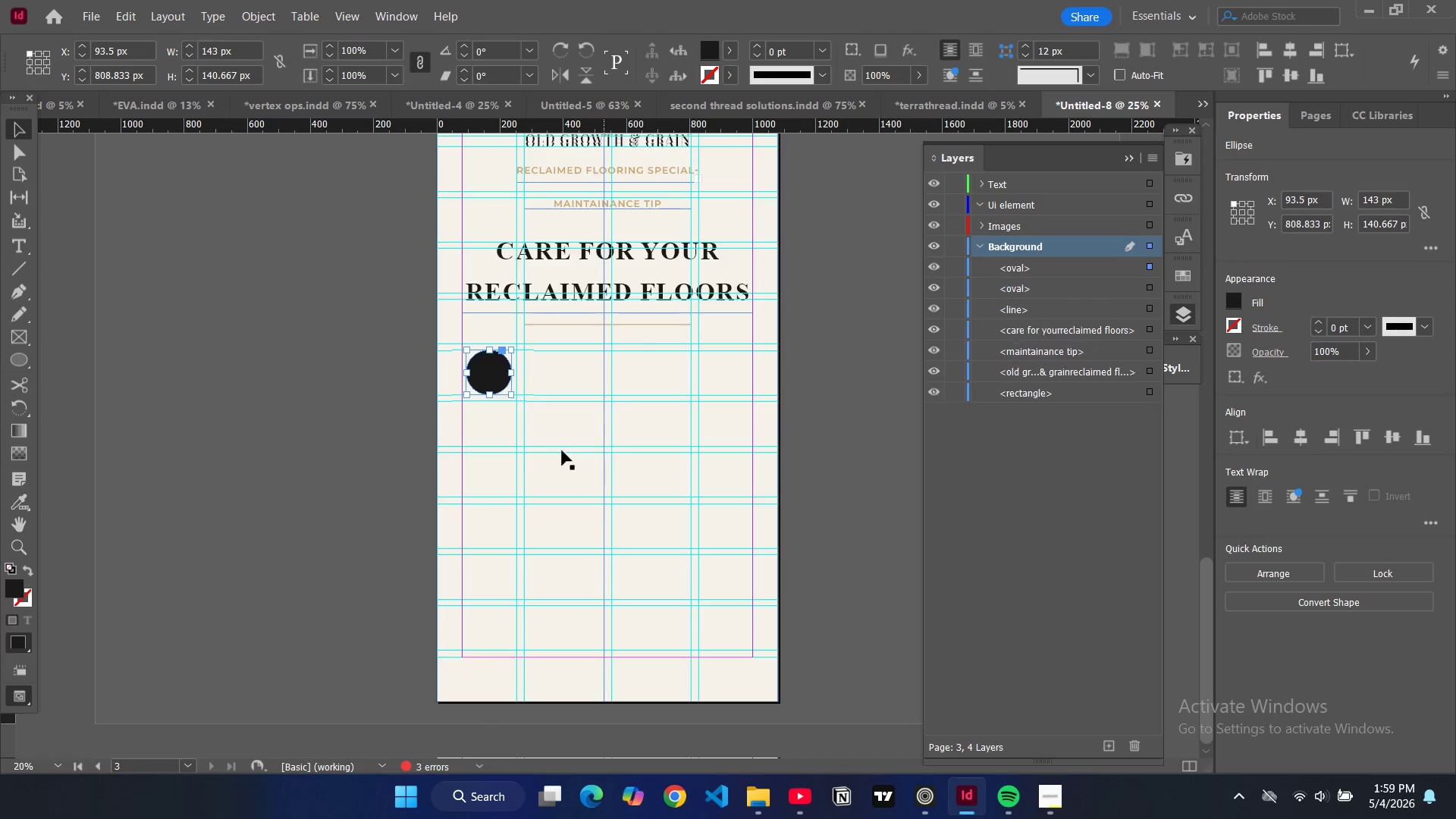 
key(Control+V)
 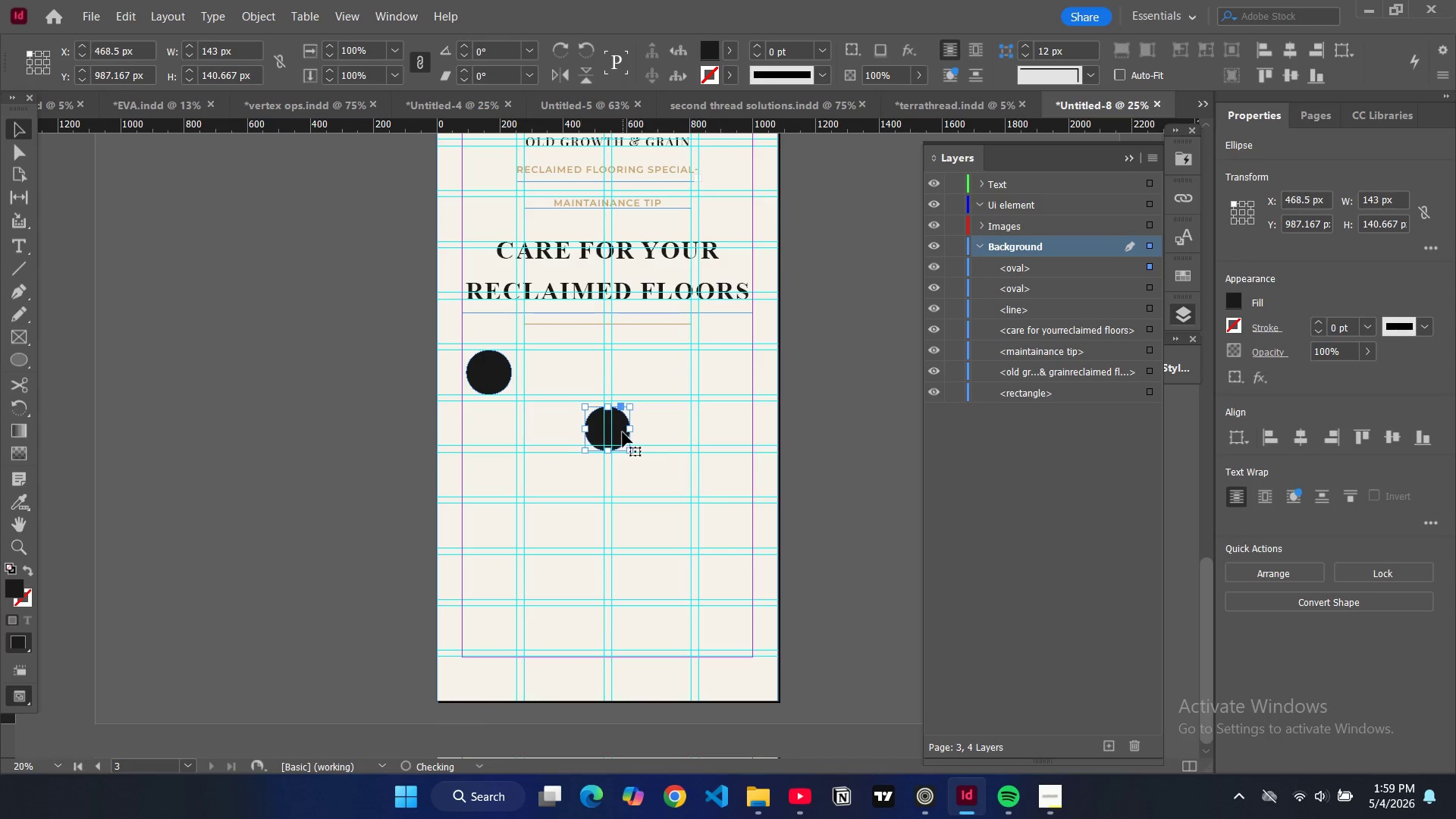 
left_click_drag(start_coordinate=[623, 432], to_coordinate=[504, 429])
 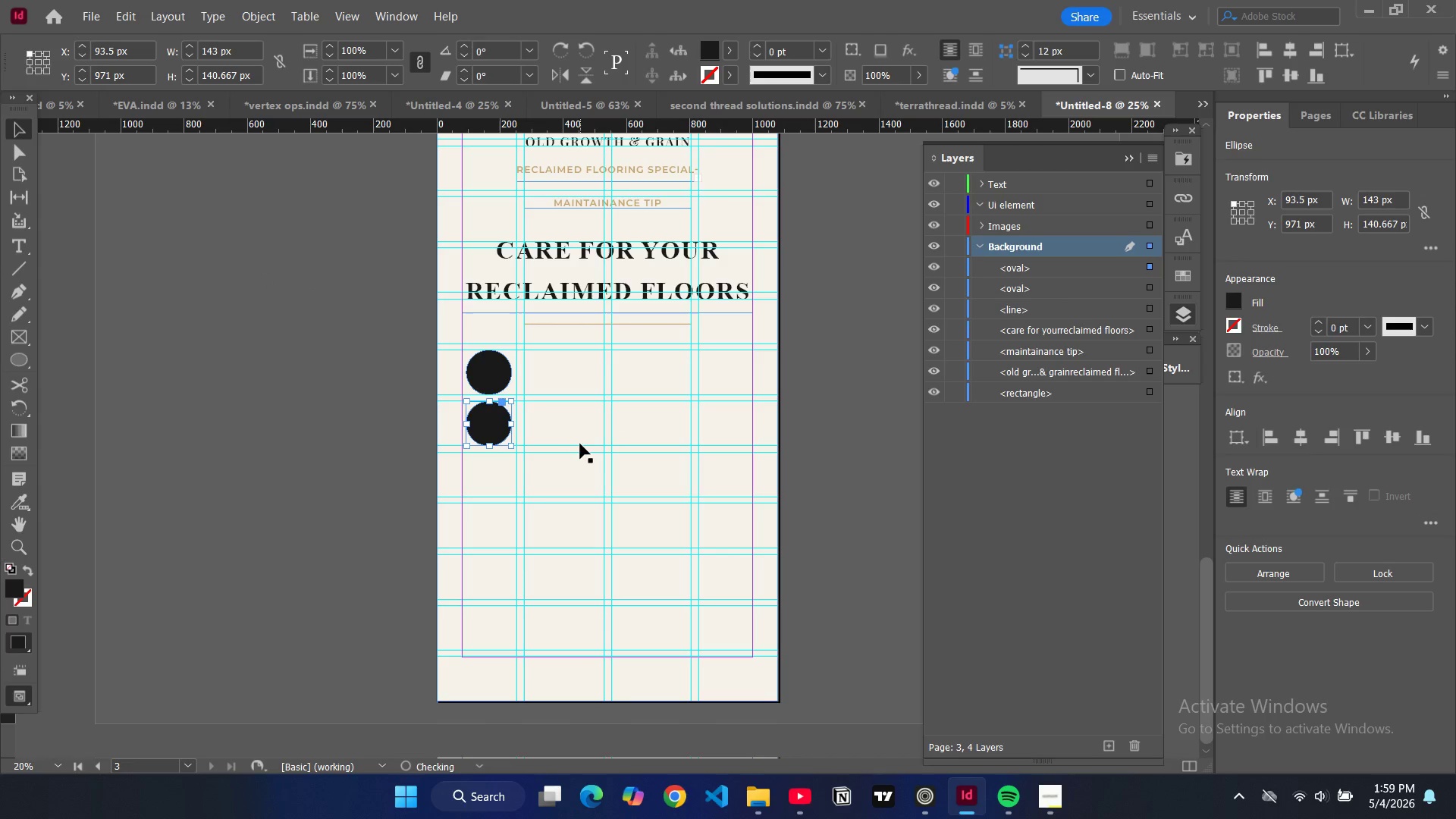 
key(Control+V)
 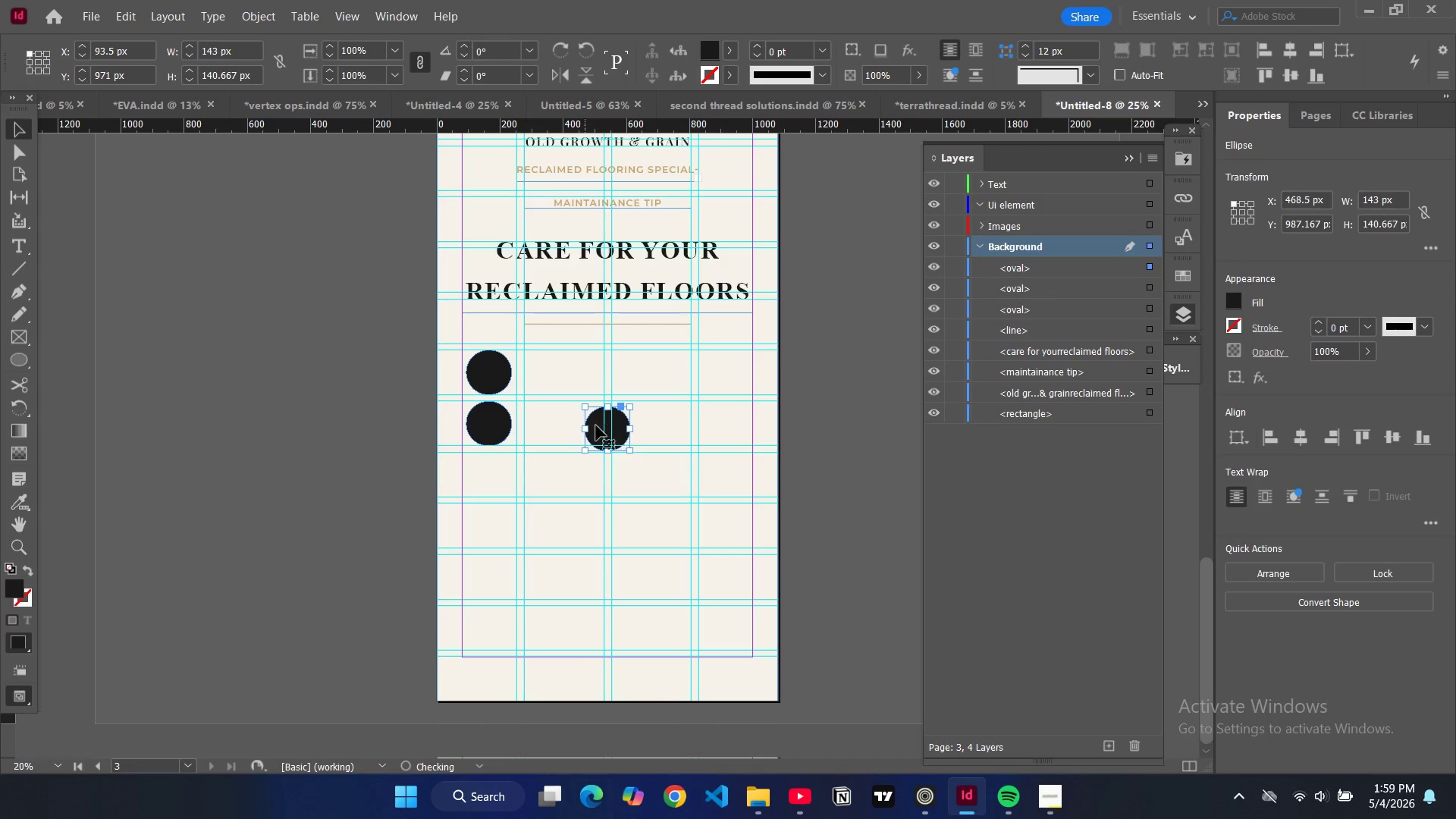 
left_click_drag(start_coordinate=[596, 425], to_coordinate=[479, 471])
 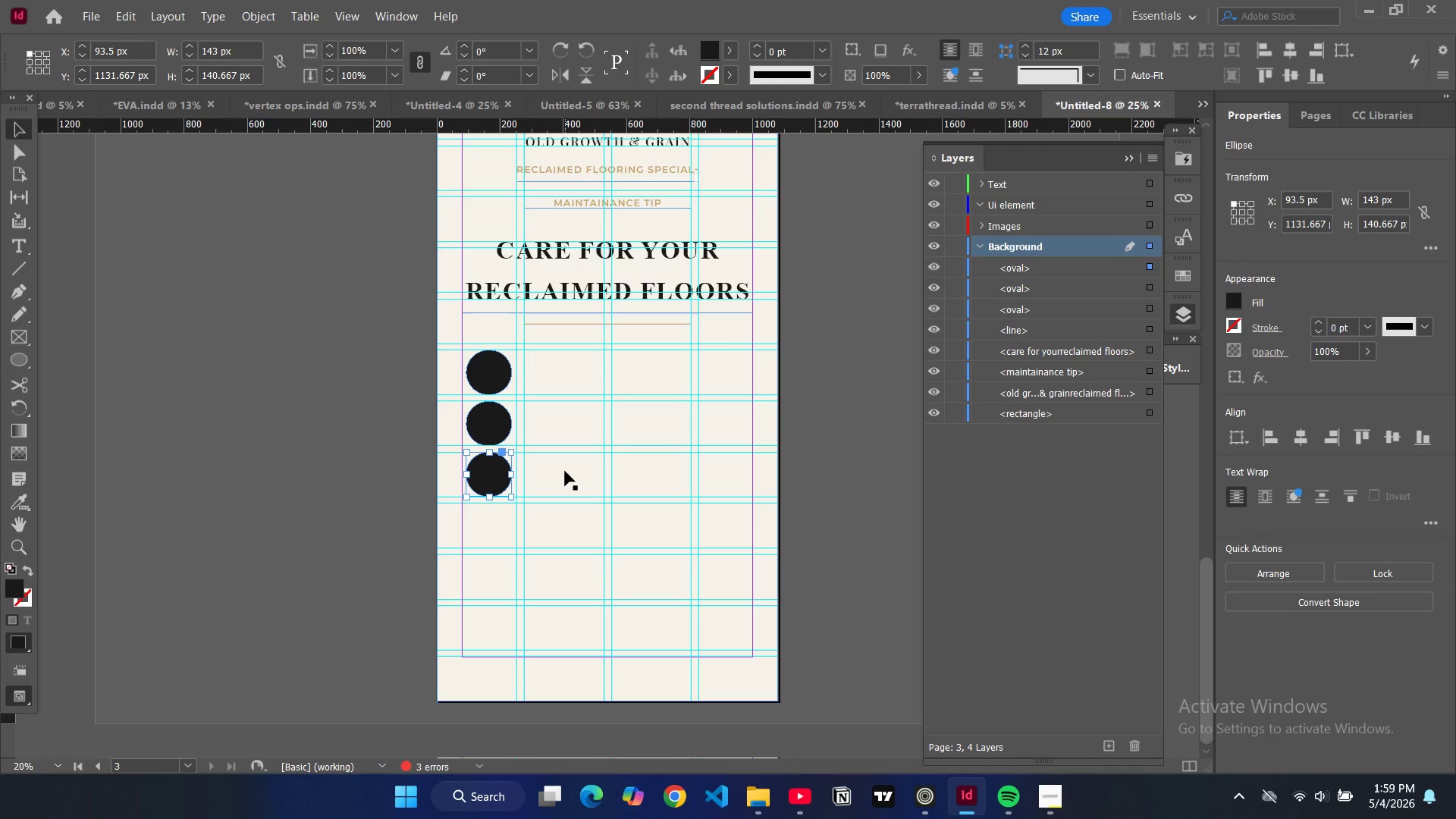 
key(Control+V)
 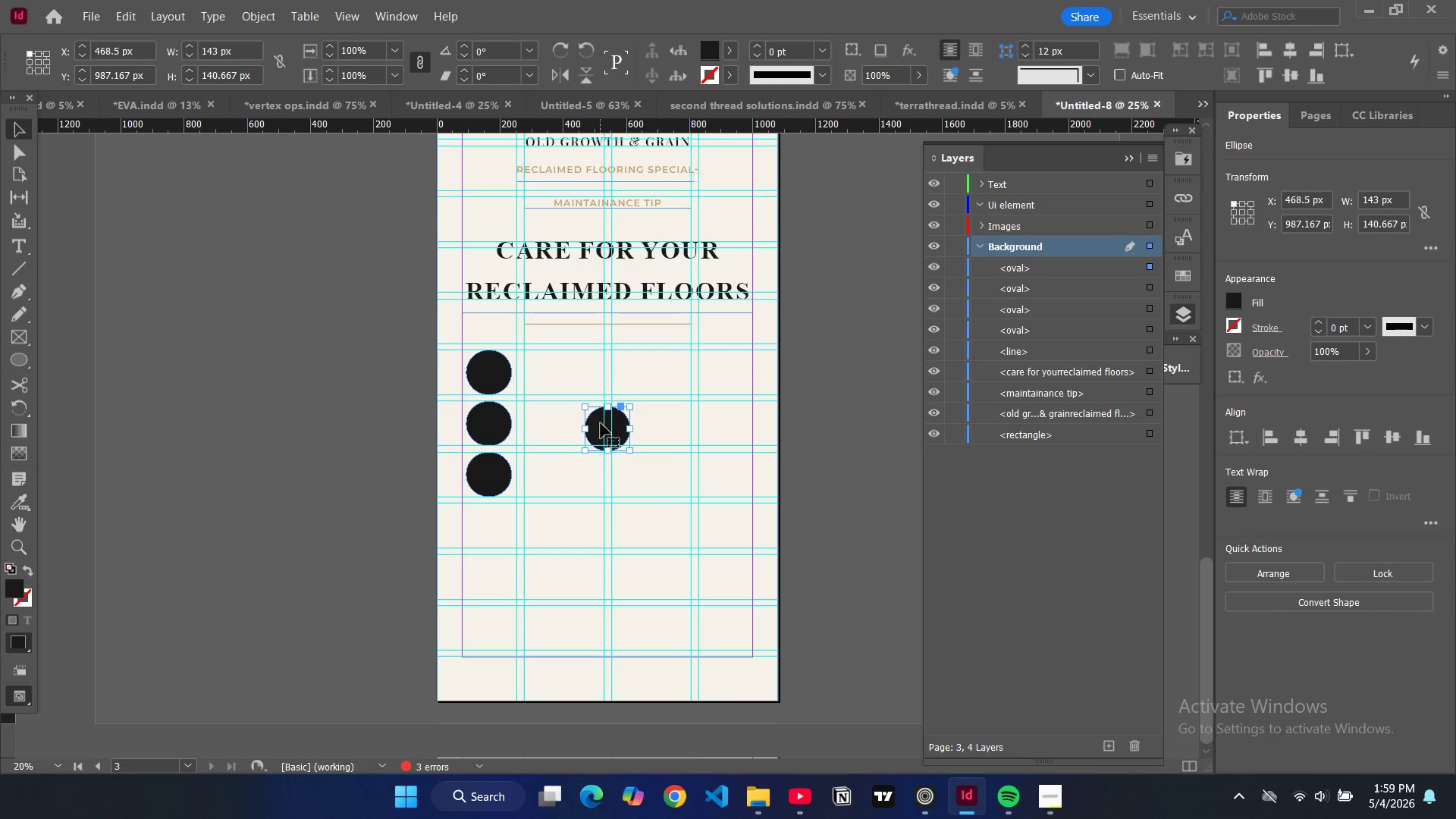 
left_click_drag(start_coordinate=[601, 423], to_coordinate=[482, 519])
 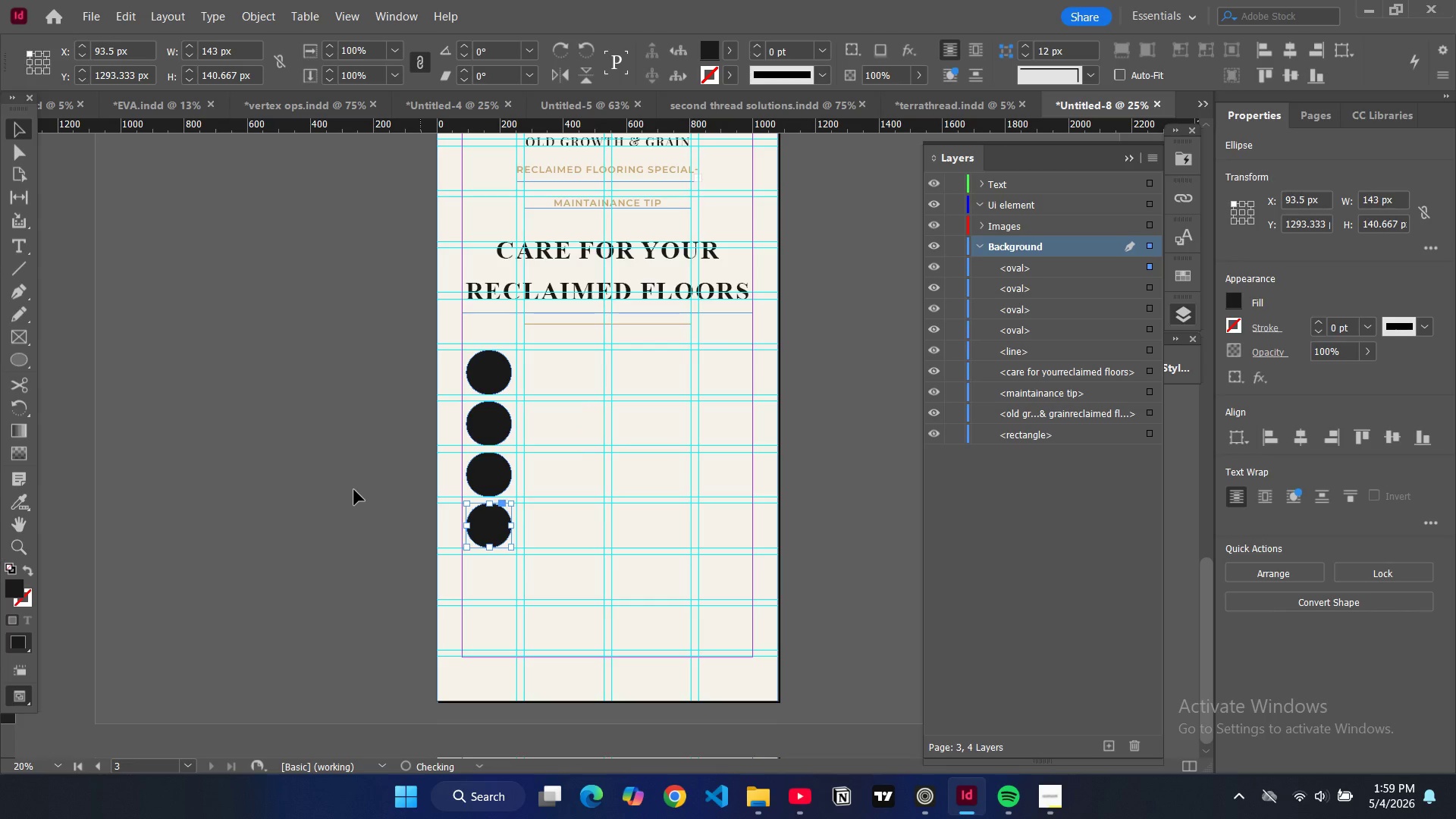 
left_click([354, 490])
 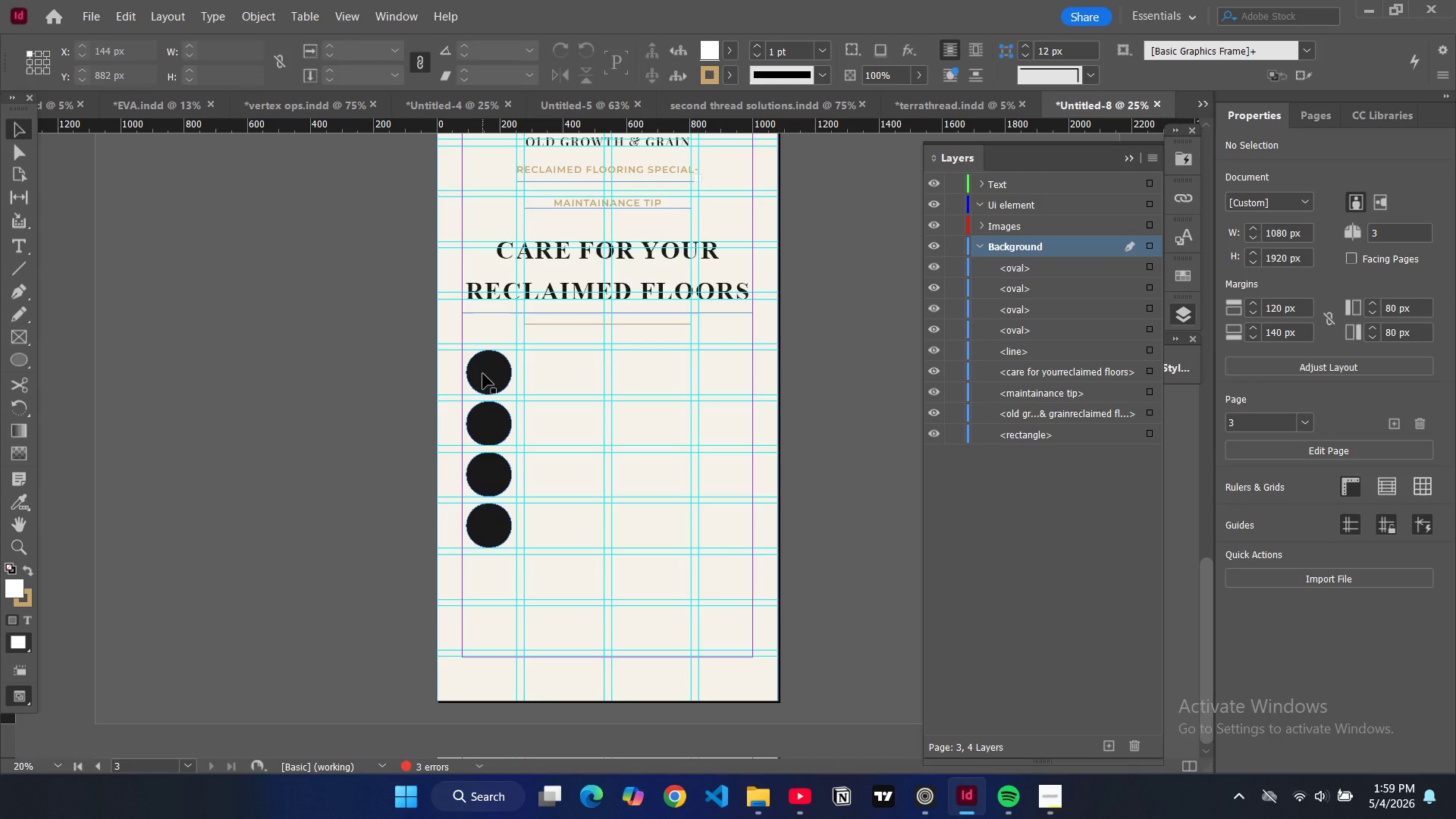 
left_click([483, 374])
 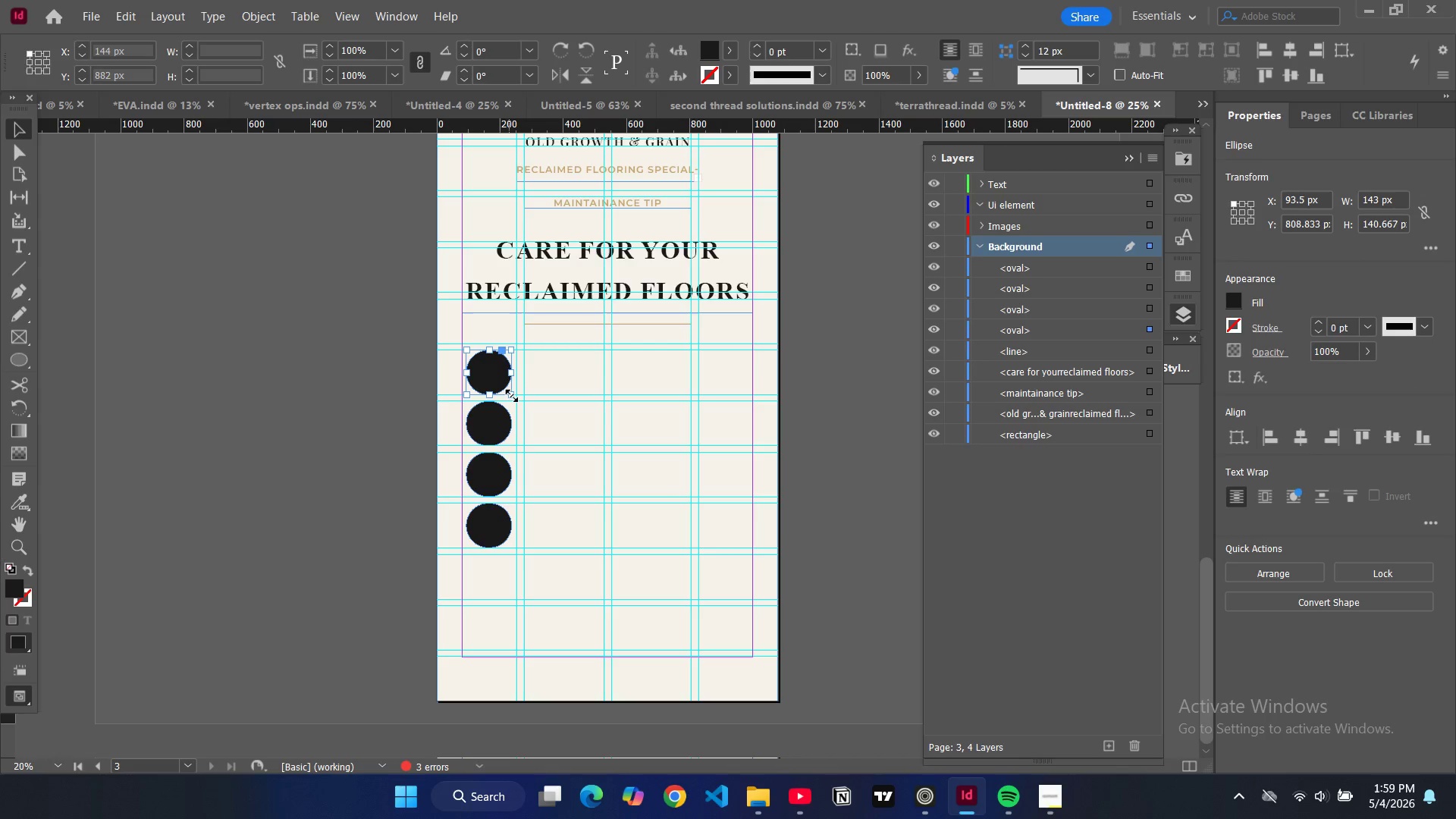 
left_click_drag(start_coordinate=[512, 396], to_coordinate=[498, 381])
 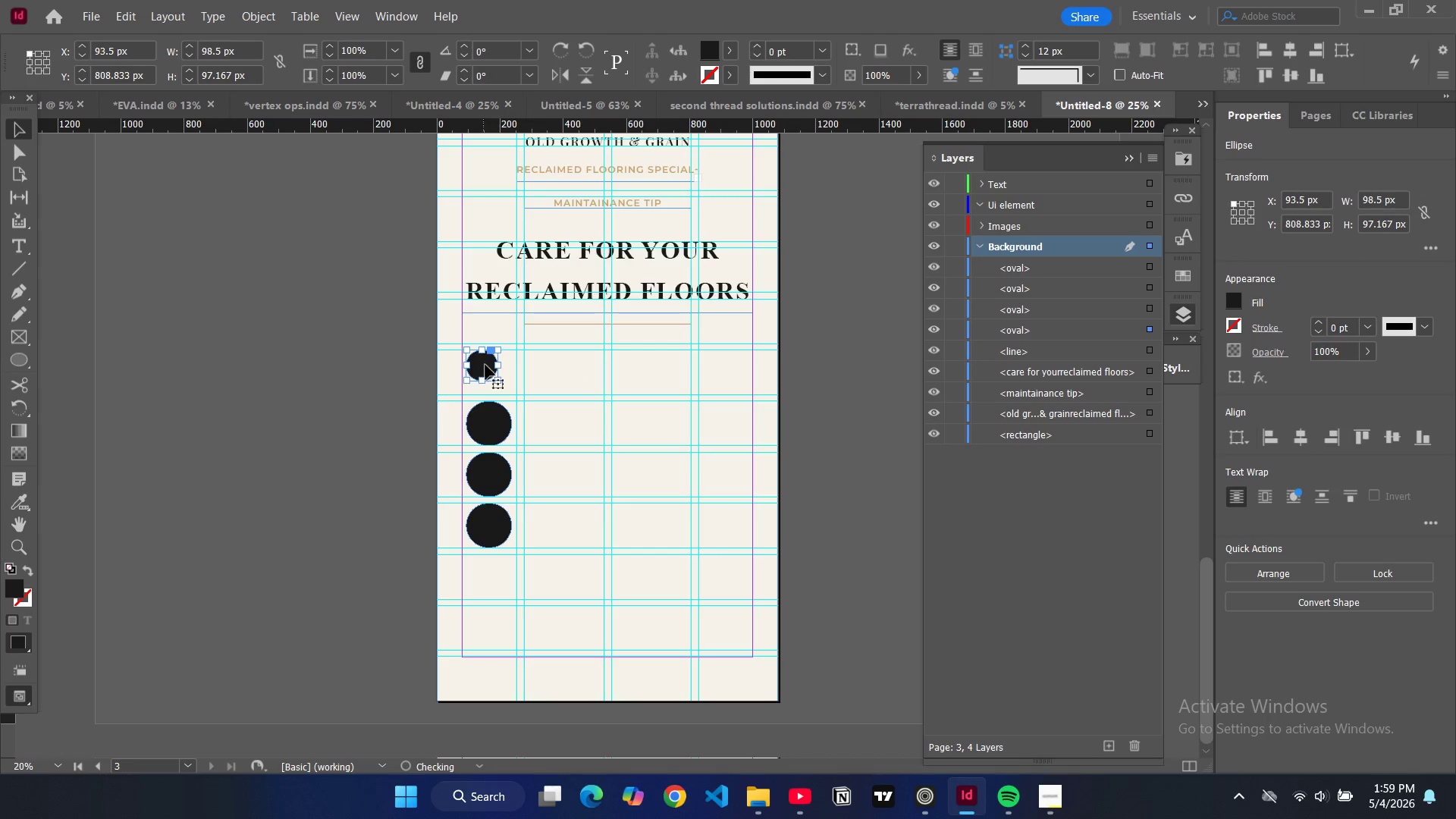 
left_click_drag(start_coordinate=[481, 362], to_coordinate=[491, 370])
 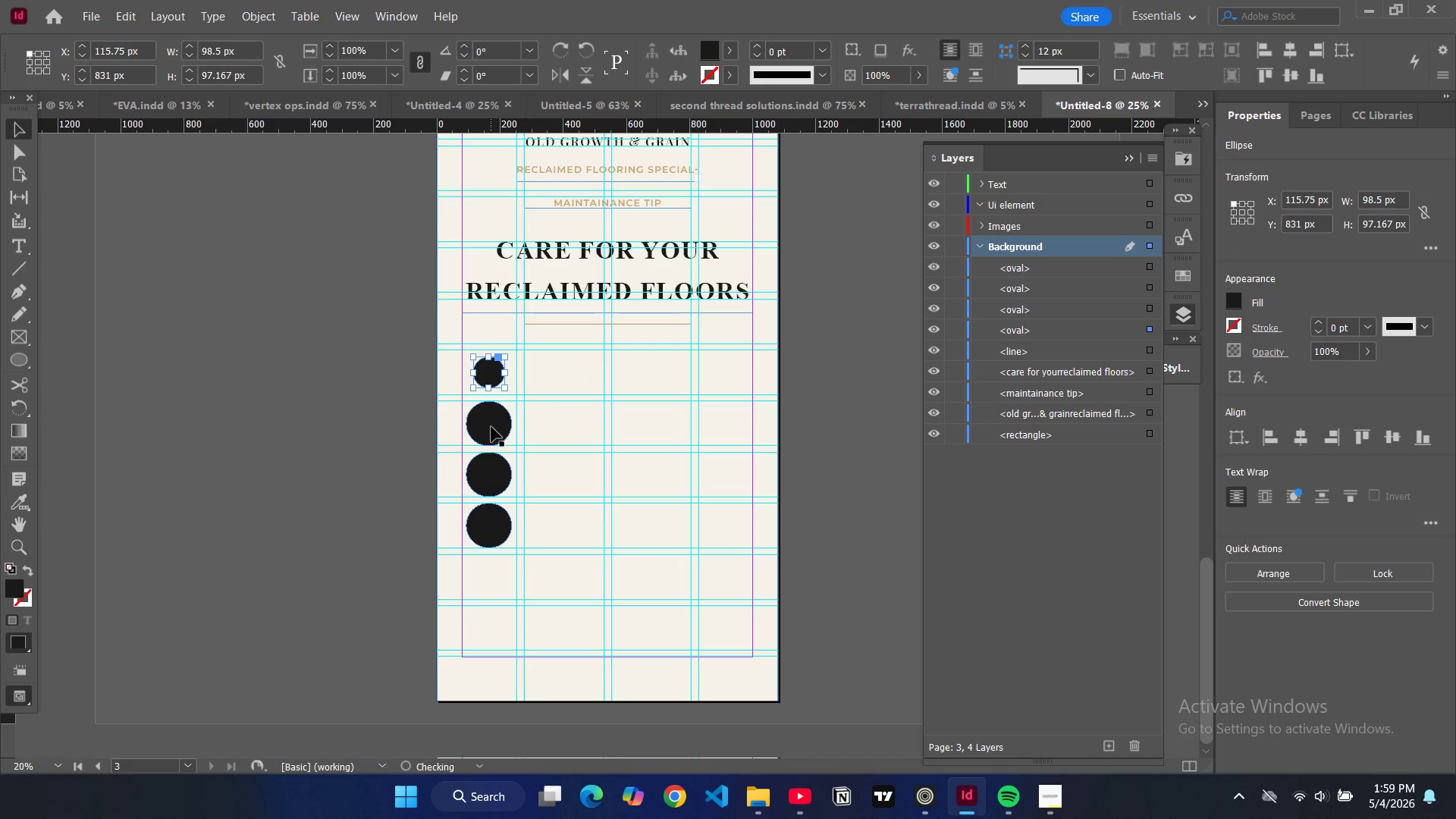 
left_click([491, 427])
 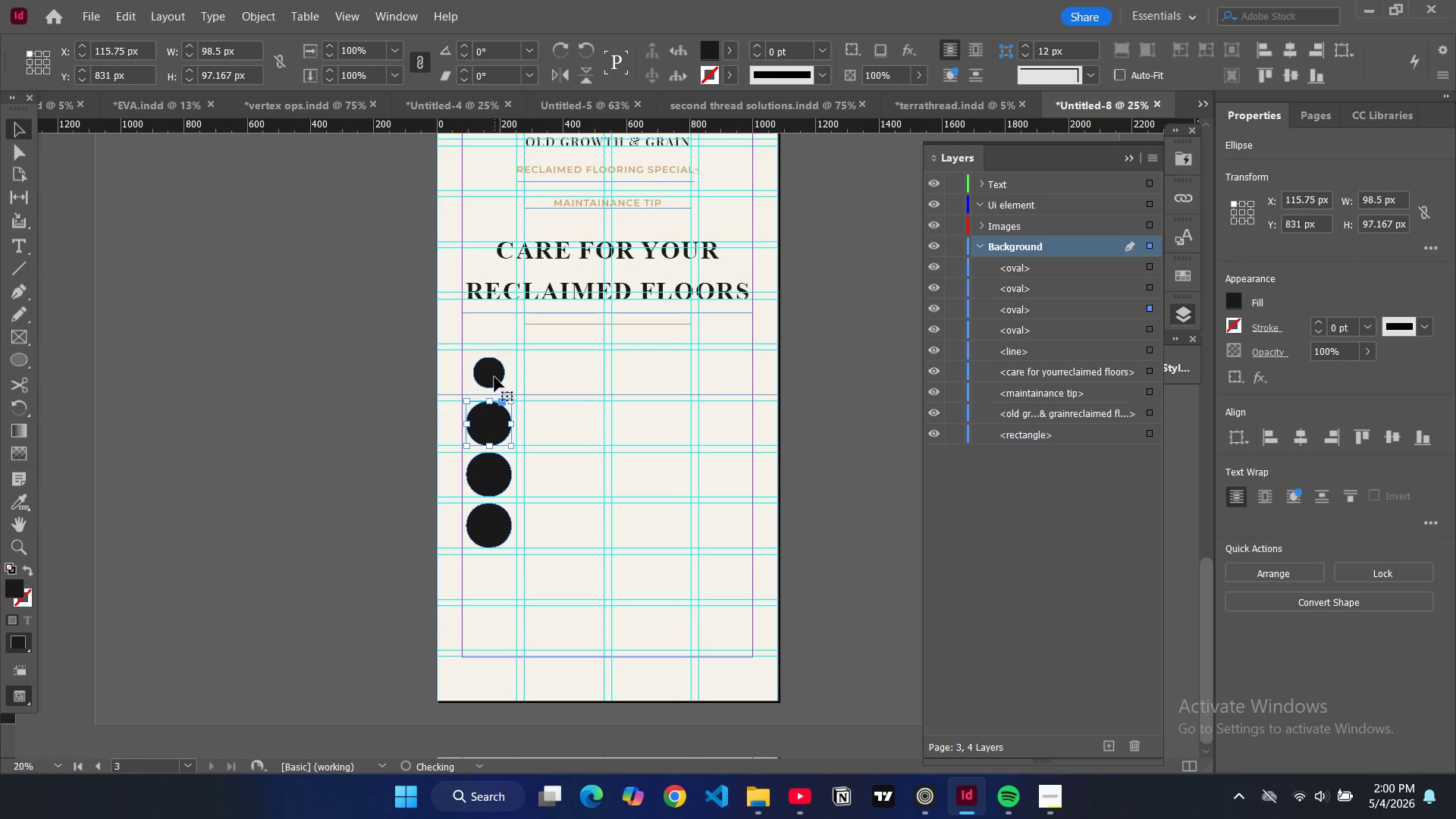 
left_click([494, 377])
 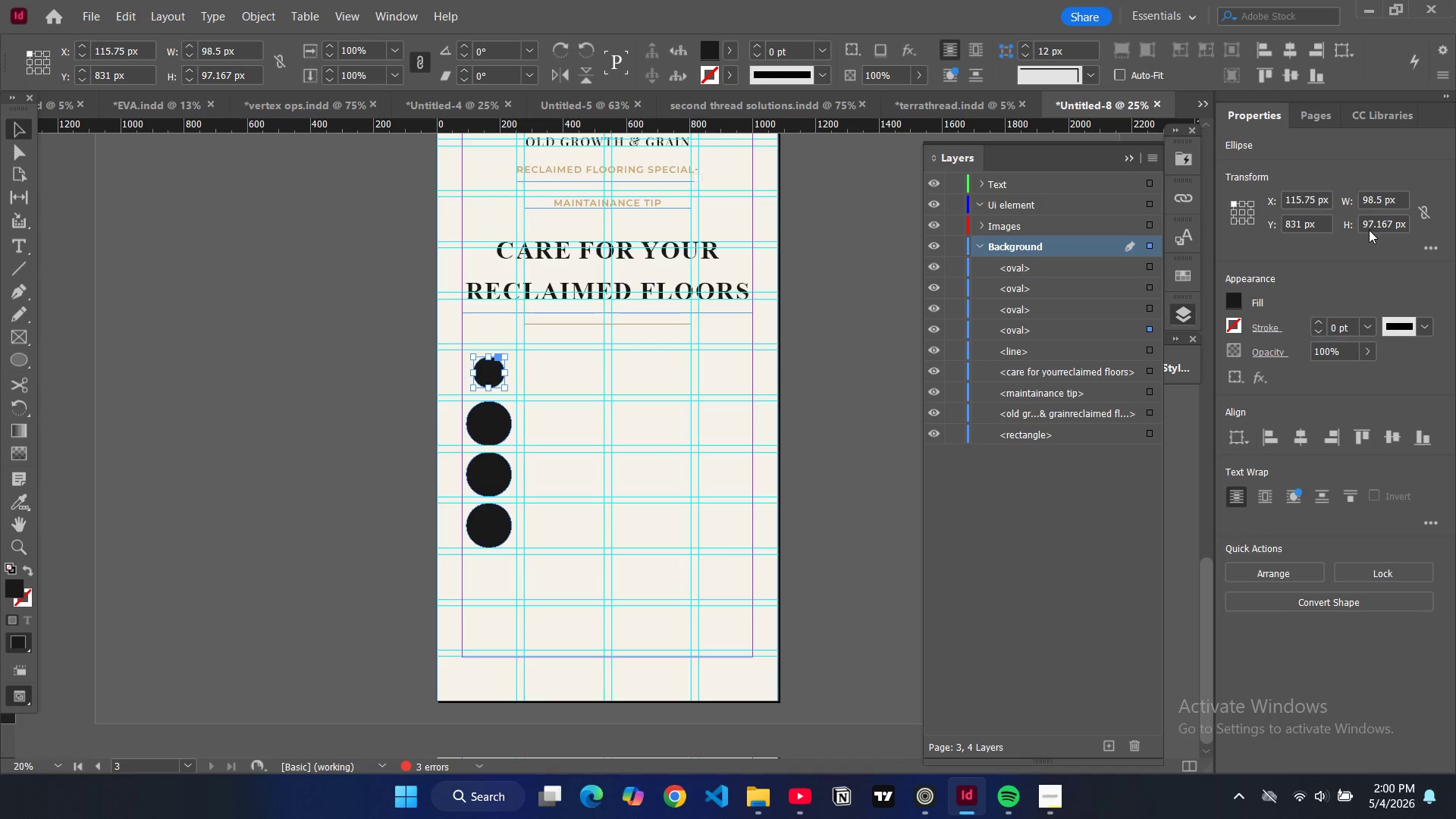 
double_click([1369, 223])
 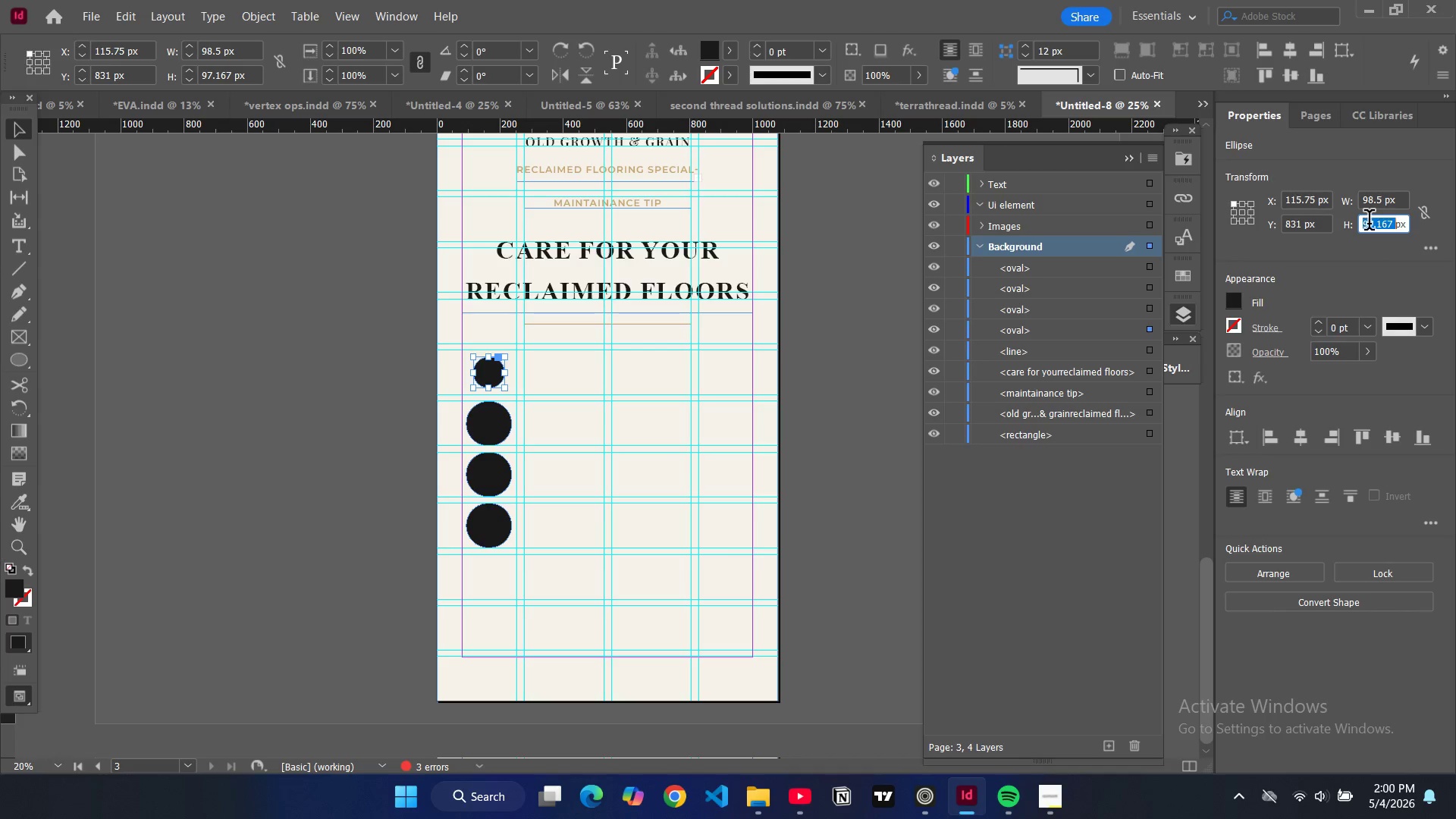 
triple_click([1369, 223])
 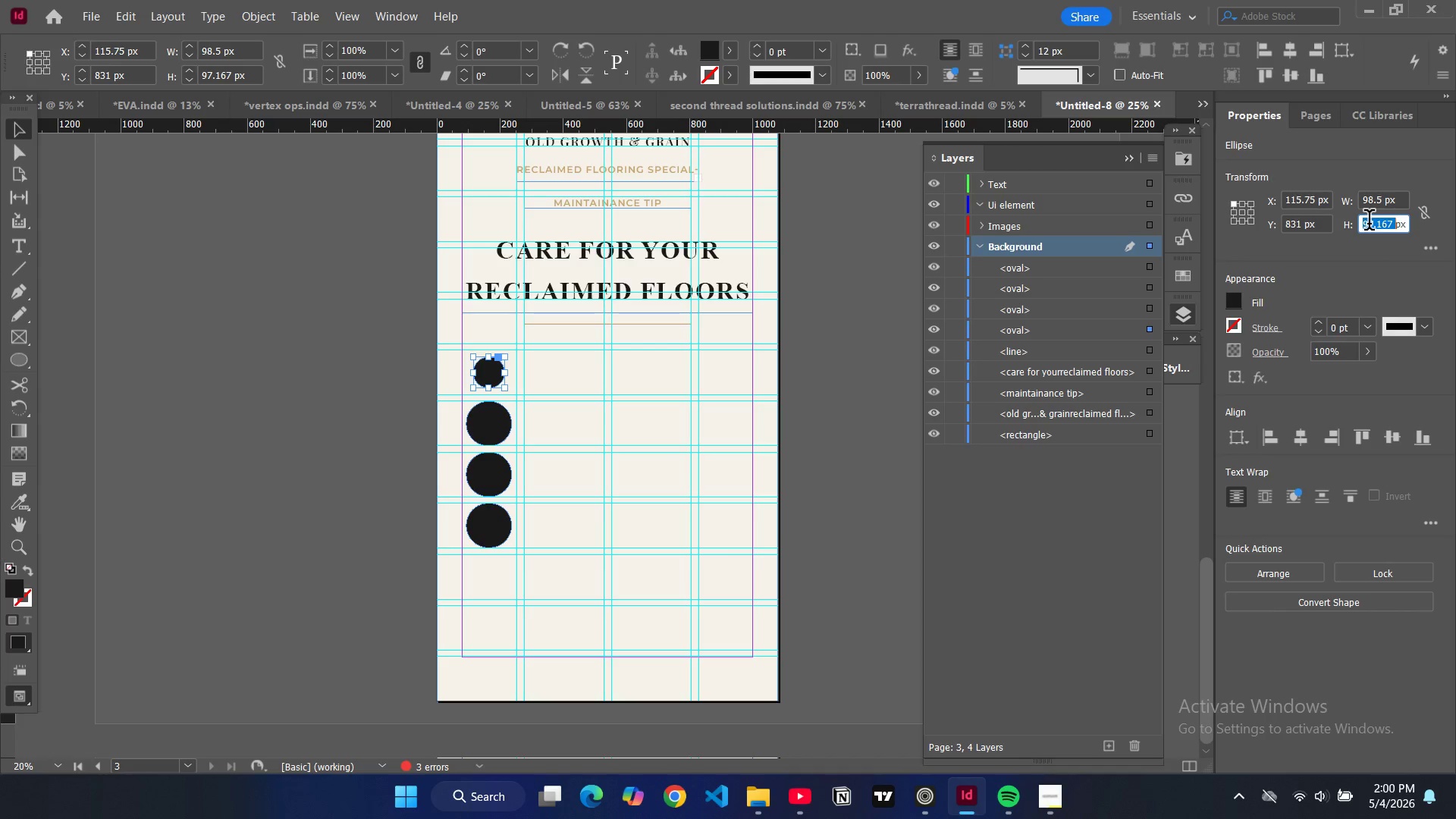 
type(98.5)
 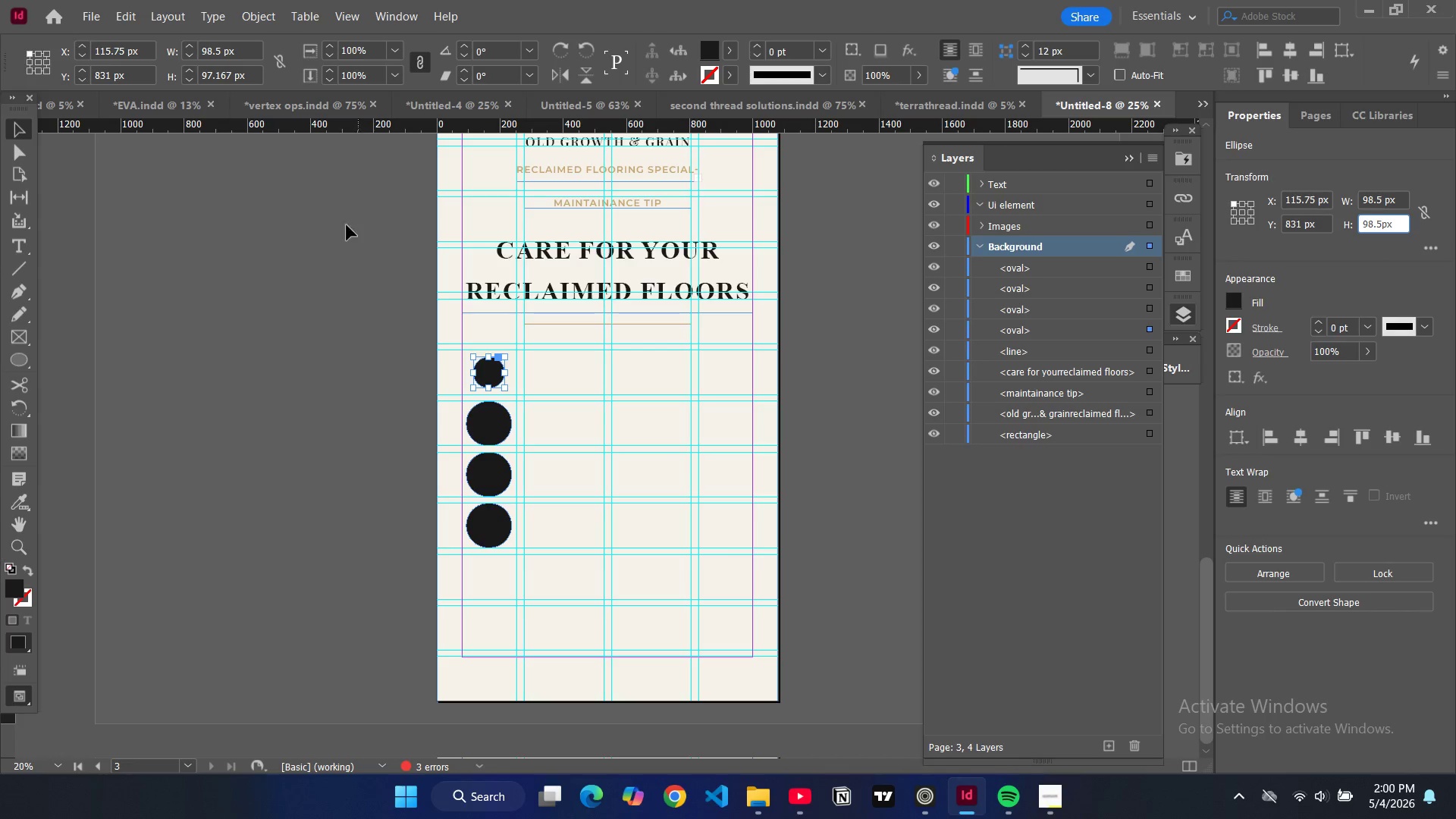 
left_click([333, 232])
 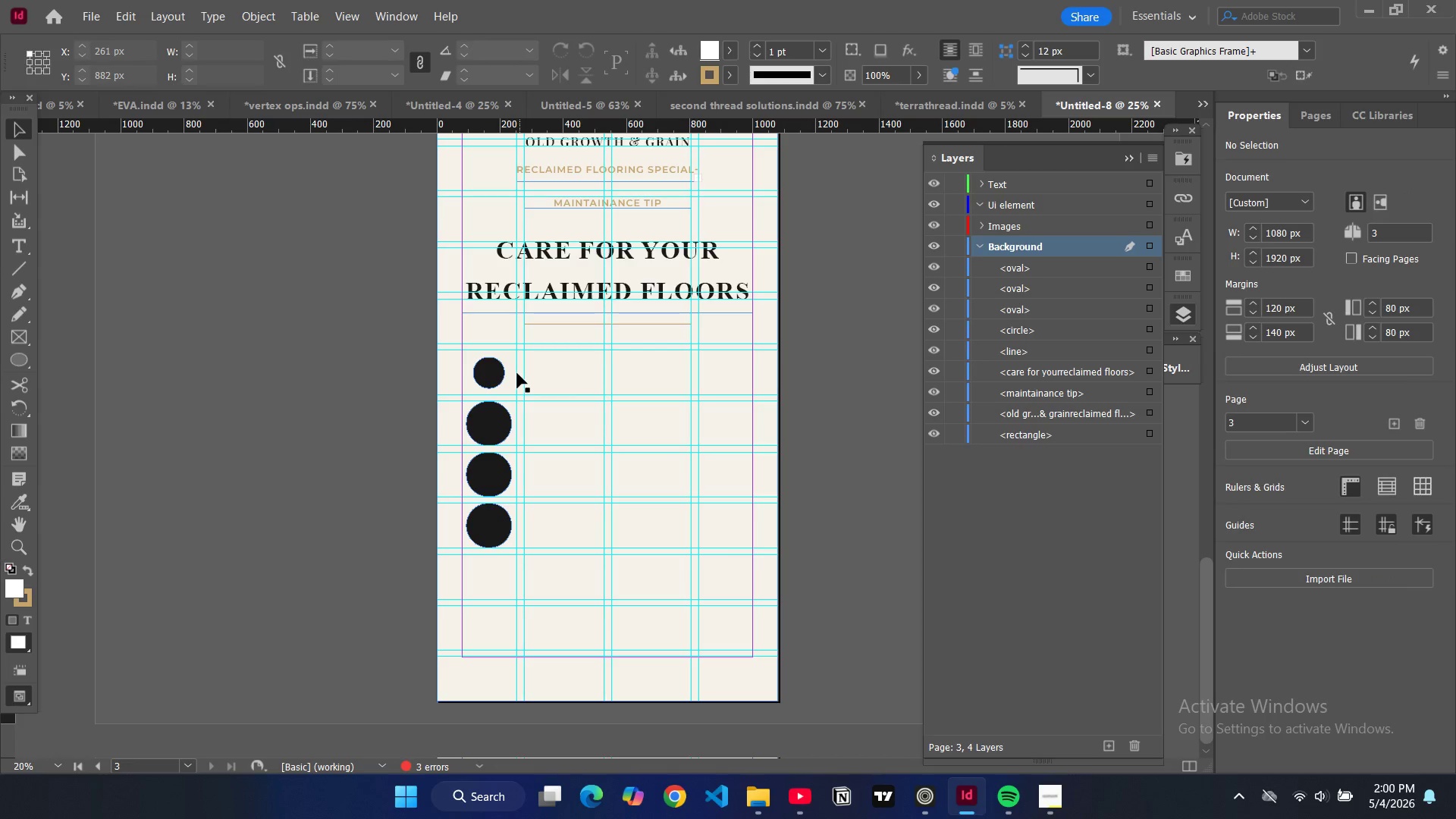 
left_click([495, 374])
 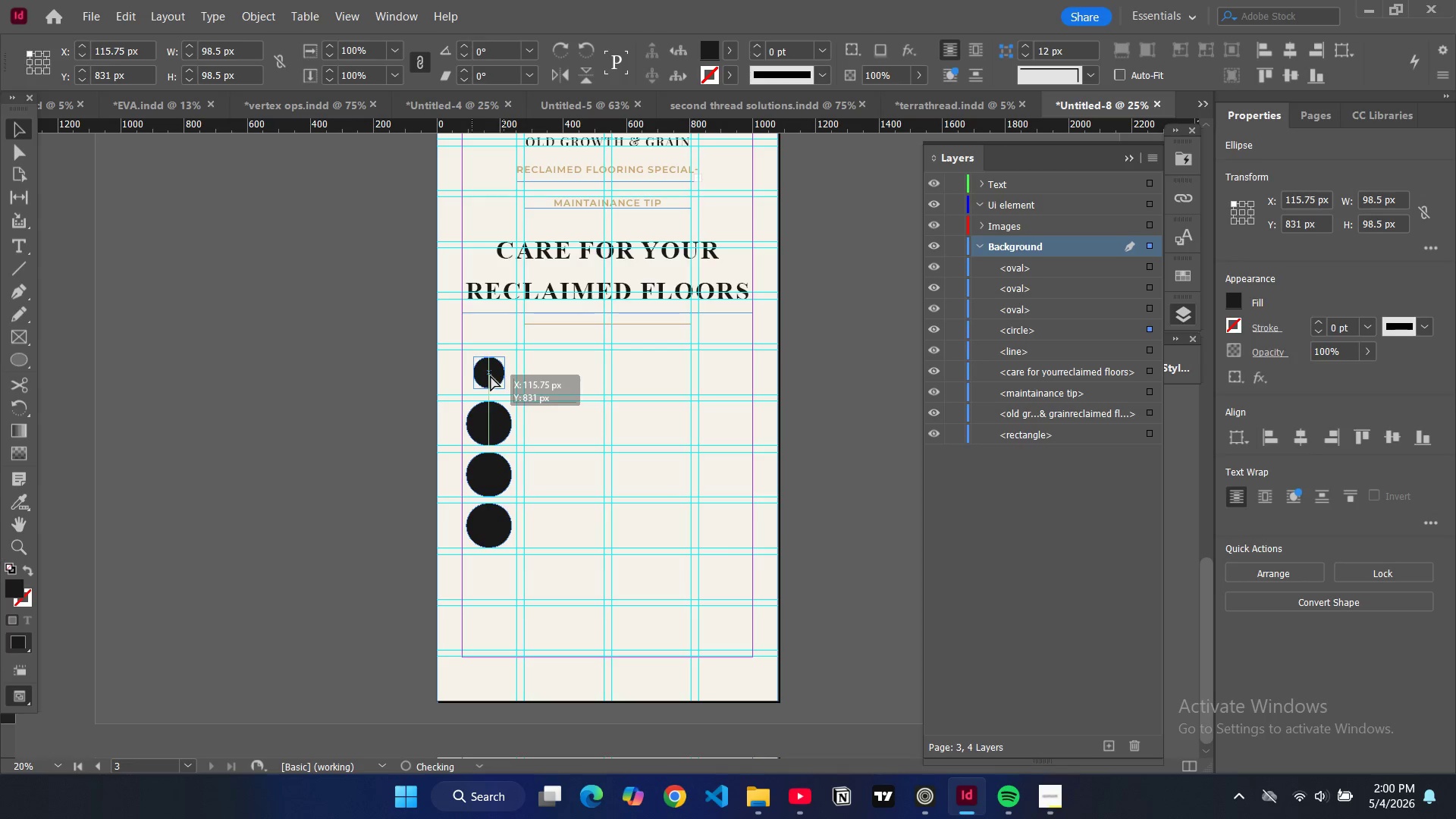 
left_click([503, 429])
 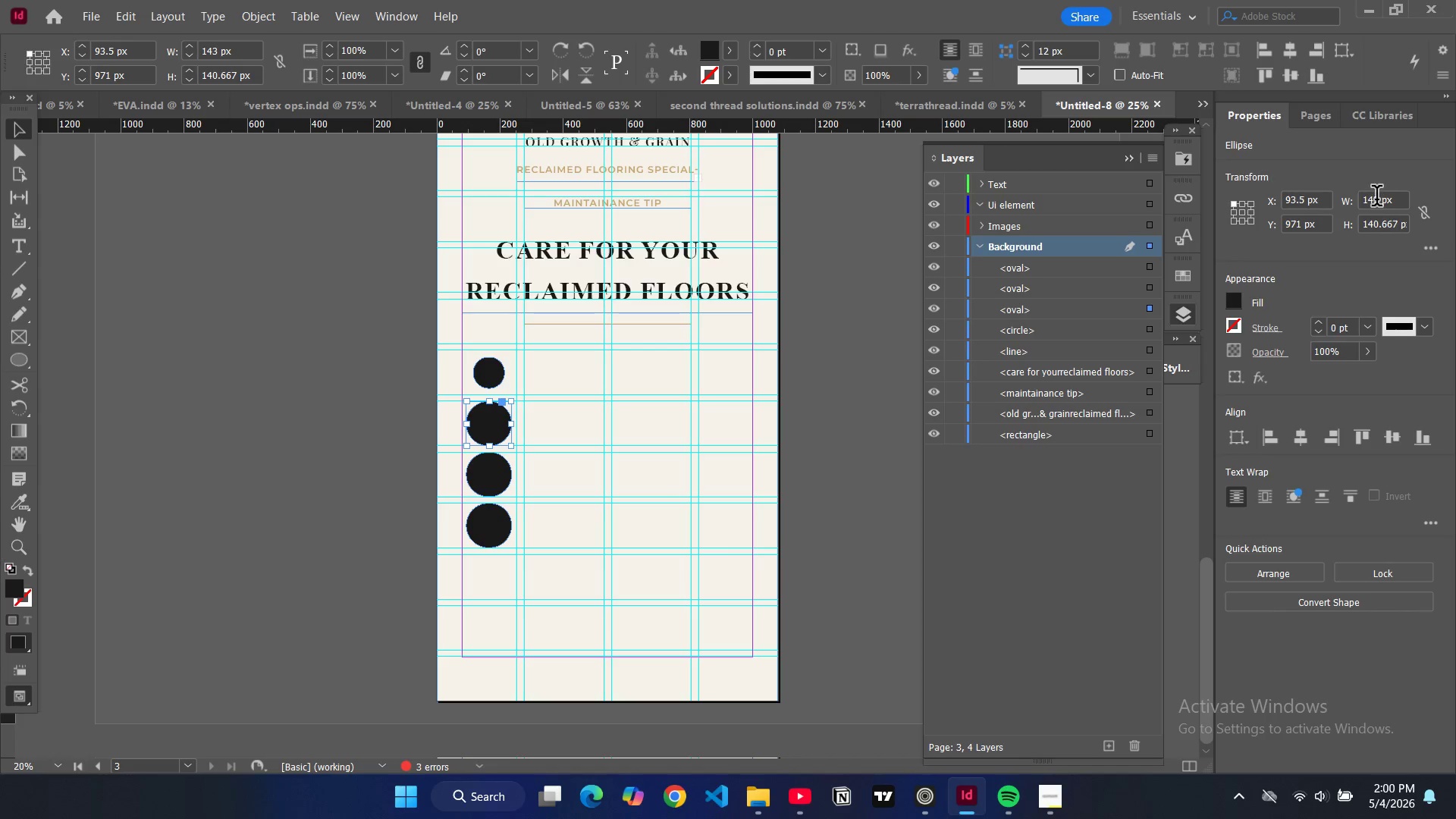 
double_click([1376, 199])
 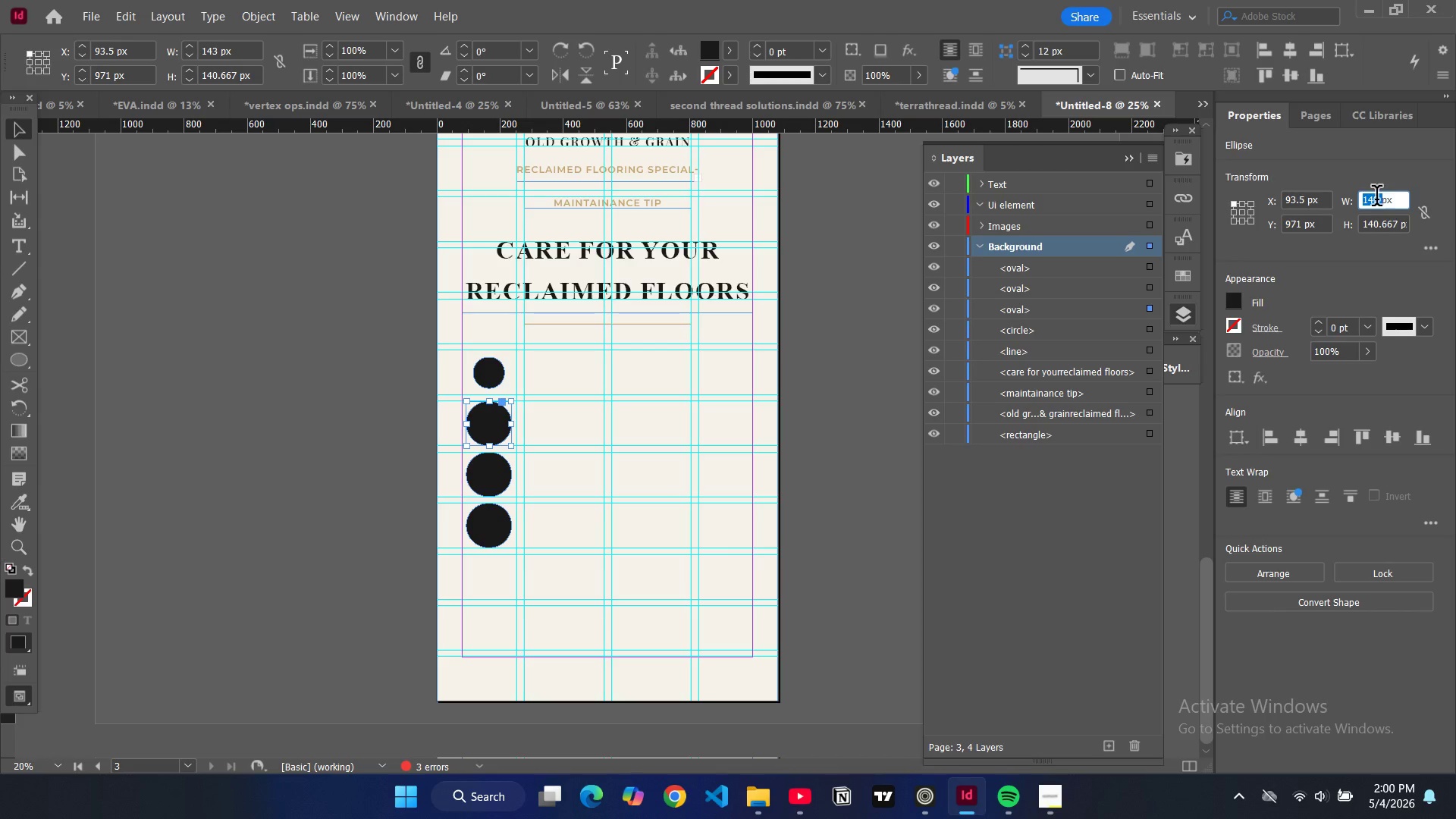 
type(98.)
 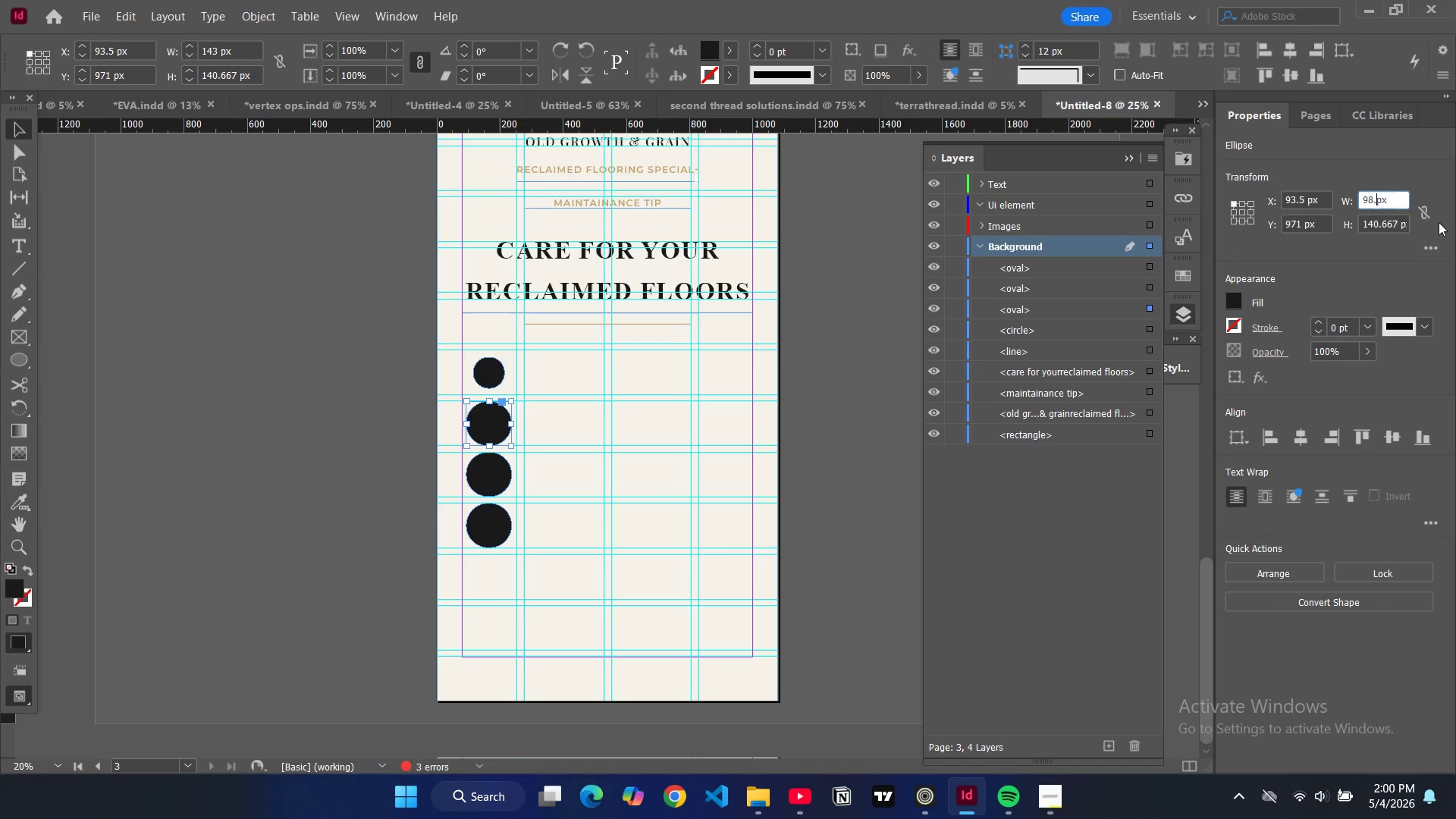 
key(5)
 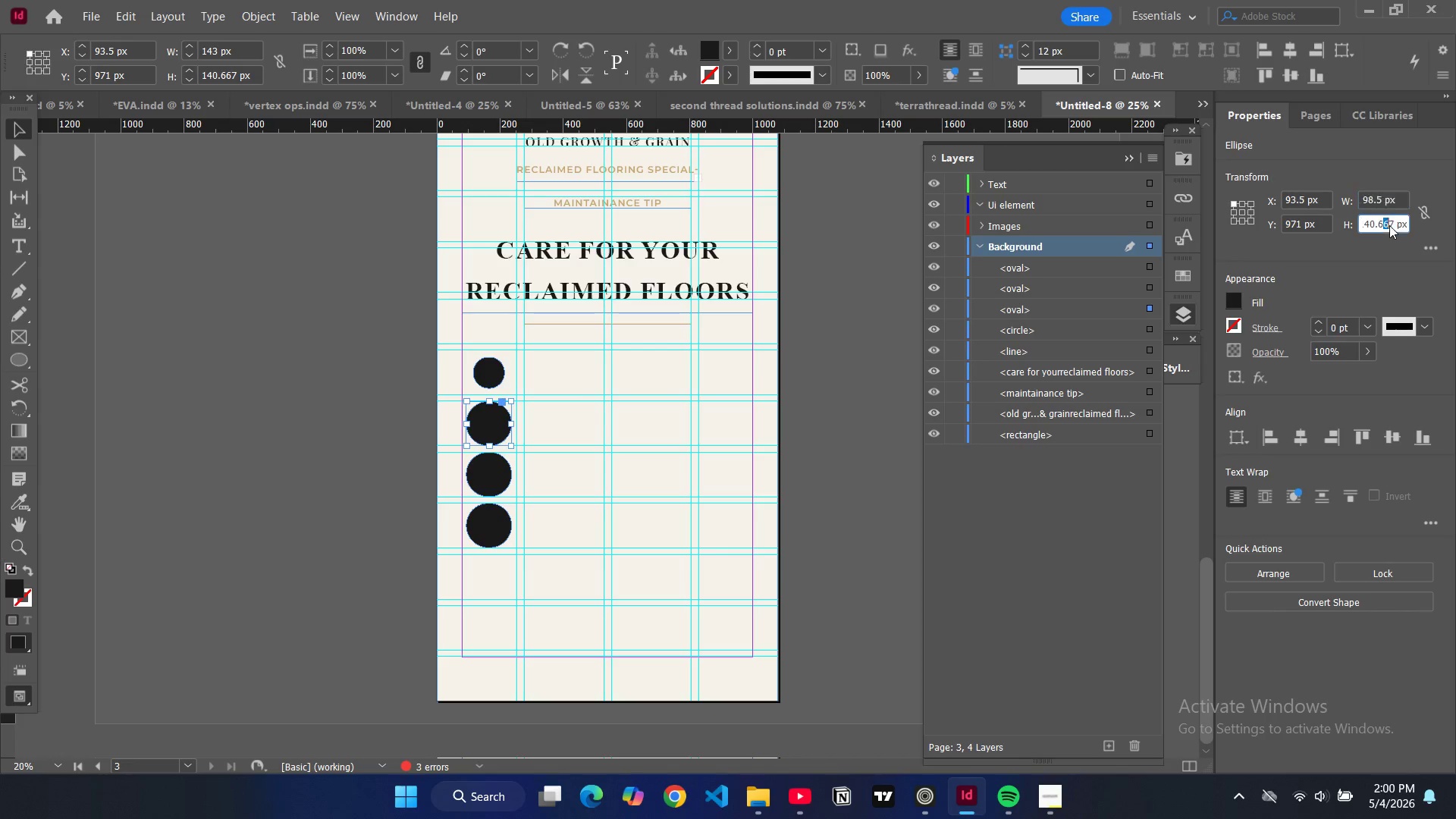 
double_click([1389, 225])
 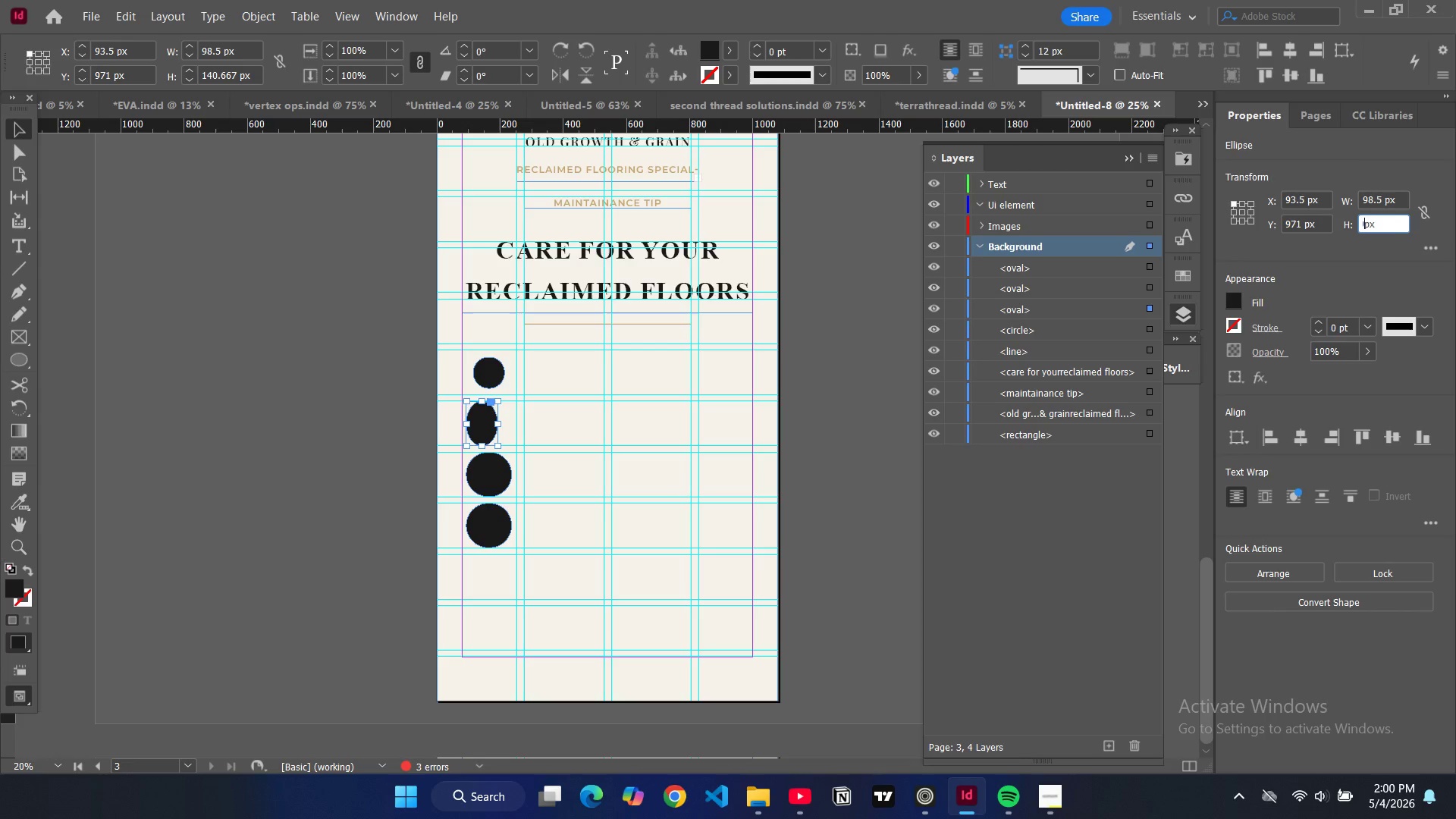 
type(98.5)
 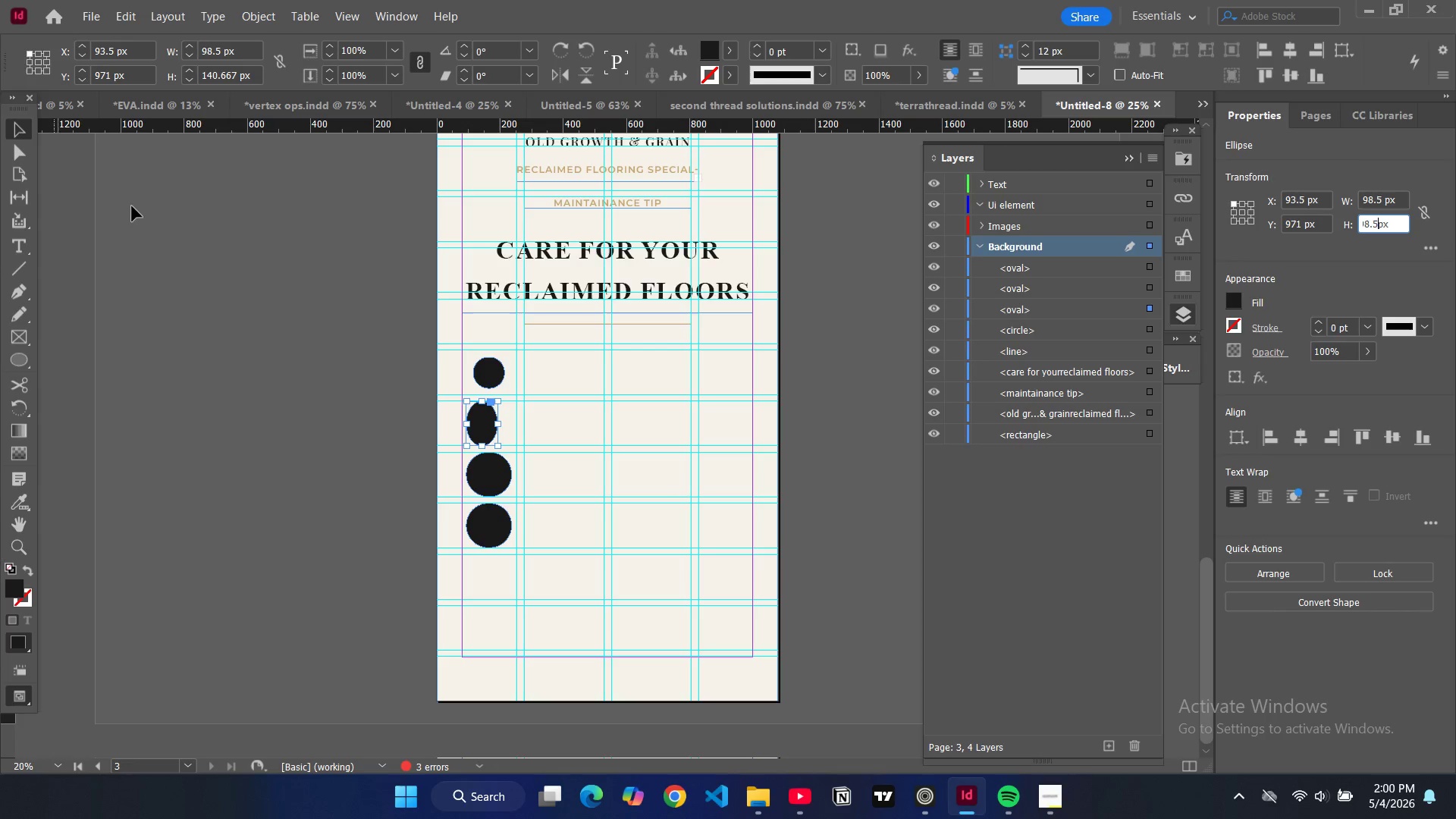 
left_click([167, 218])
 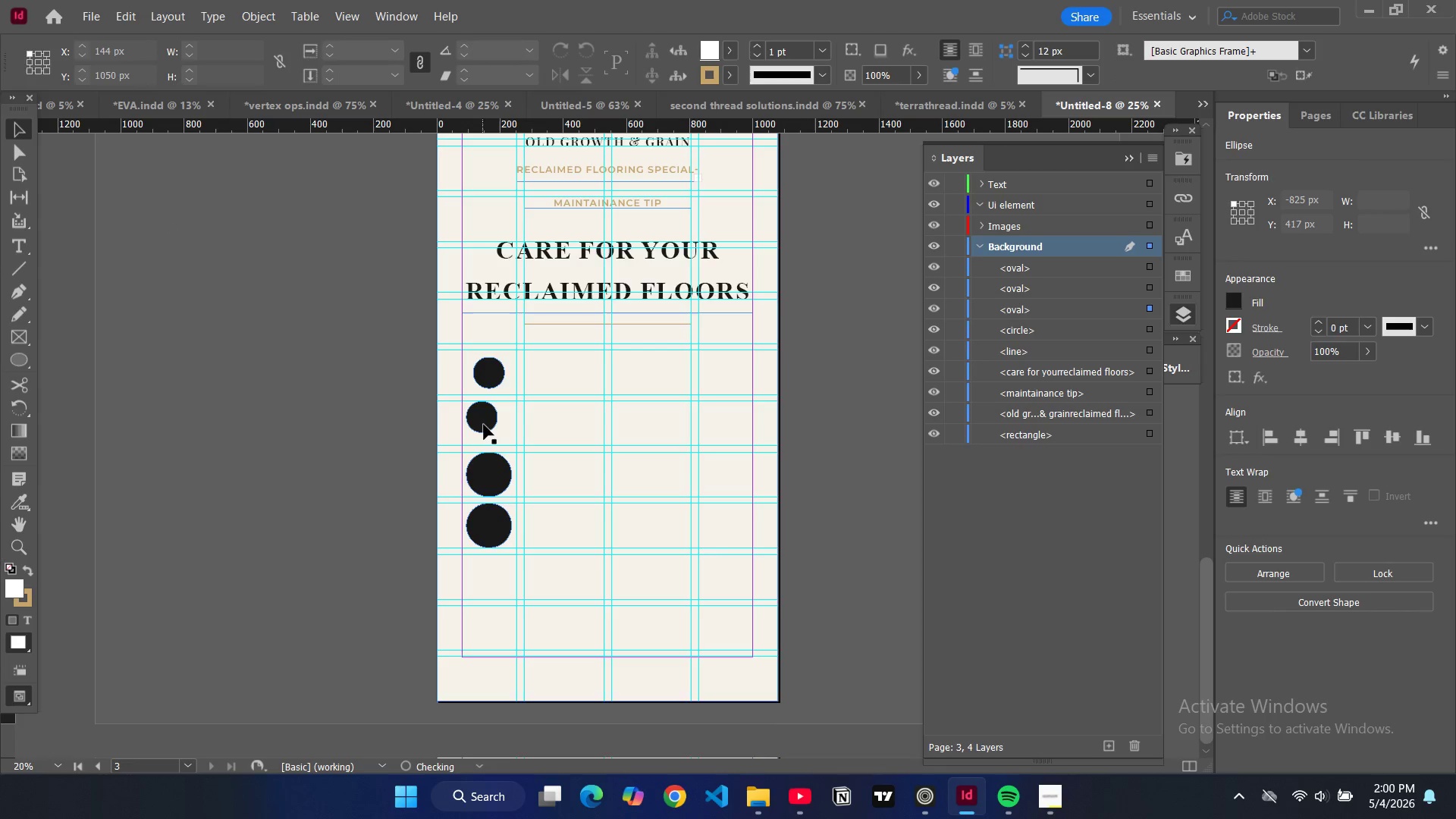 
left_click([484, 425])
 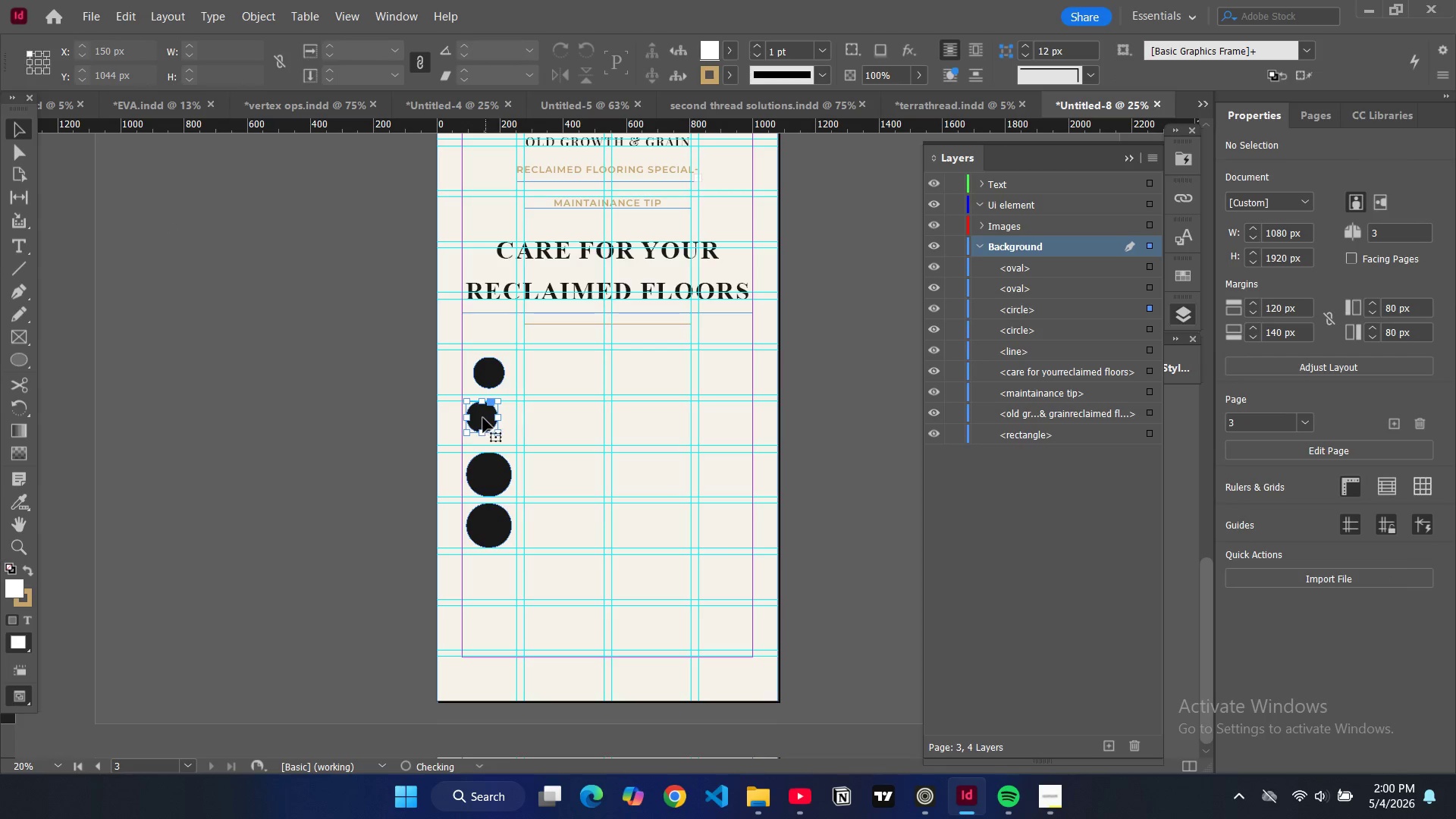 
left_click_drag(start_coordinate=[482, 418], to_coordinate=[488, 425])
 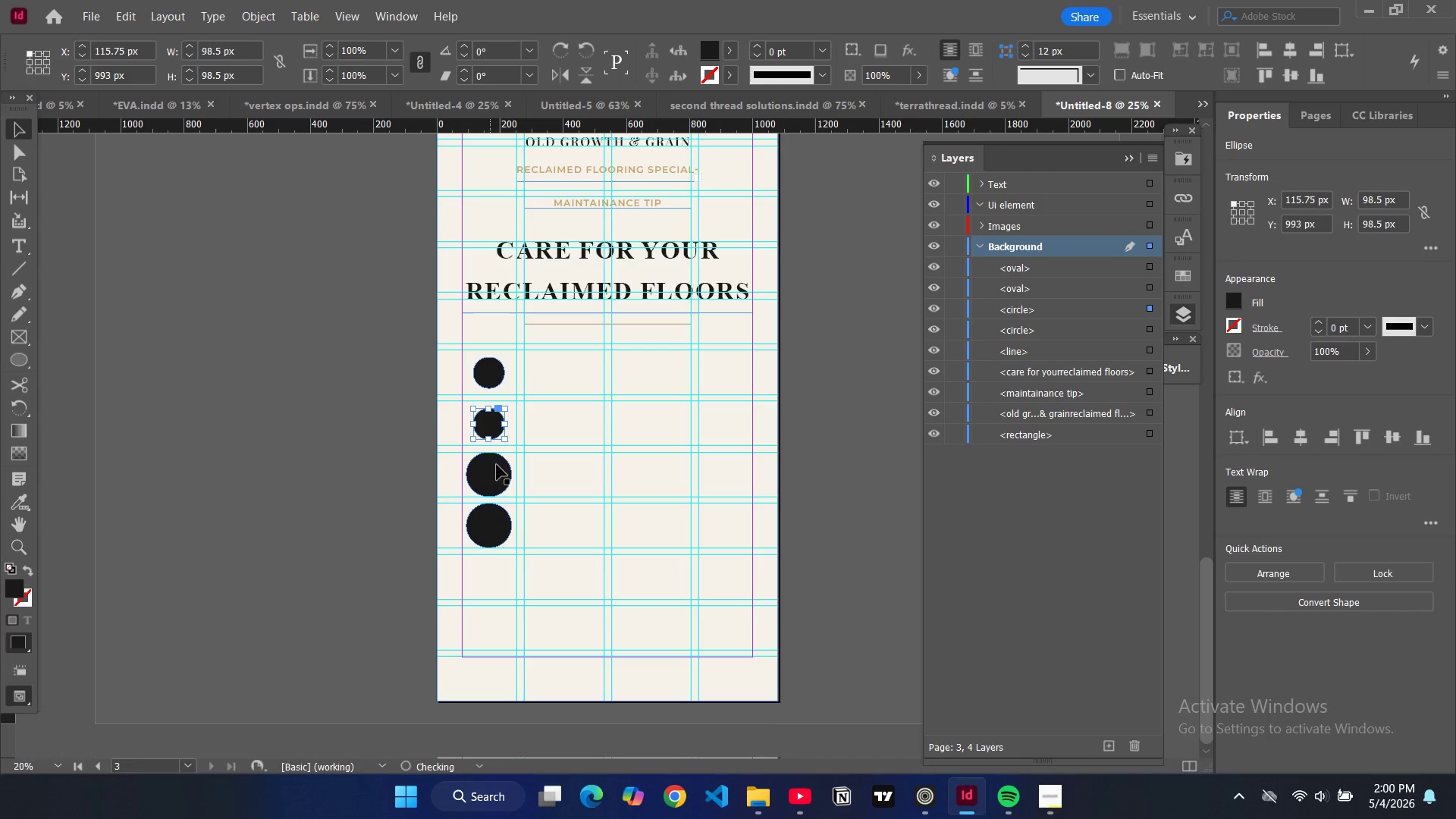 
left_click([497, 465])
 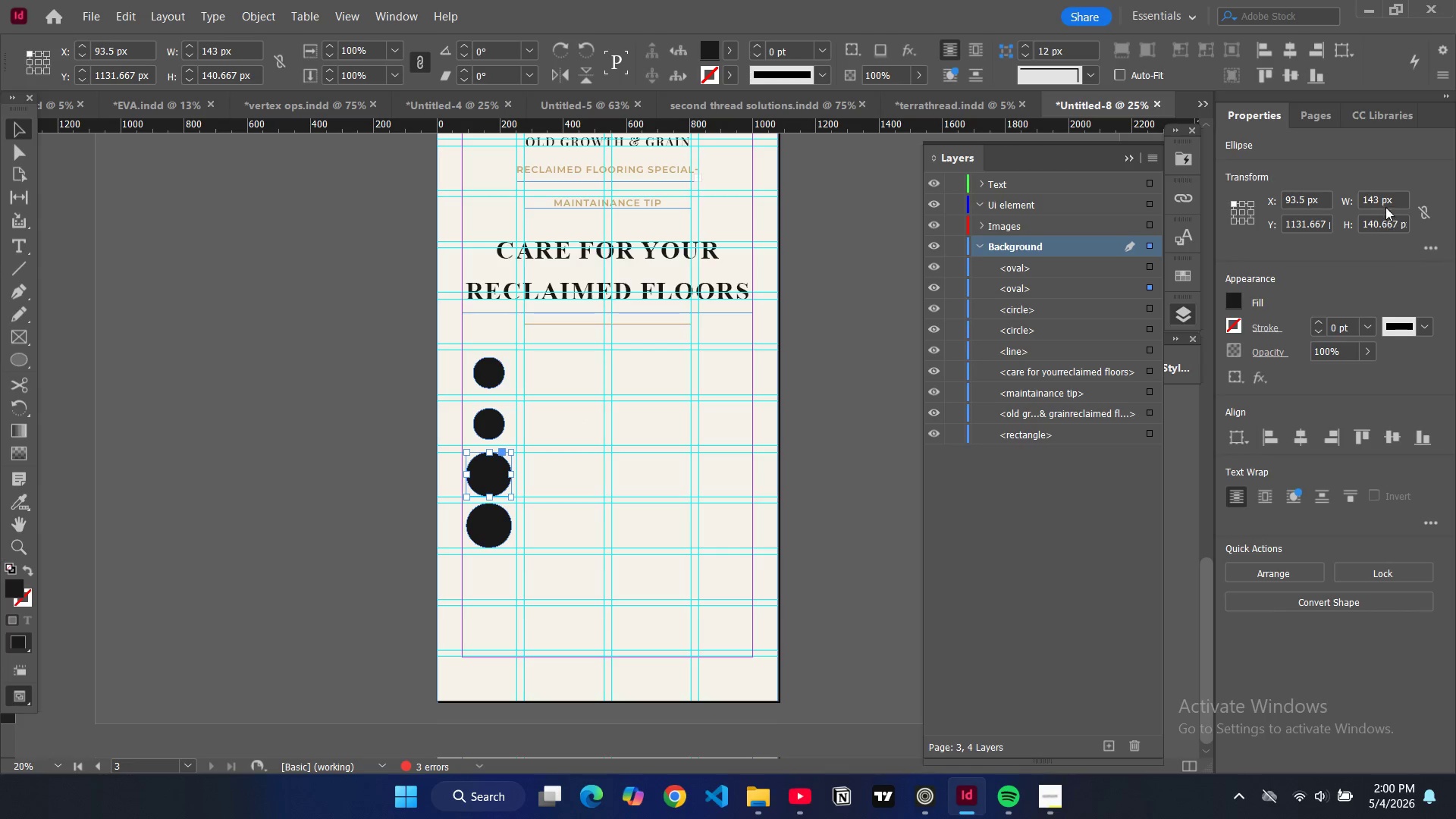 
double_click([1377, 197])
 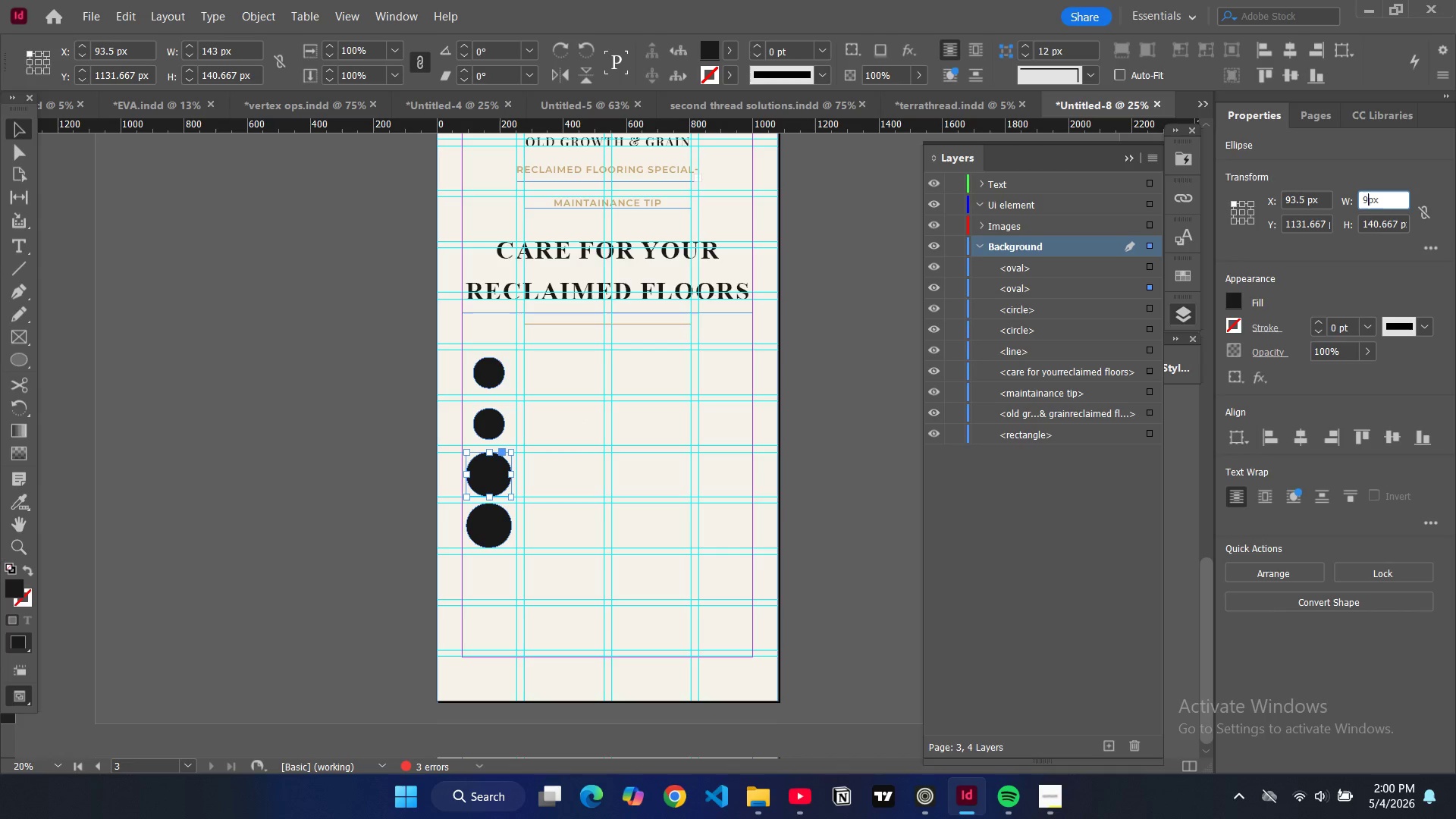 
type(98.5)
 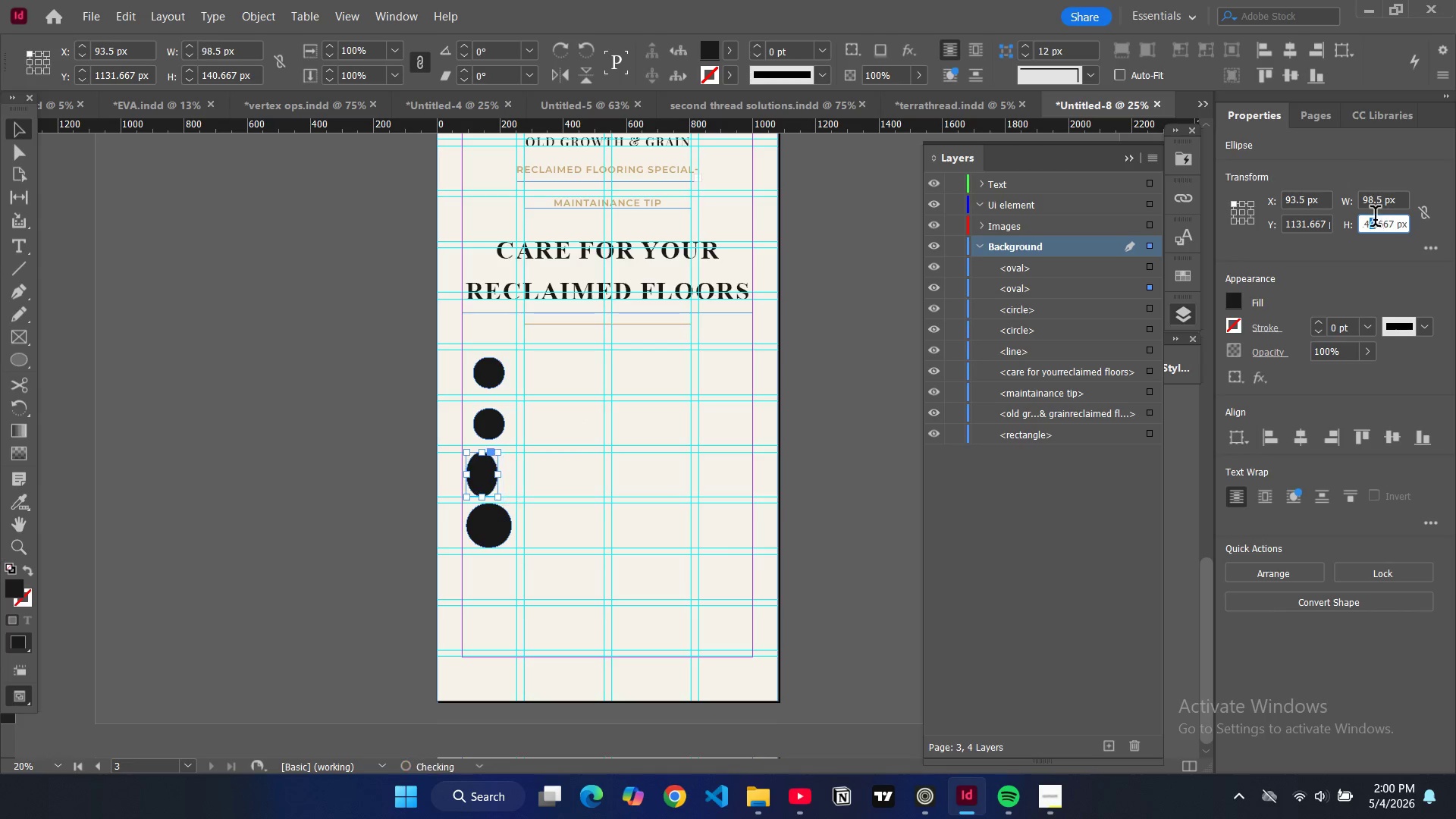 
double_click([1375, 219])
 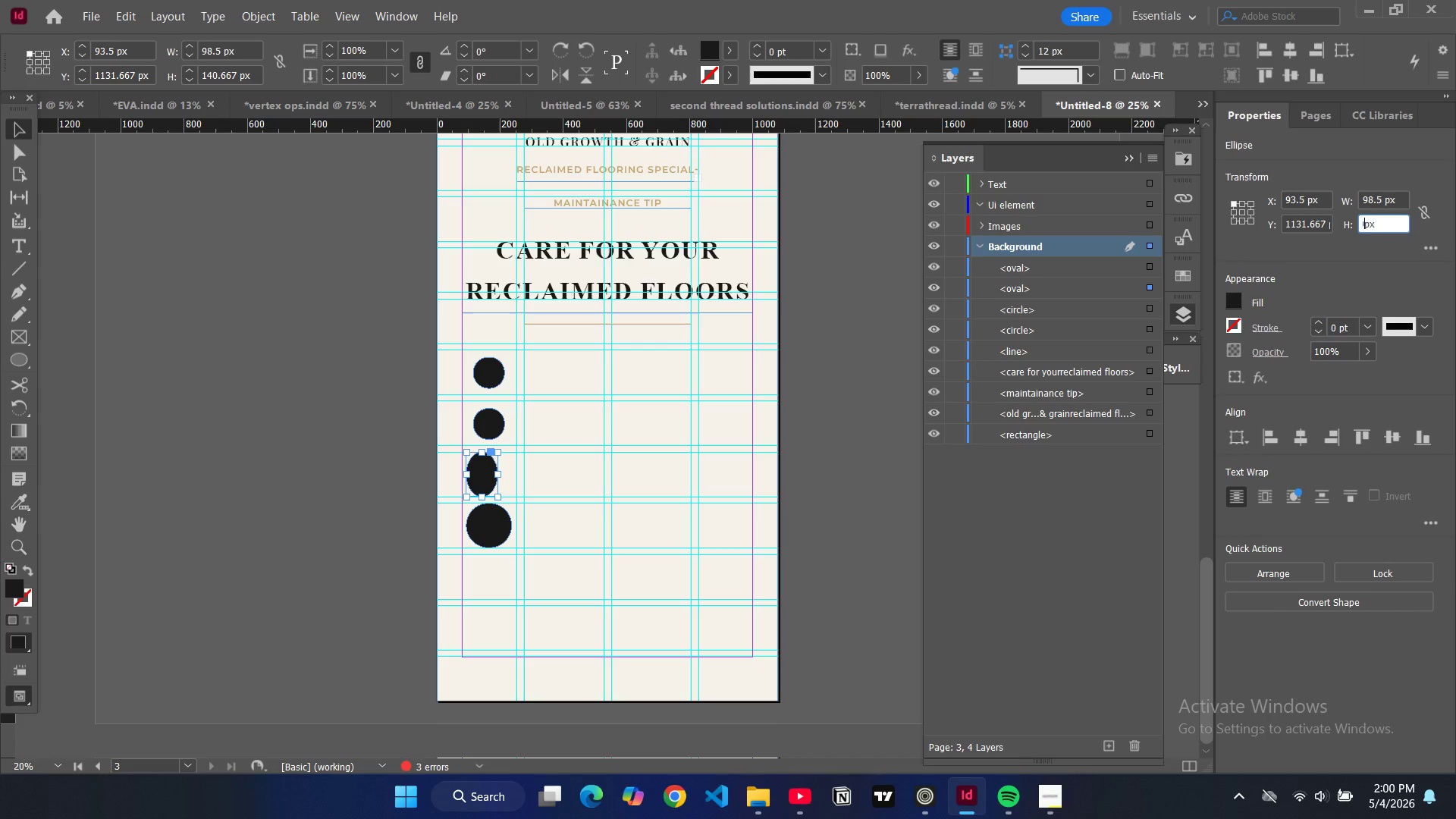 
type(98.5)
 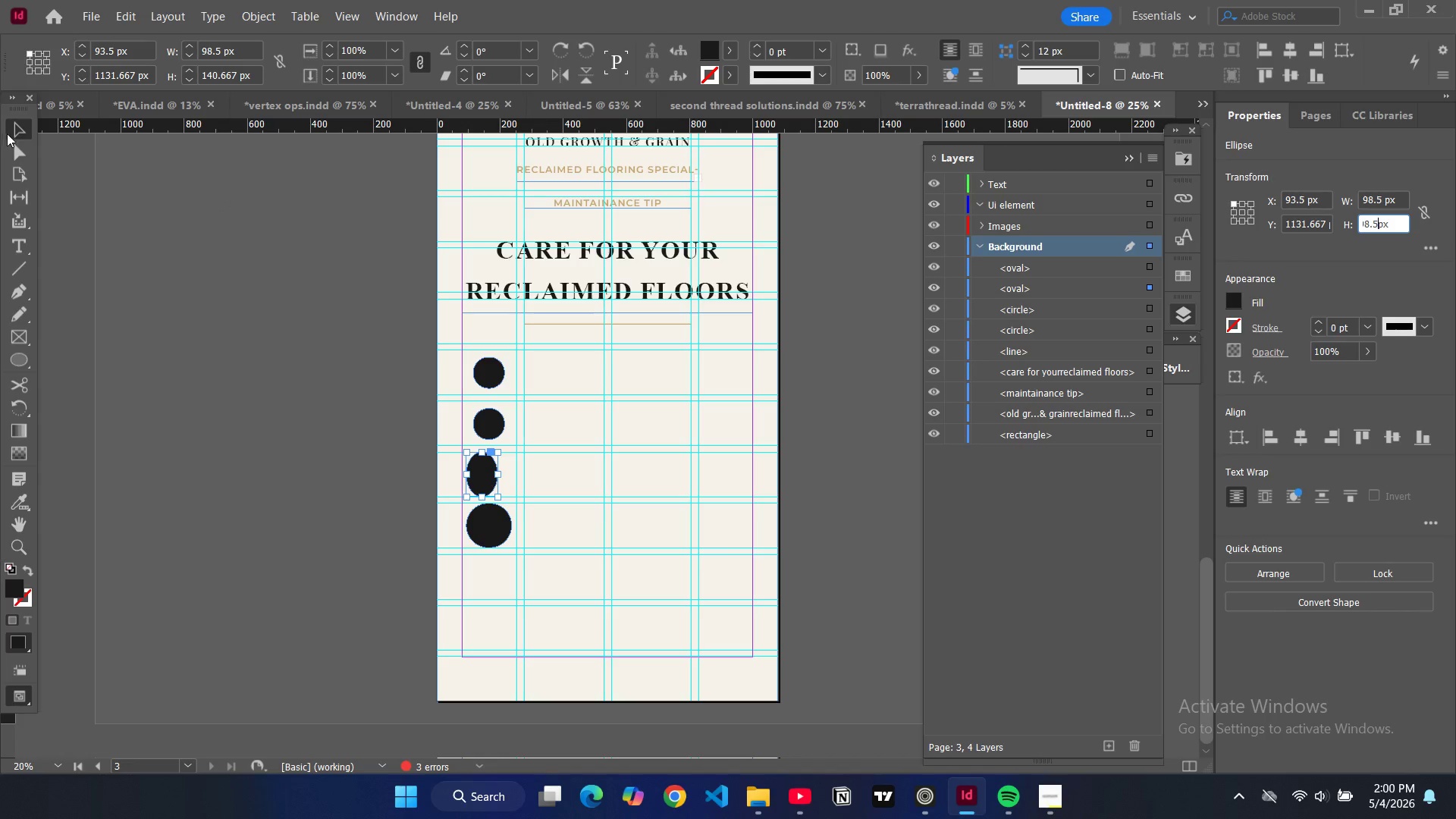 
left_click([12, 130])
 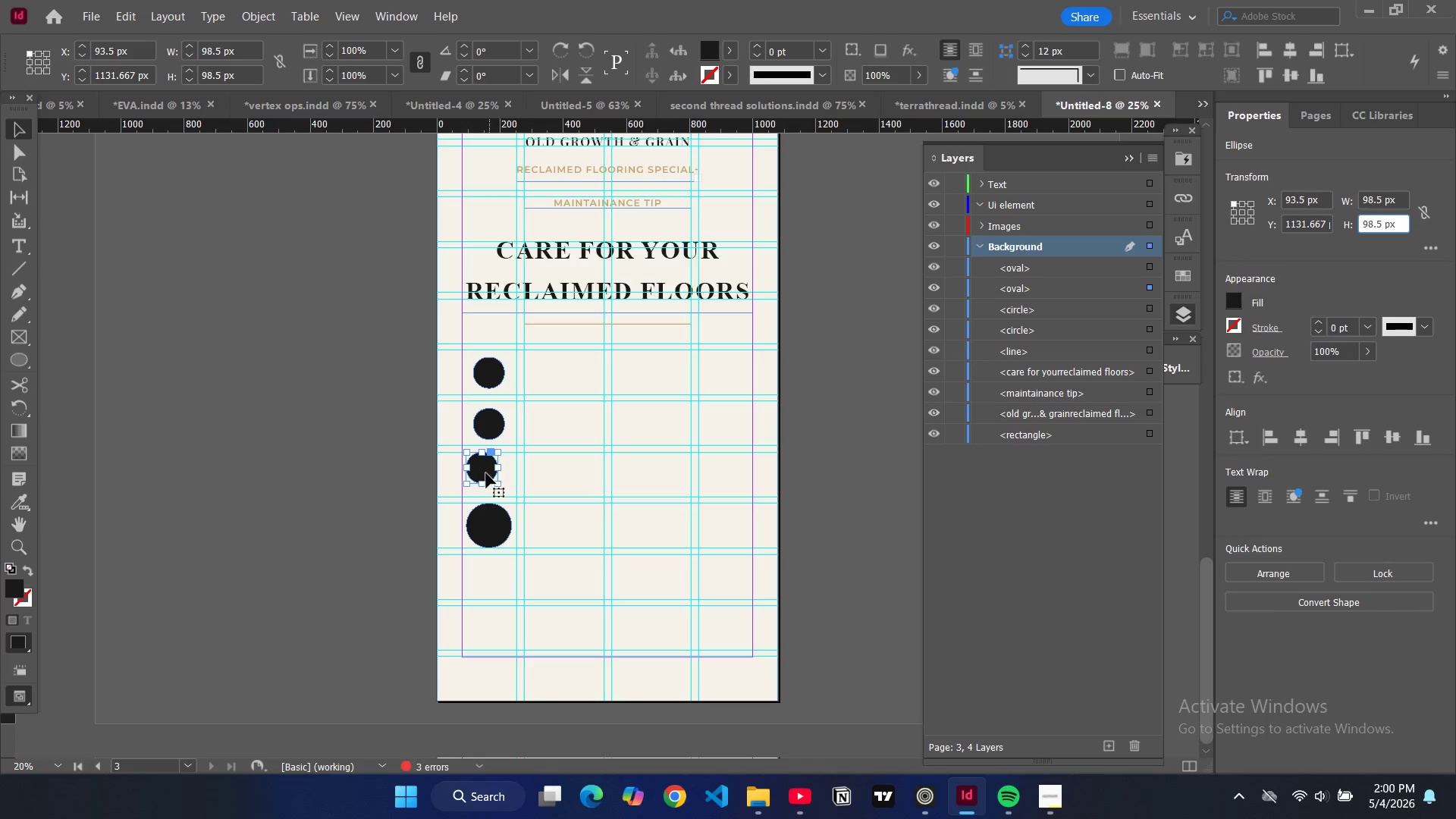 
left_click_drag(start_coordinate=[485, 473], to_coordinate=[496, 483])
 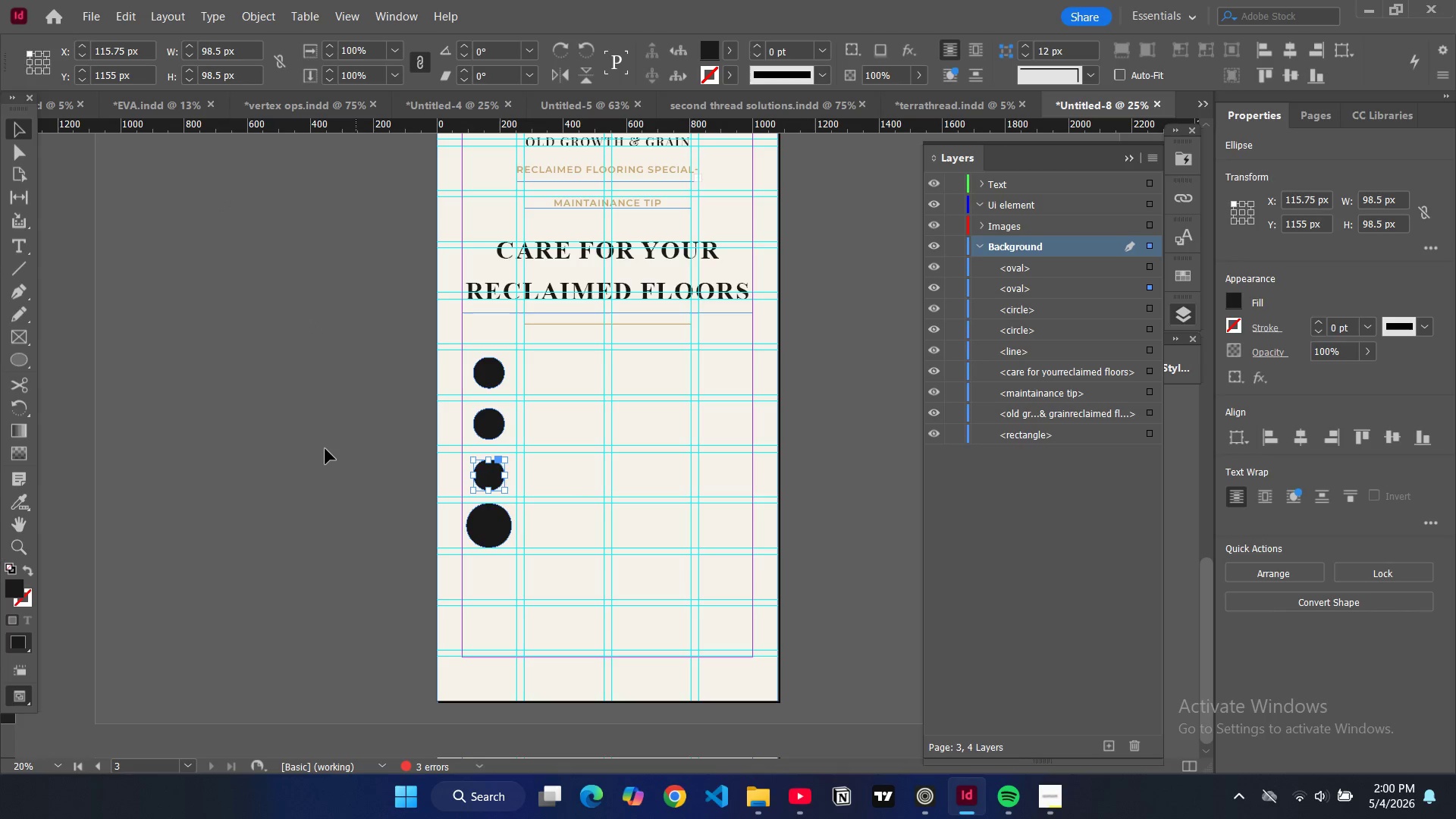 
left_click([325, 449])
 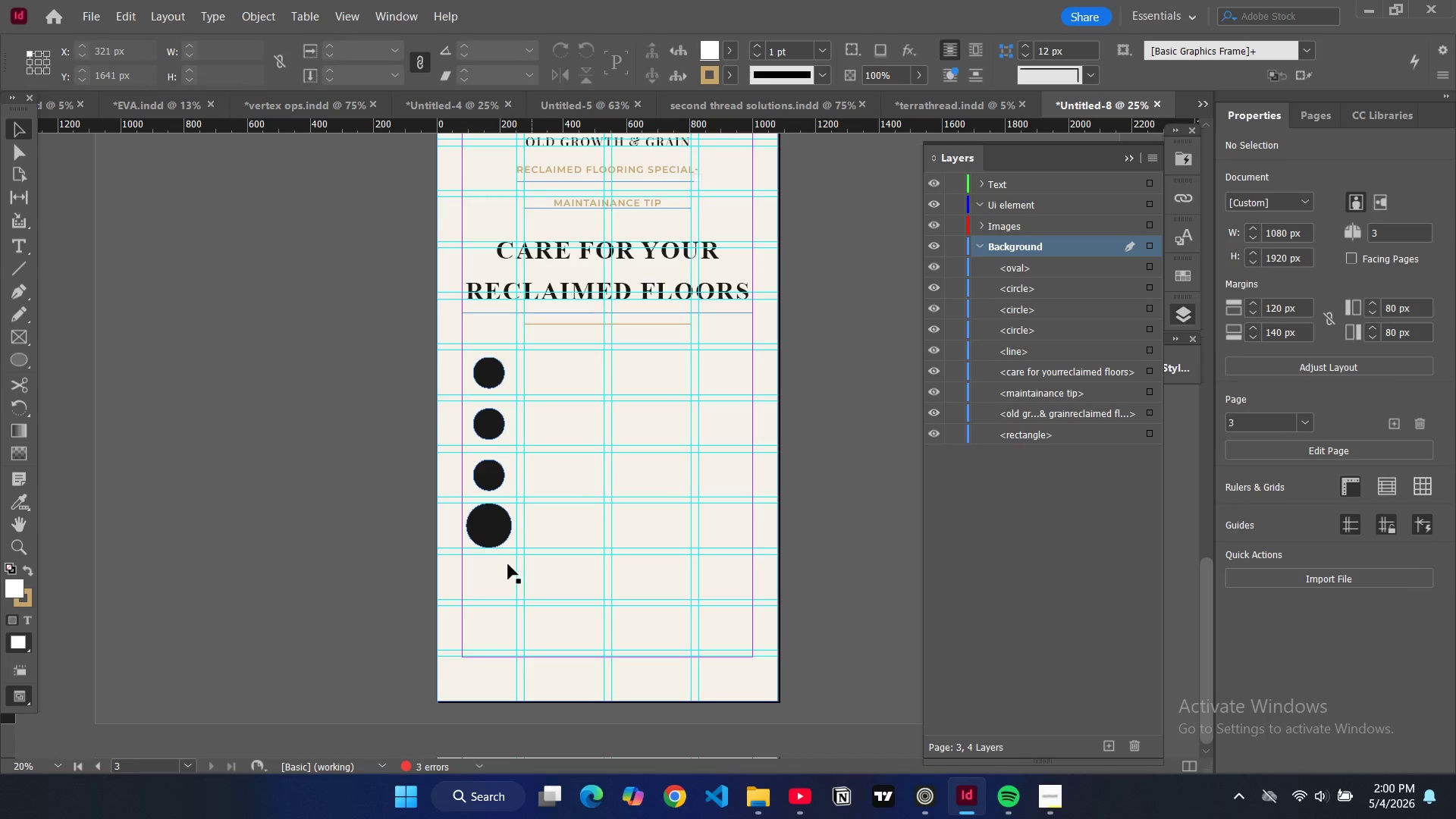 
left_click([485, 525])
 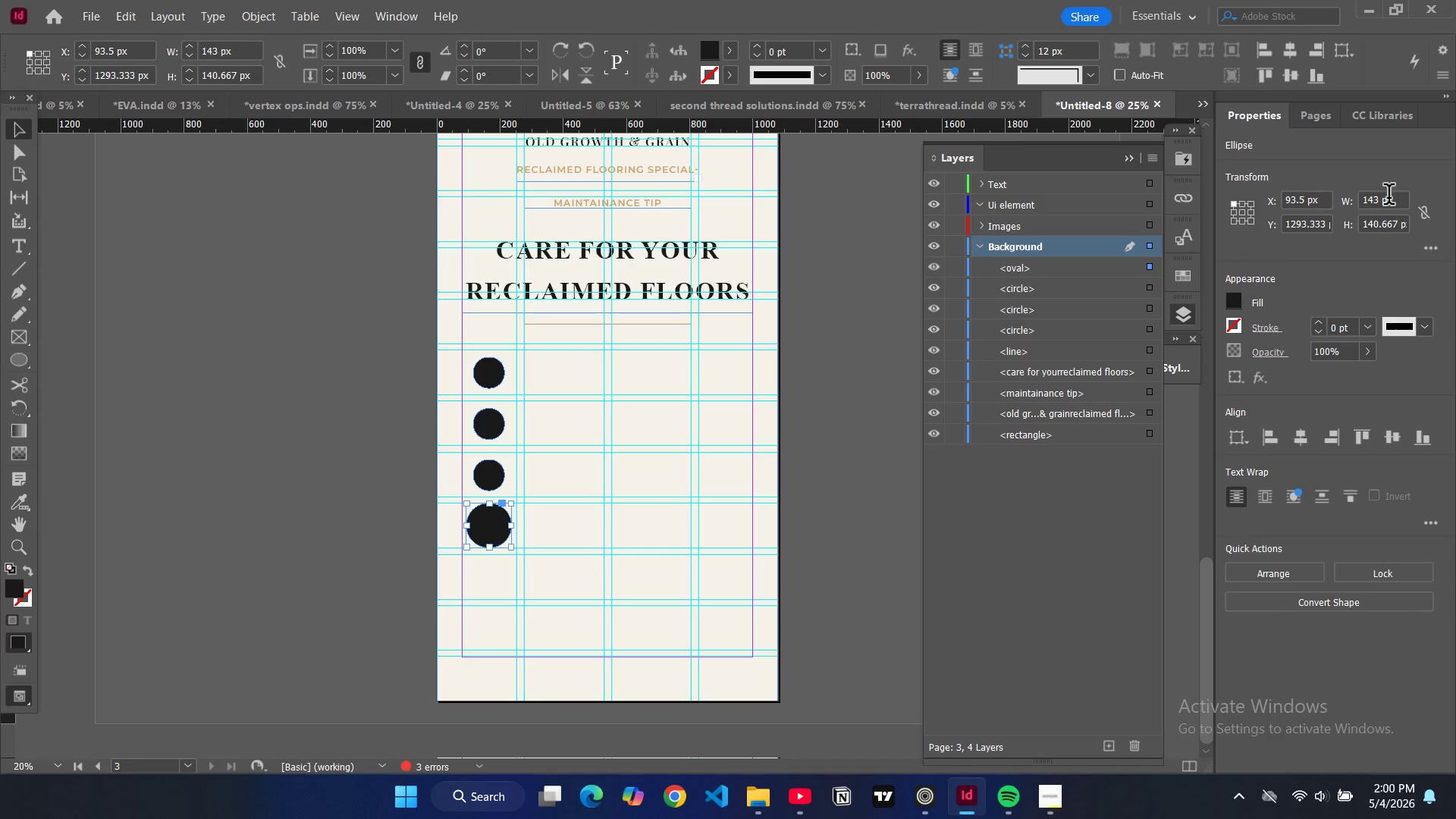 
double_click([1373, 203])
 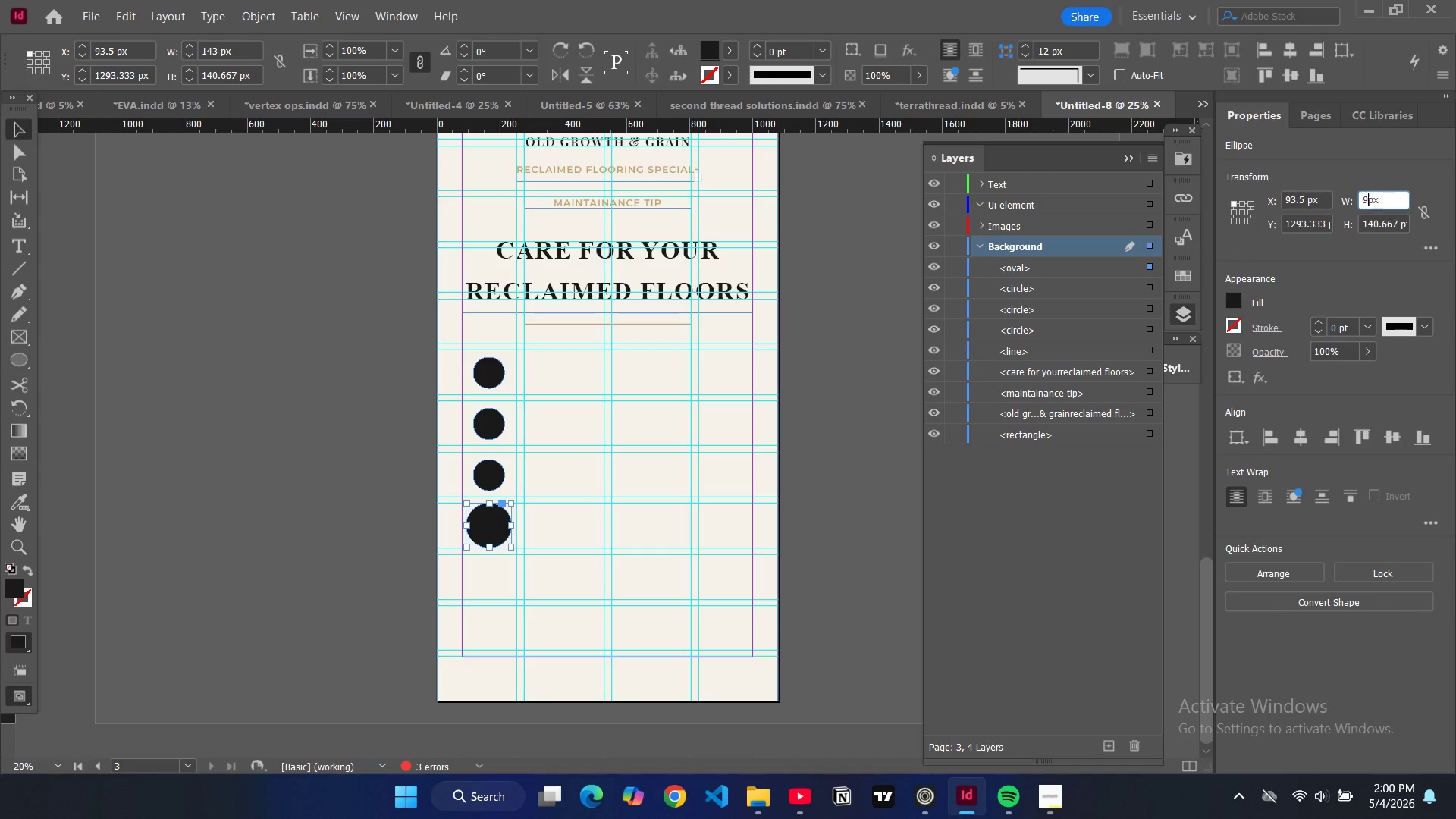 
type(98.)
 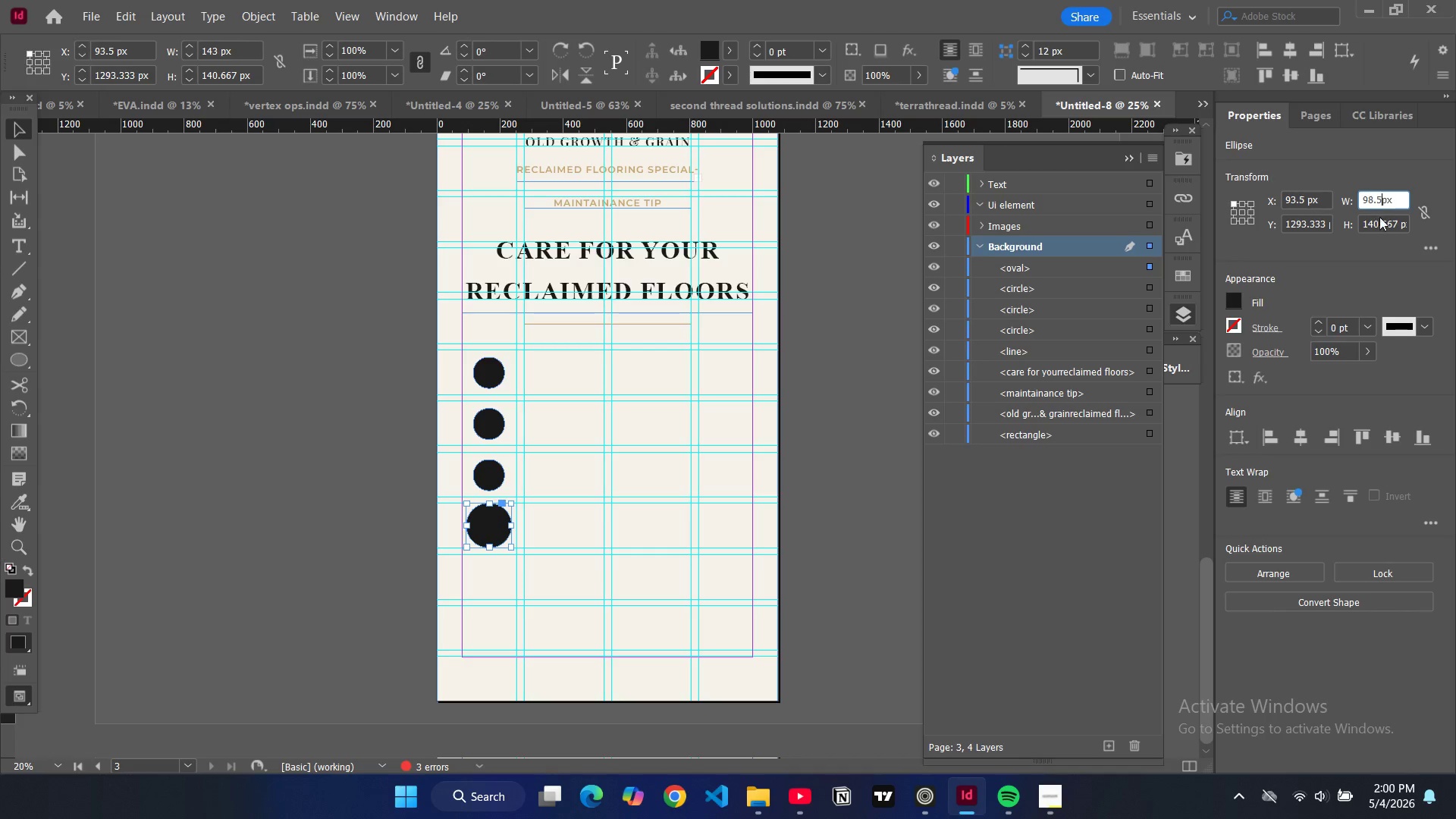 
key(5)
 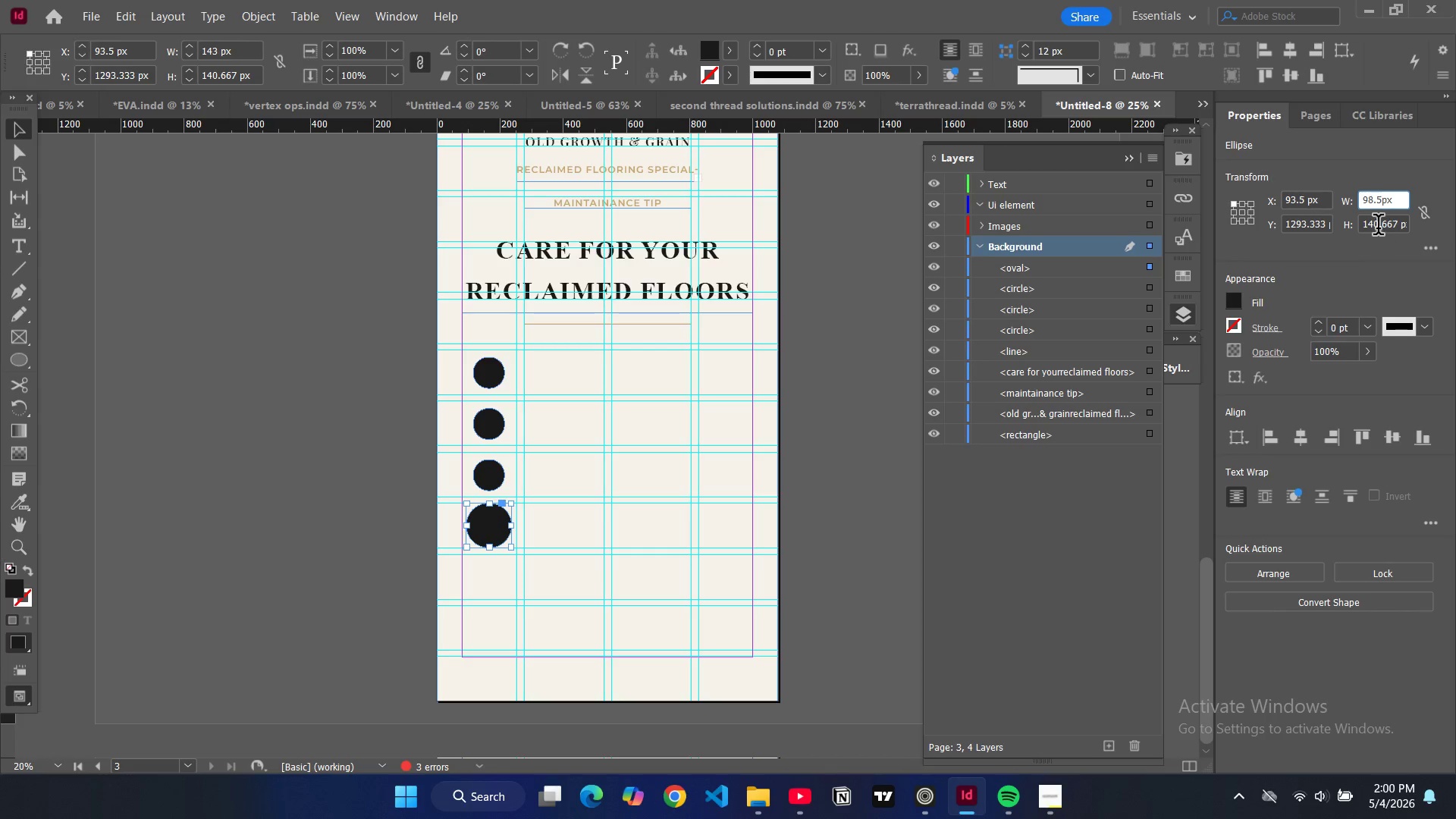 
double_click([1378, 228])
 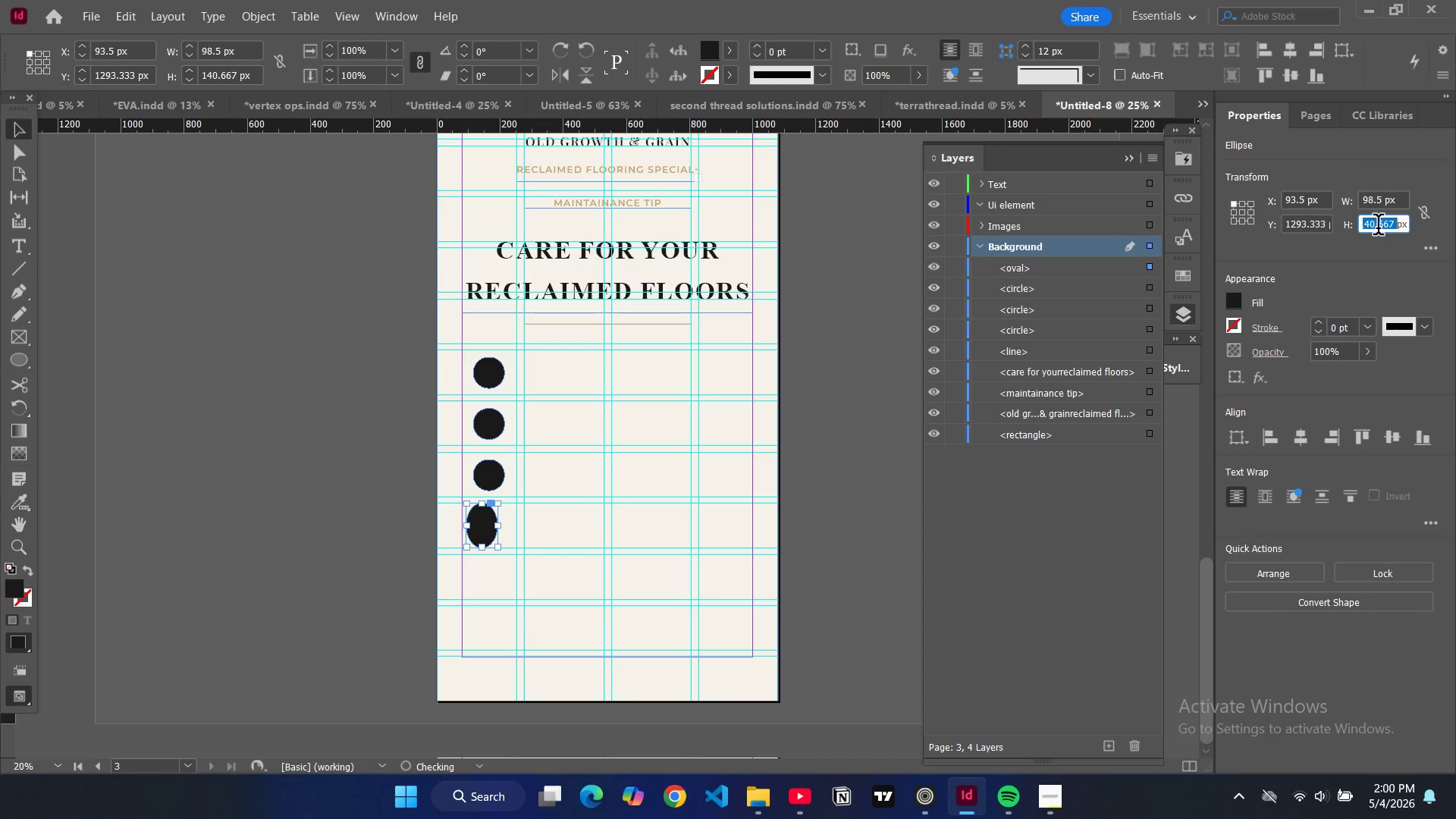 
triple_click([1378, 228])
 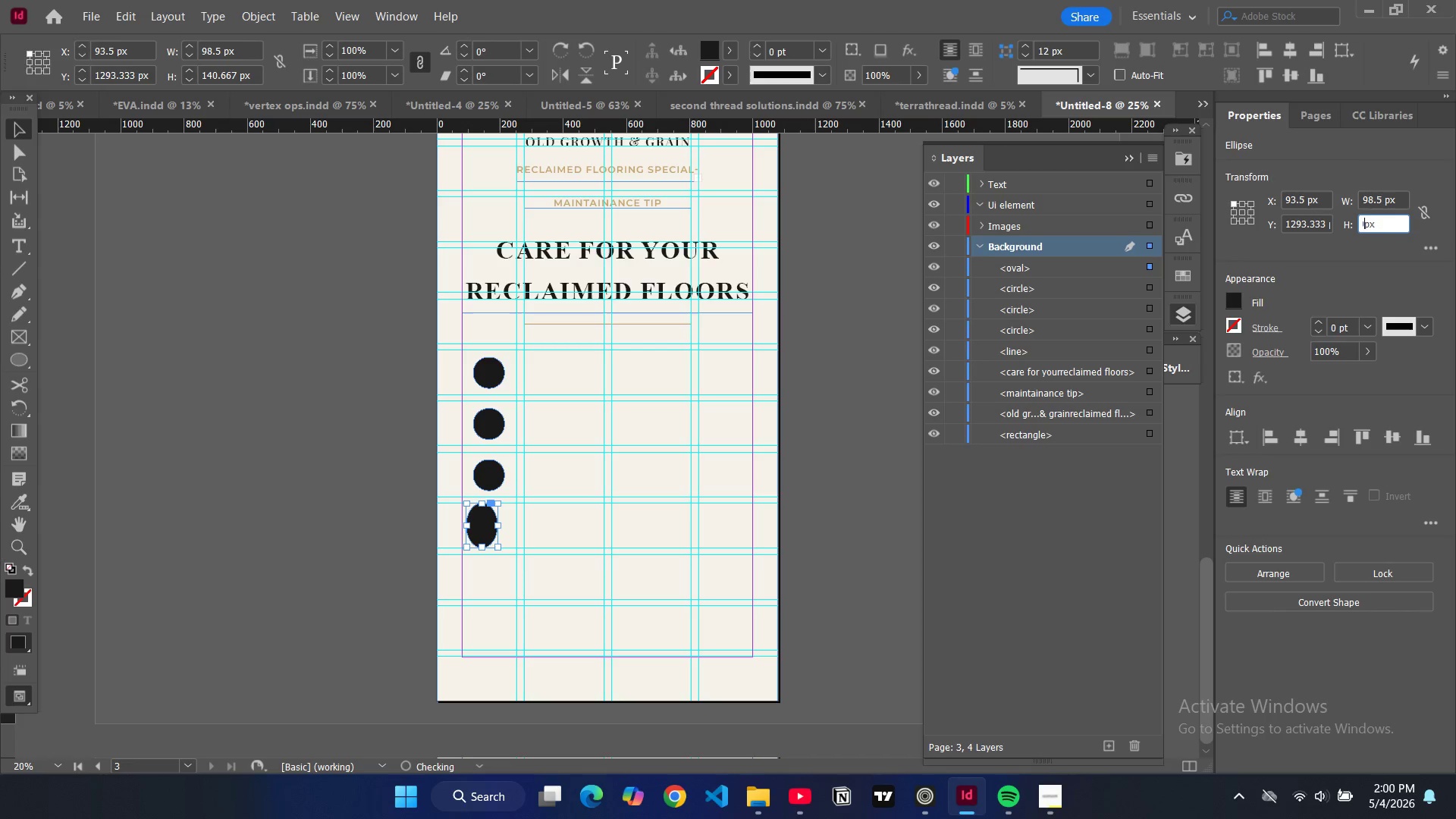 
type(98.5)
 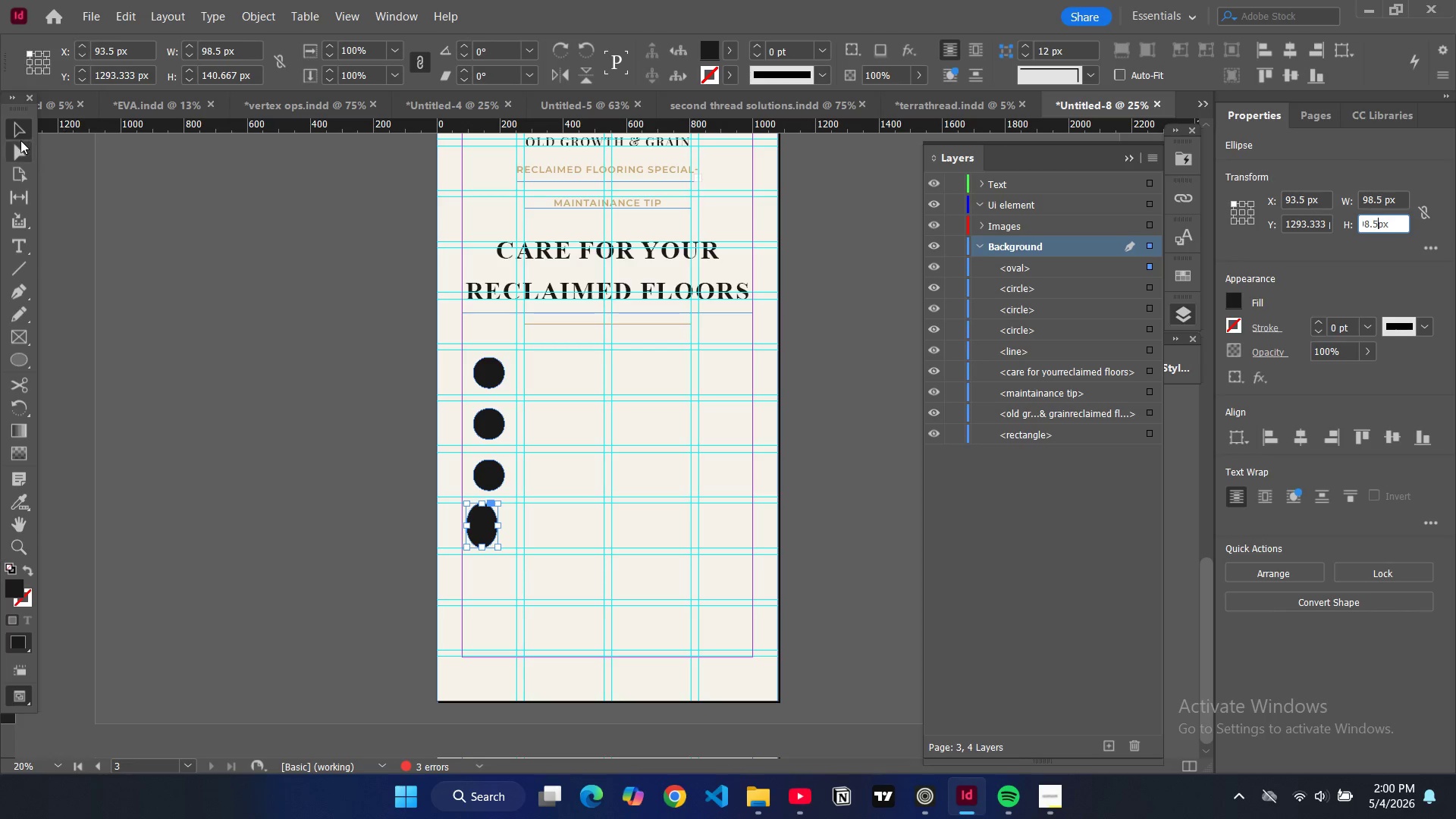 
left_click([20, 135])
 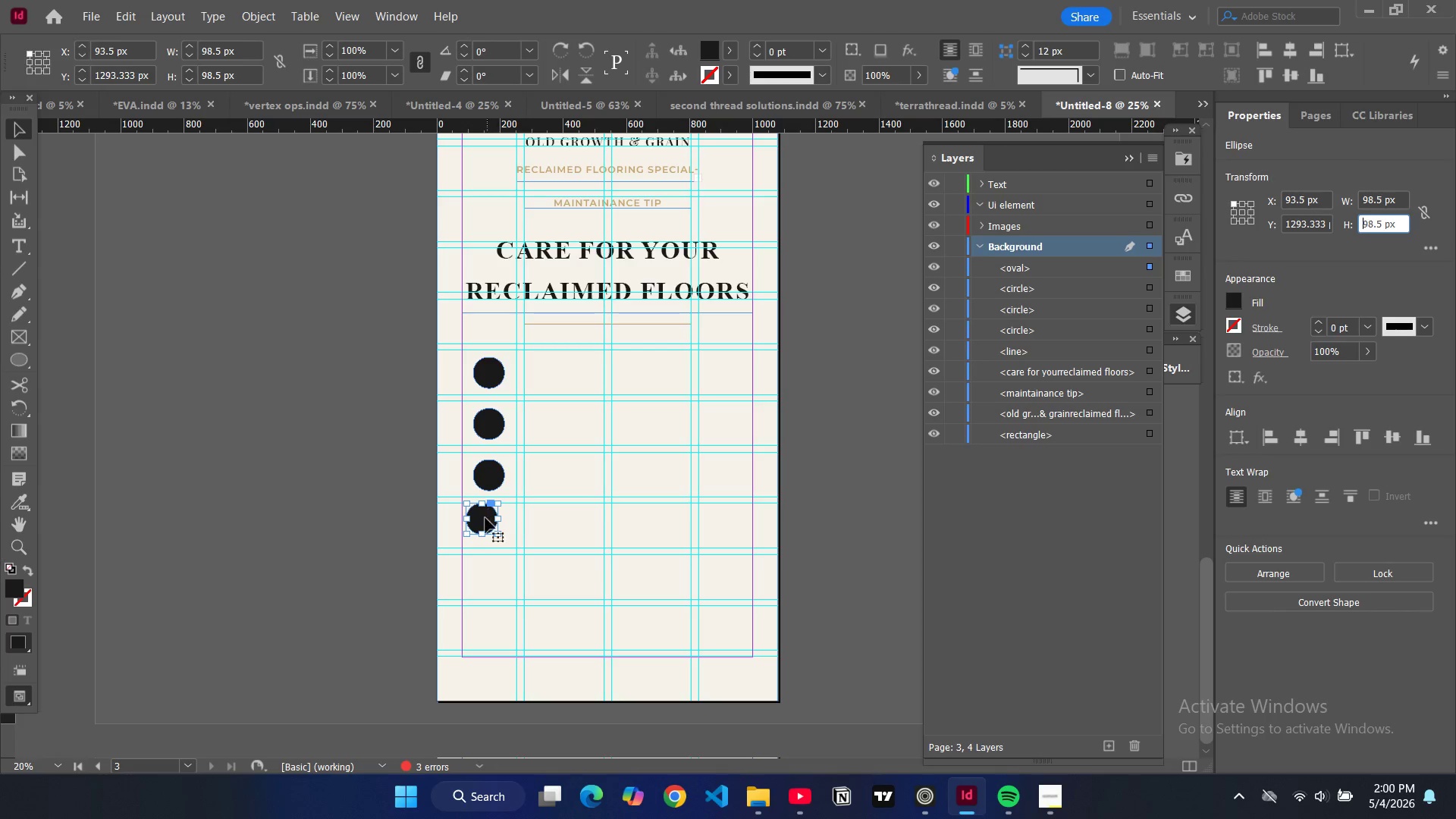 
left_click_drag(start_coordinate=[484, 517], to_coordinate=[488, 524])
 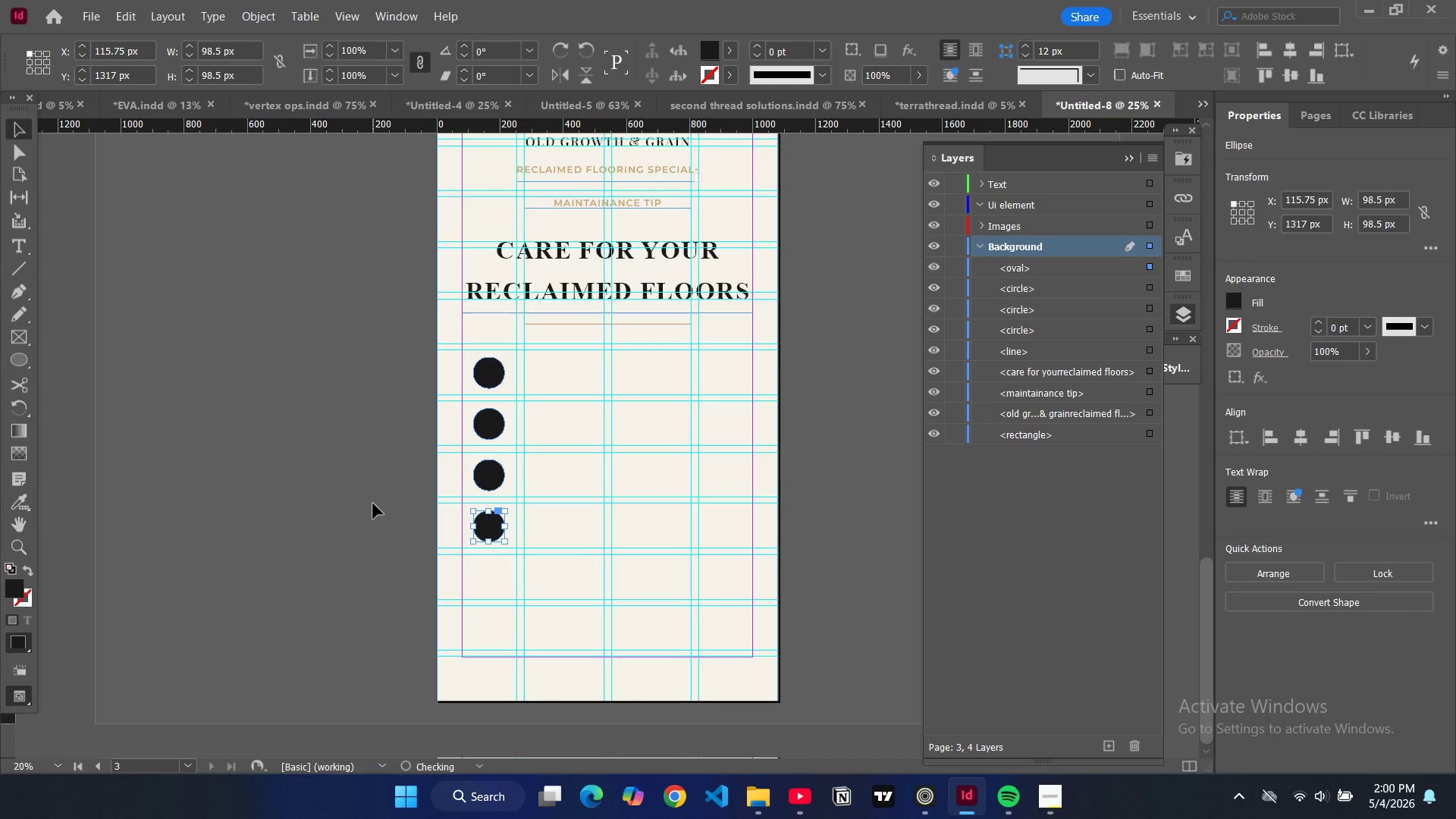 
left_click([373, 504])
 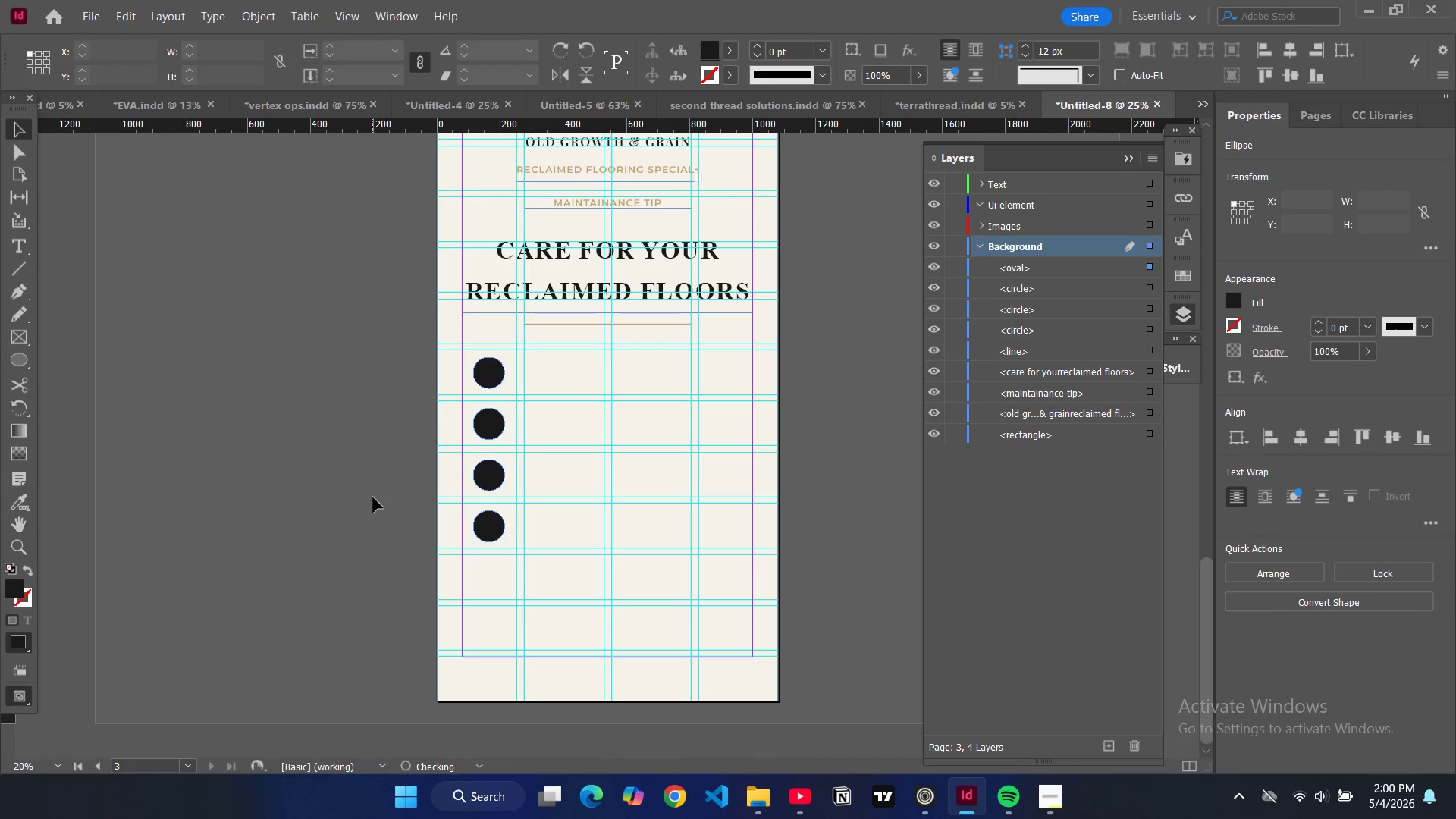 
type(wwww)
 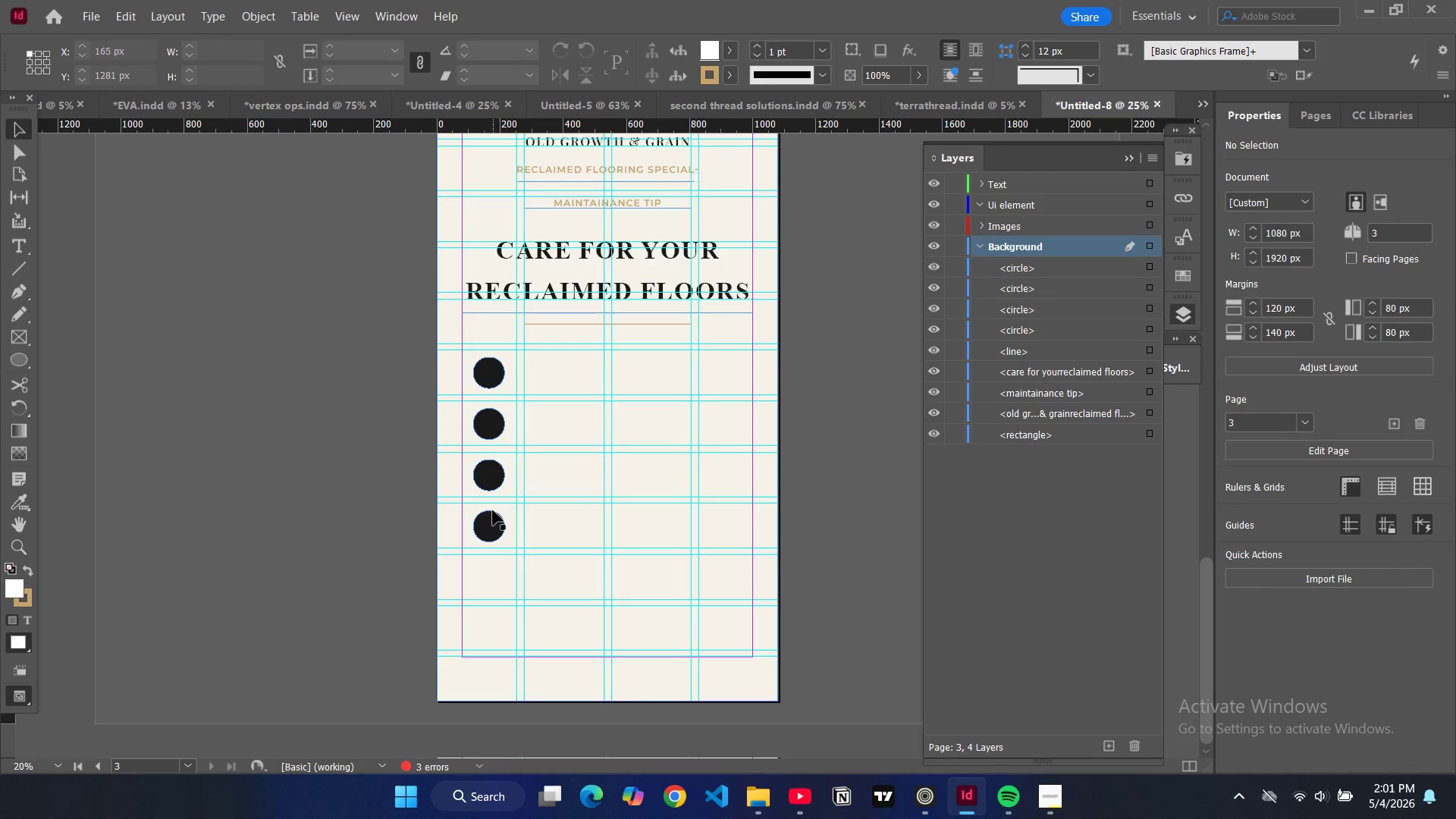 
left_click([494, 527])
 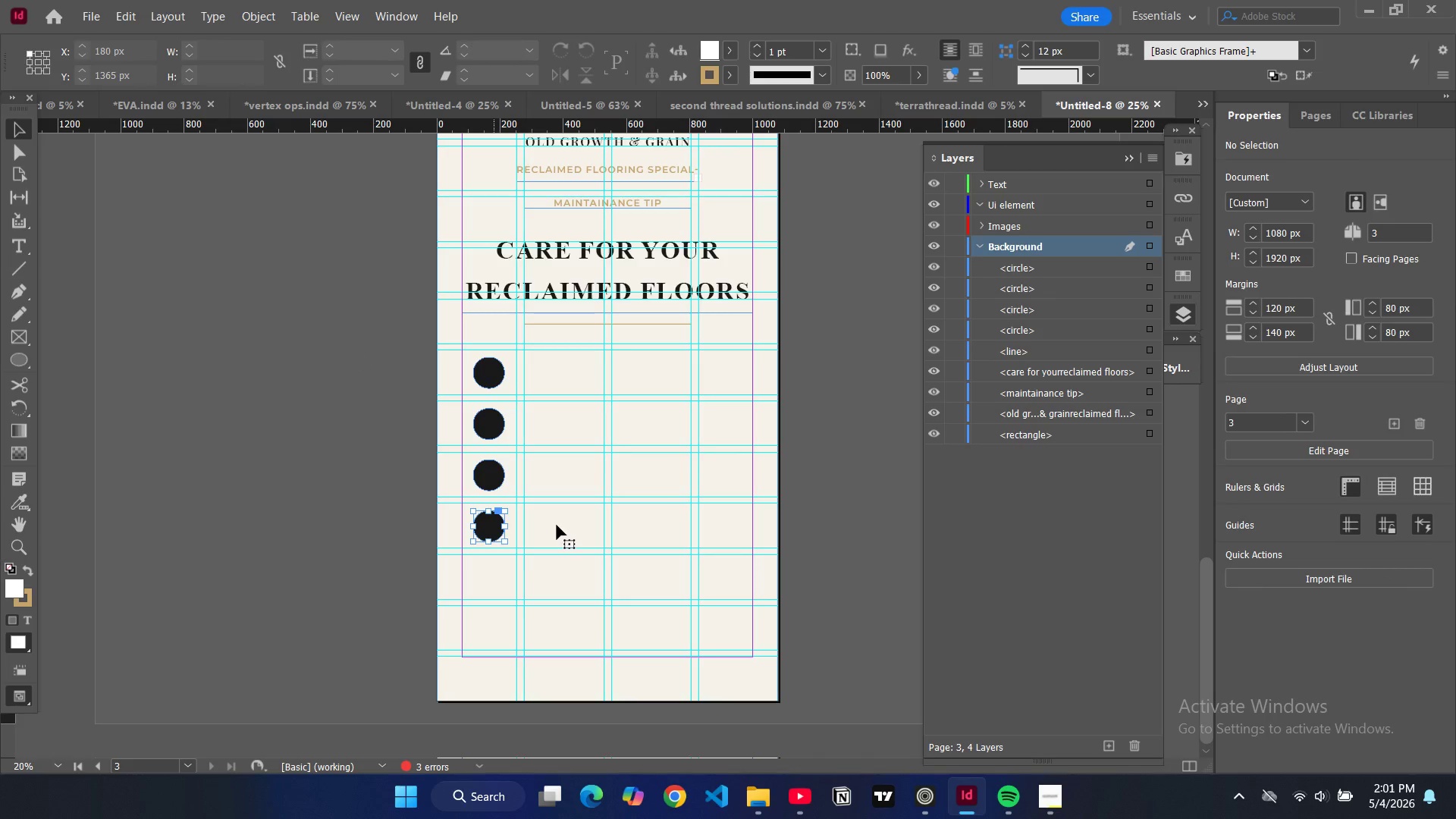 
key(Control+C)
 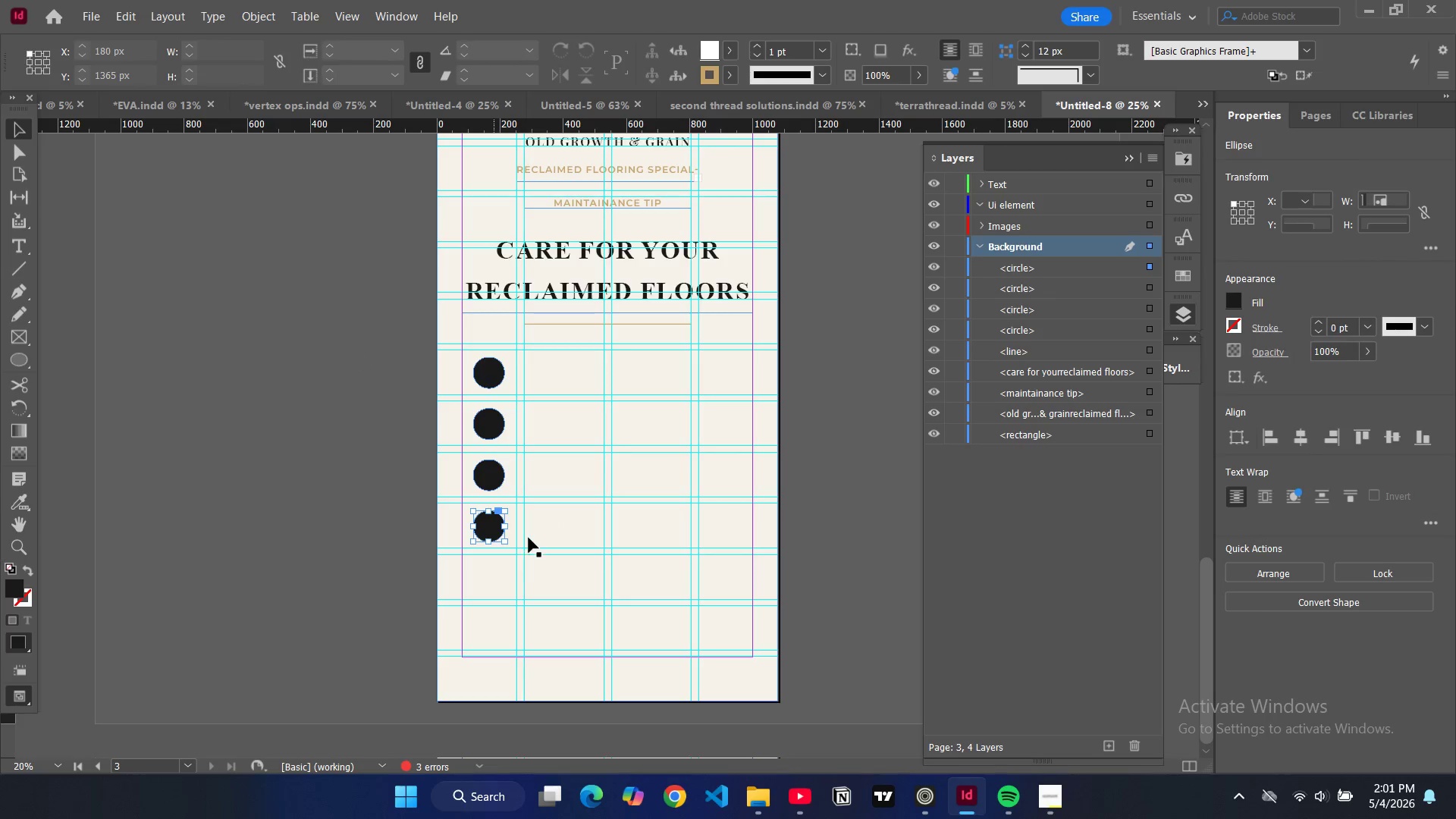 
key(Control+V)
 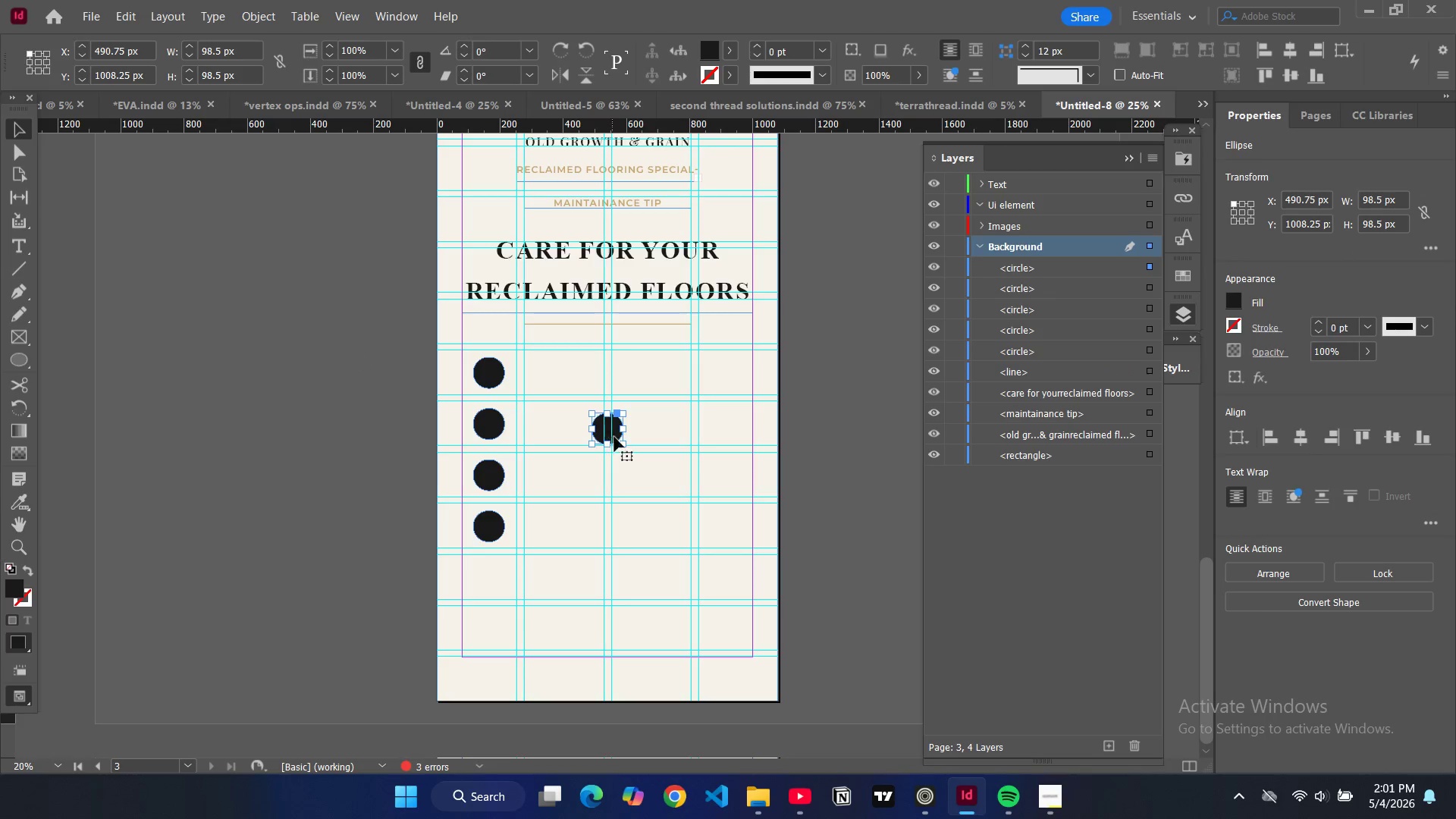 
left_click_drag(start_coordinate=[617, 430], to_coordinate=[498, 579])
 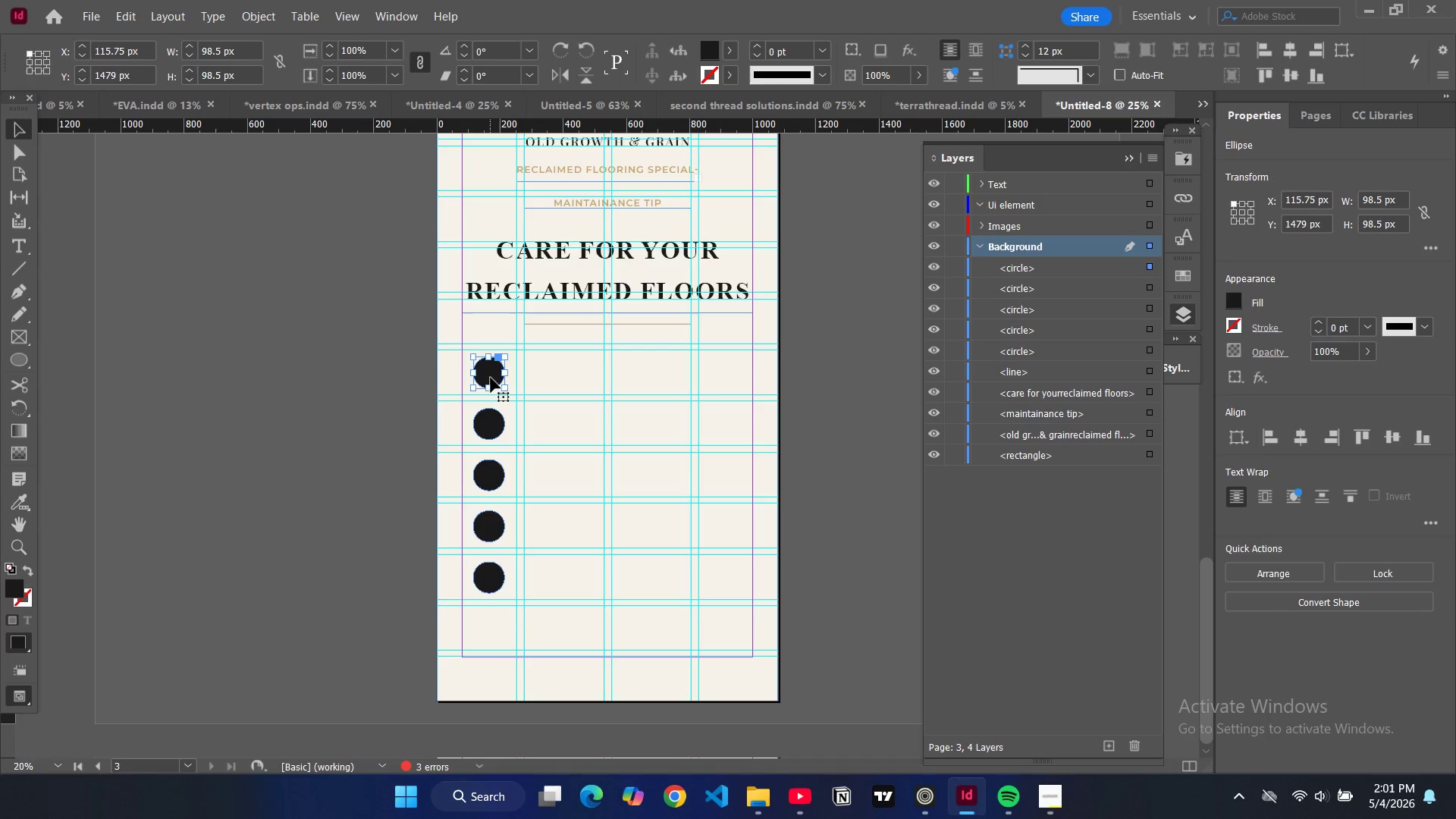 
key(Control+D)
 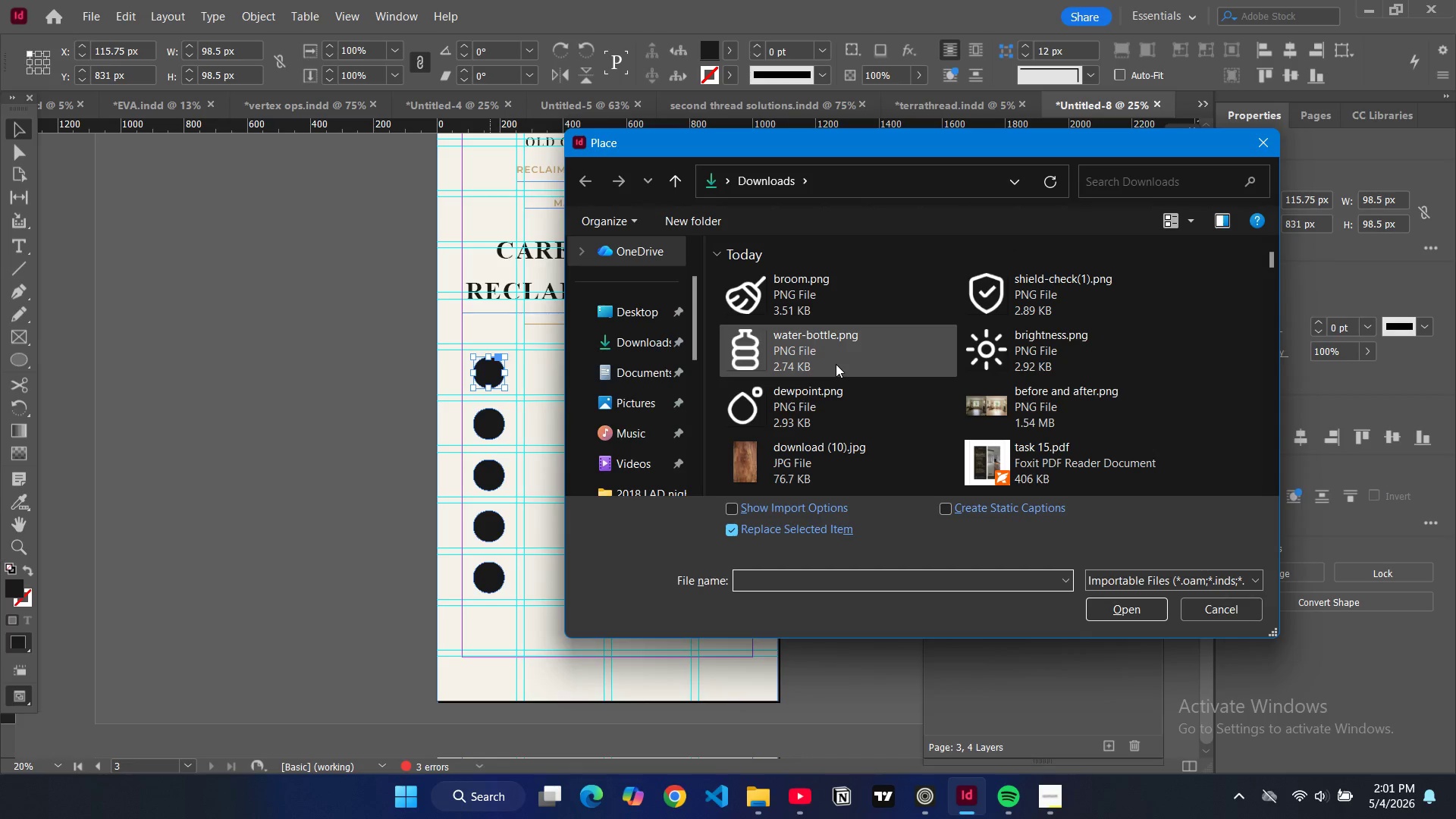 
left_click([821, 300])
 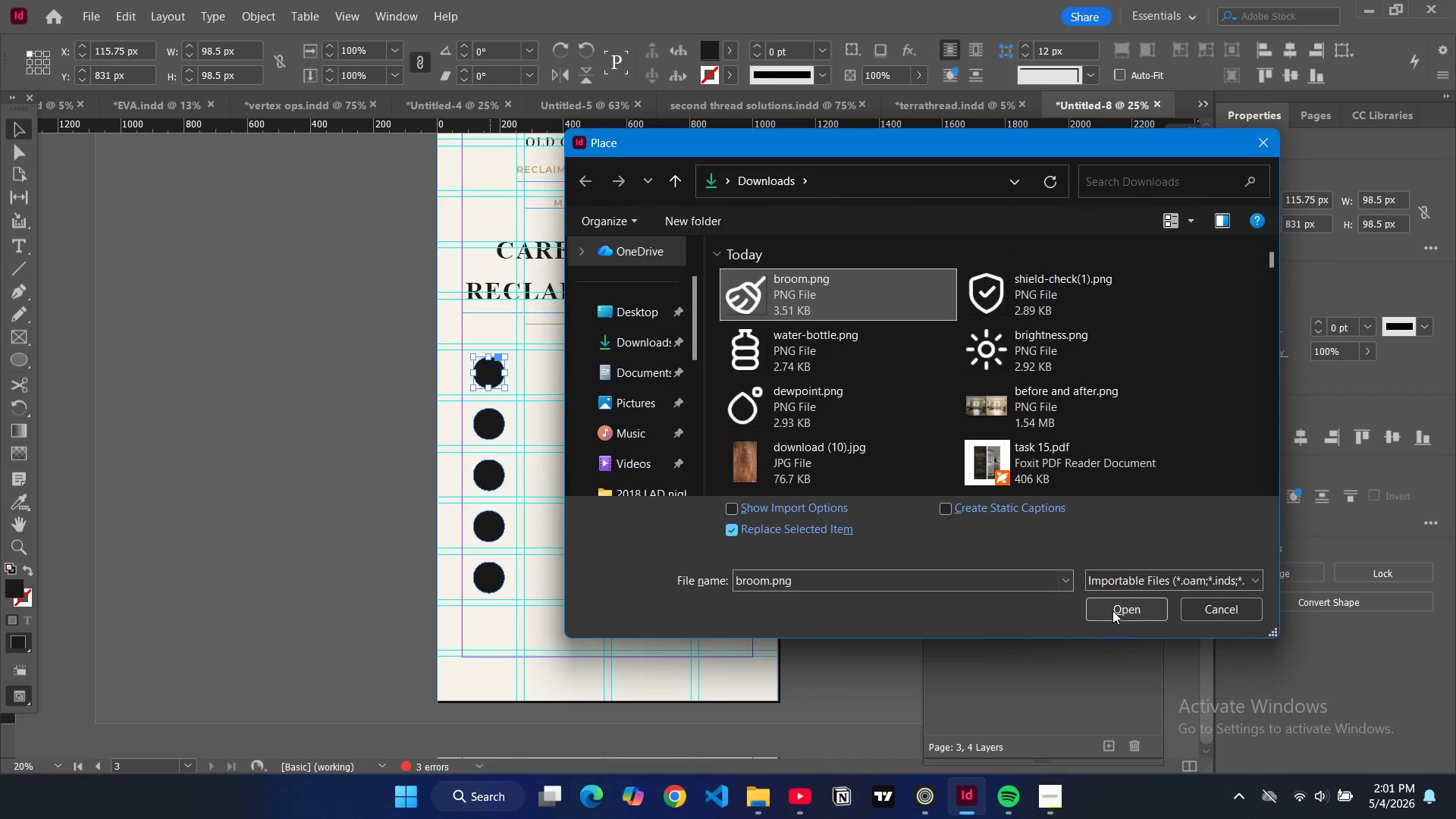 
left_click([1112, 610])
 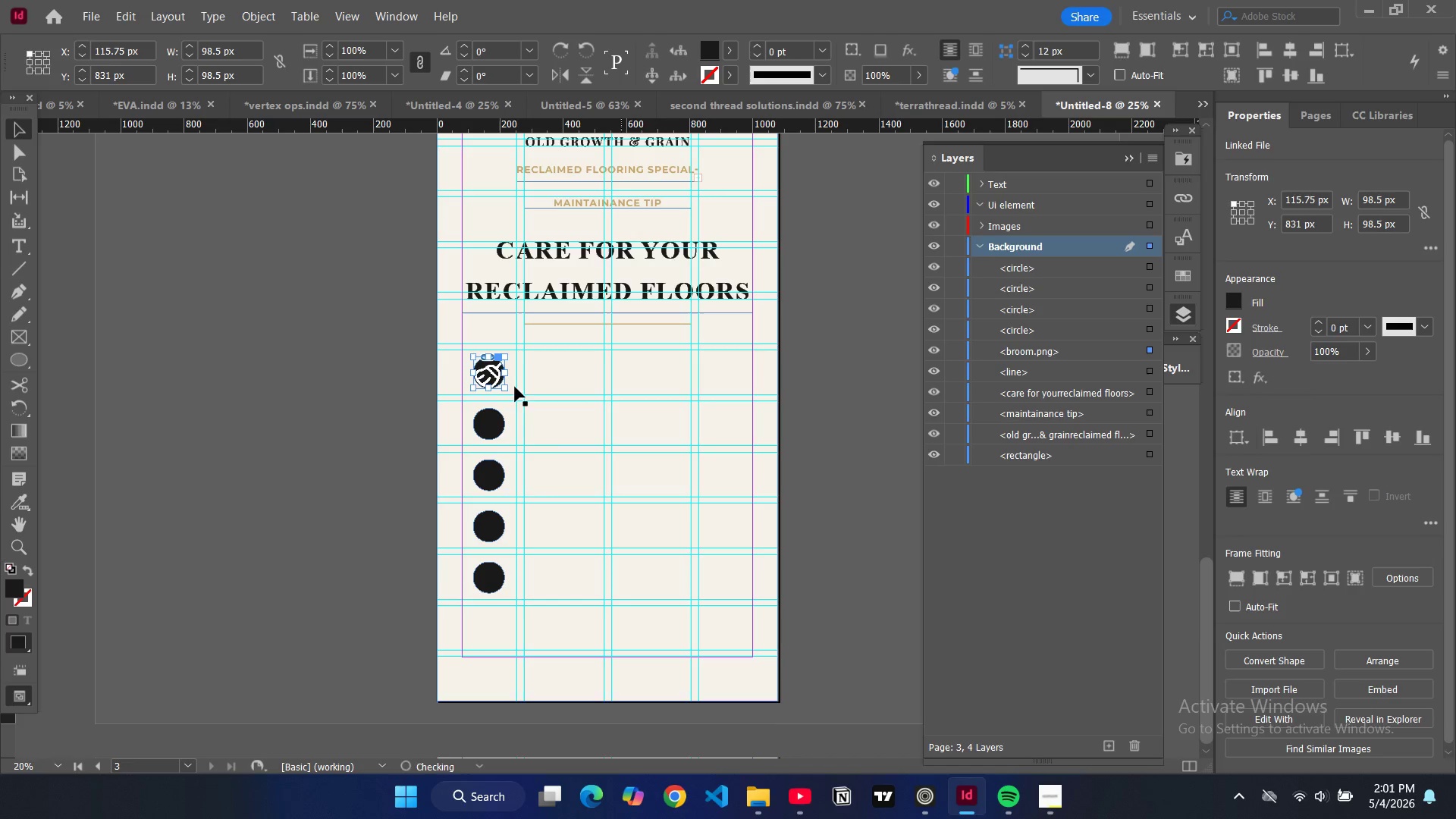 
key(Alt+Control+Shift+C)
 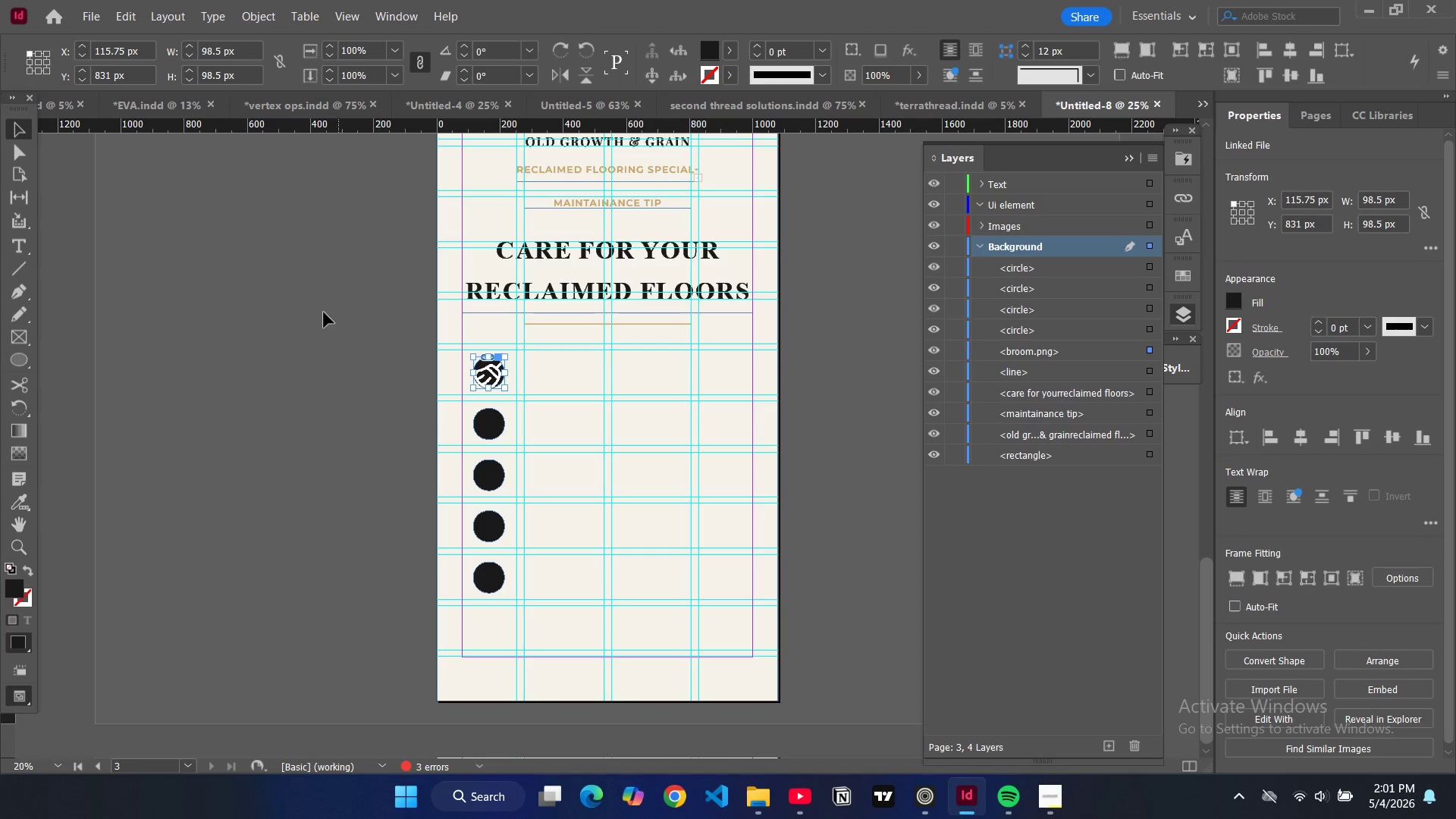 
left_click([323, 312])
 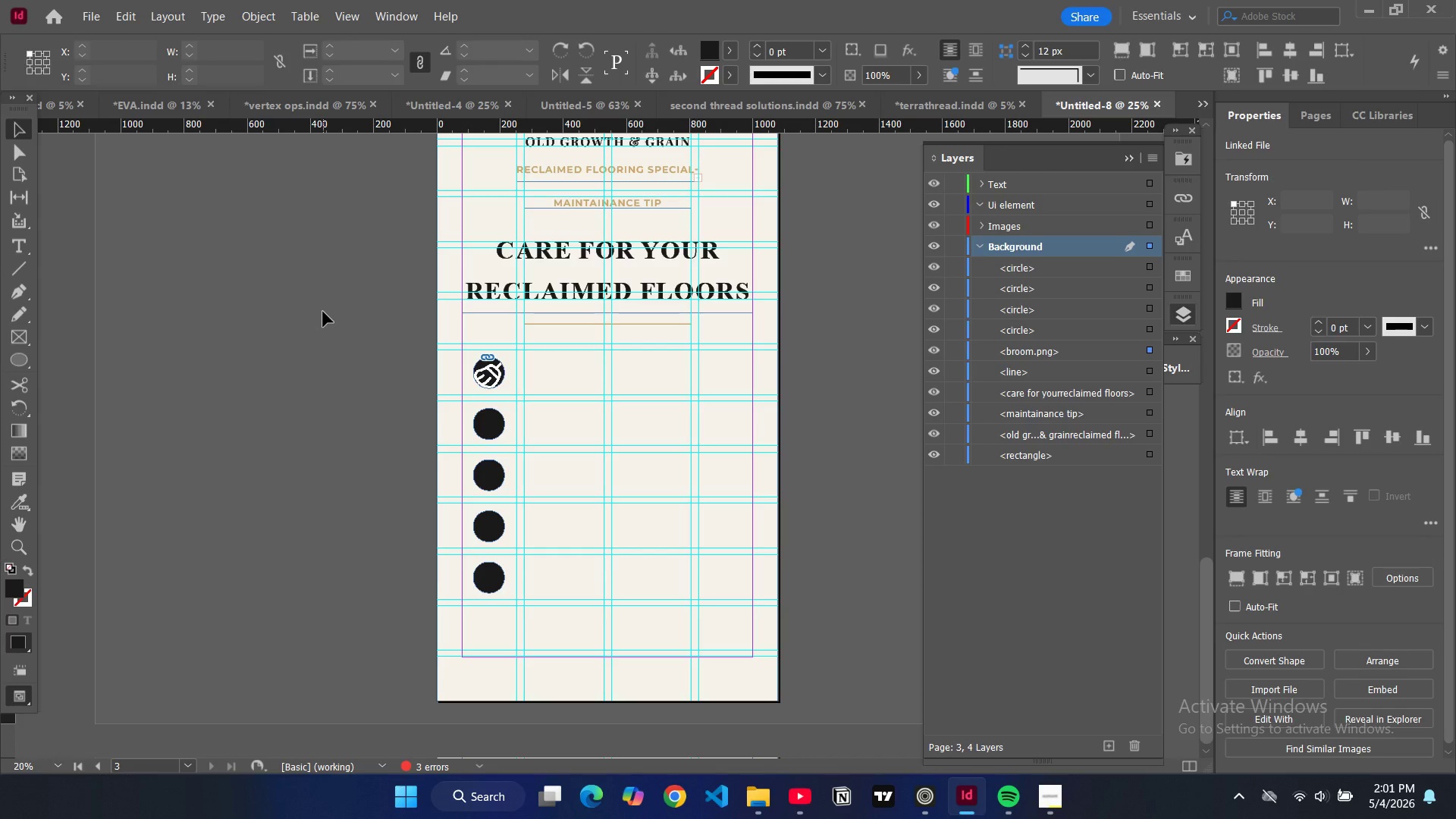 
key(W)
 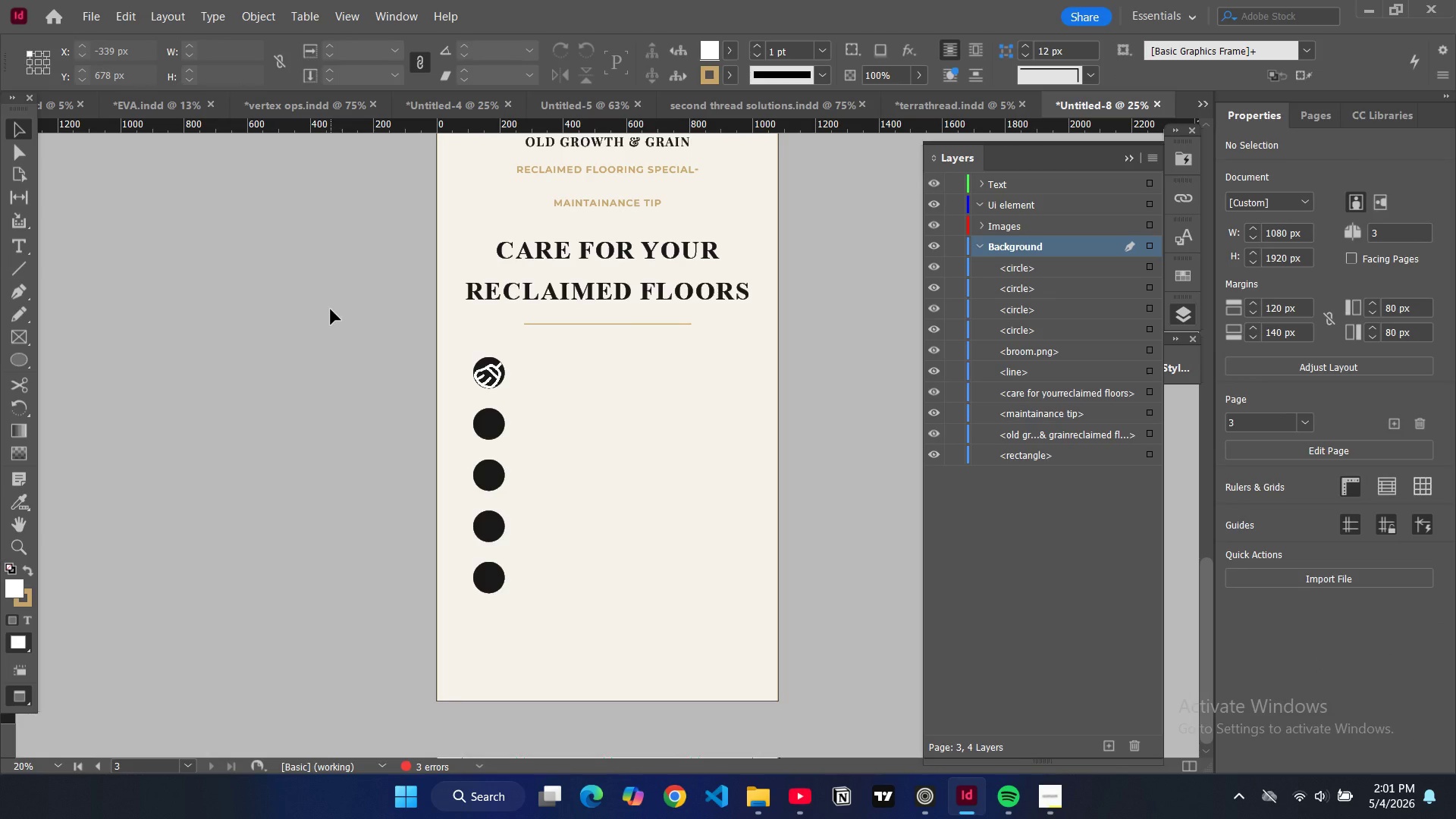 
key(W)
 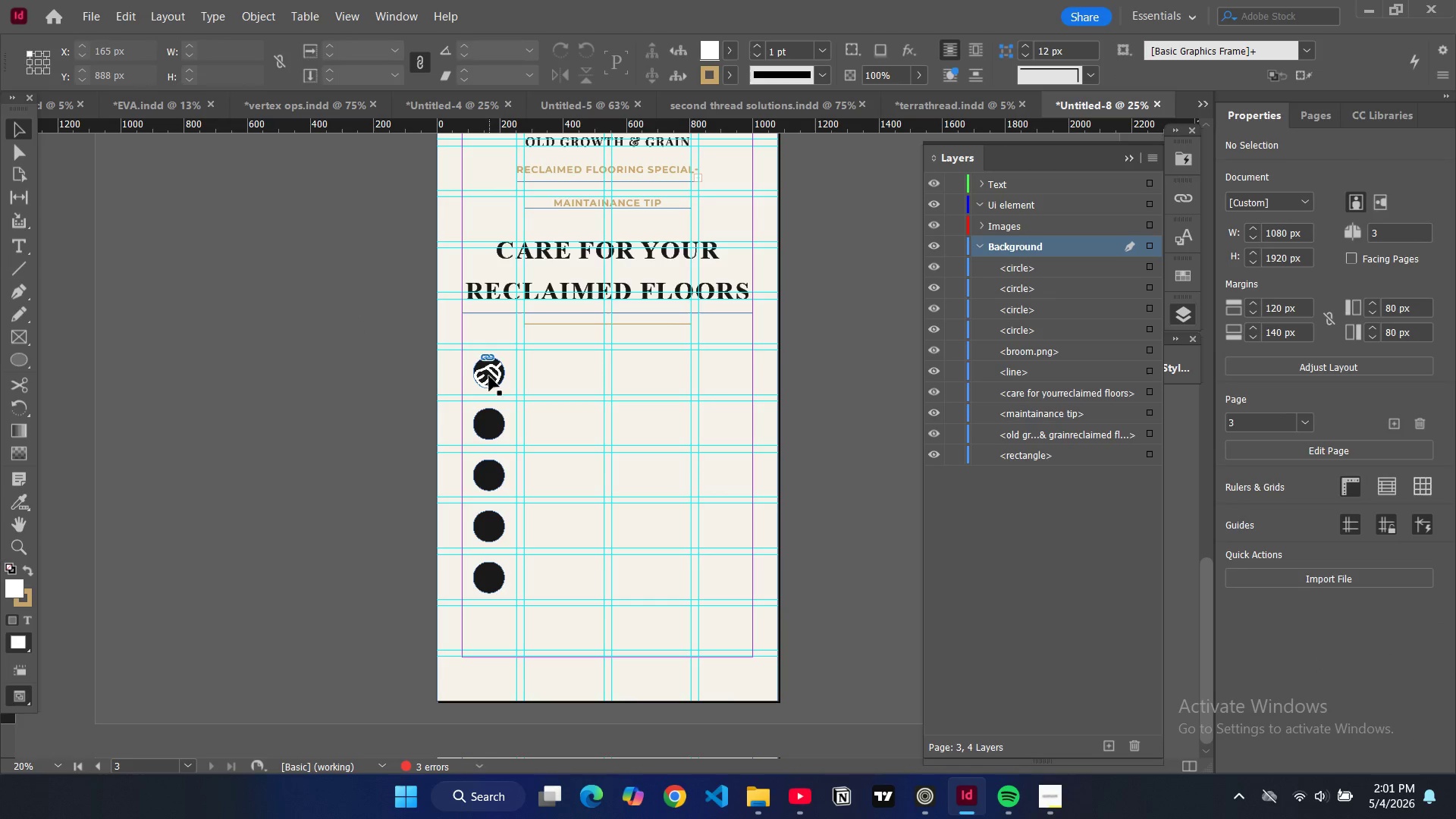 
double_click([489, 376])
 